 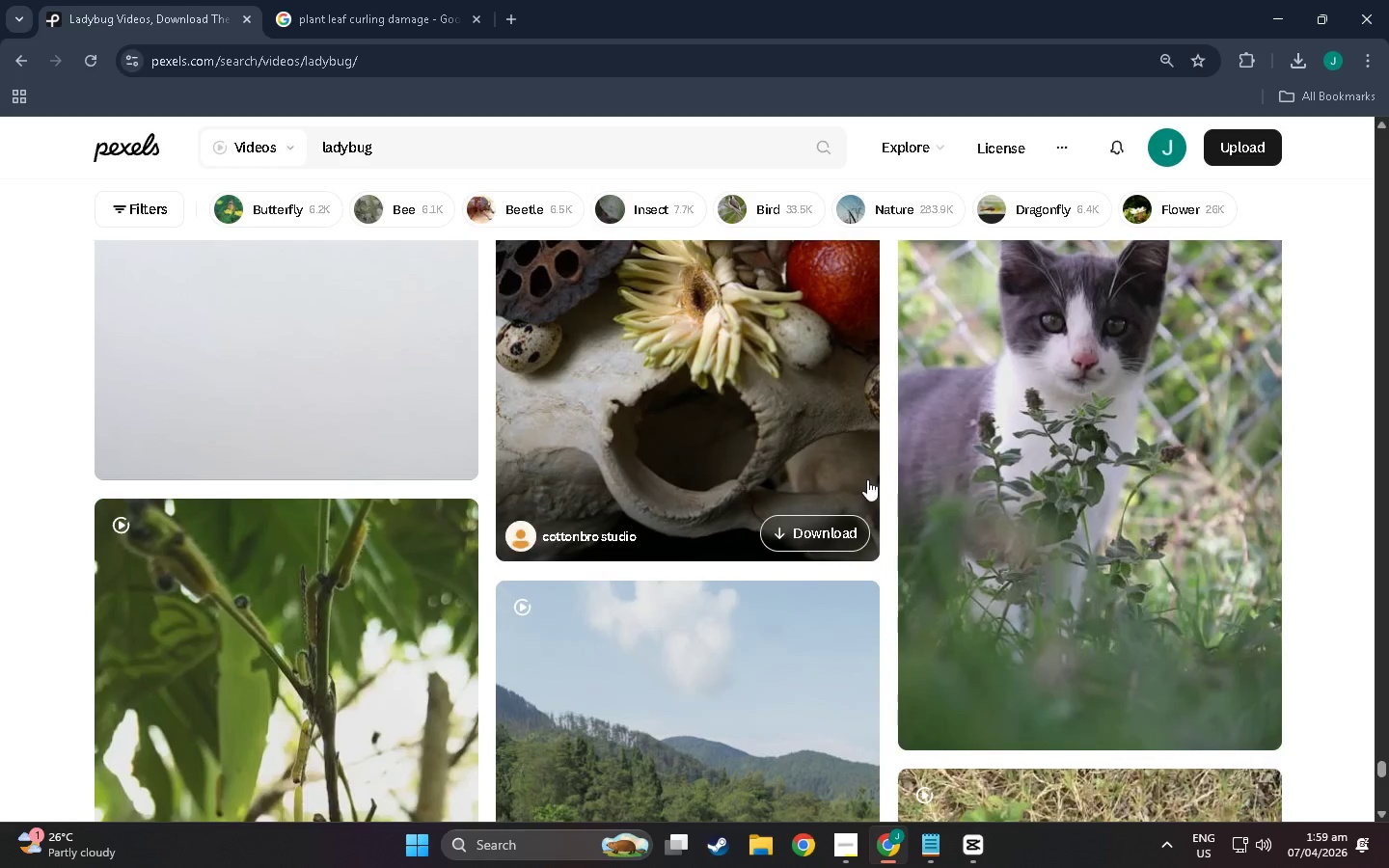 
scroll: coordinate [1253, 605], scroll_direction: down, amount: 599.0
 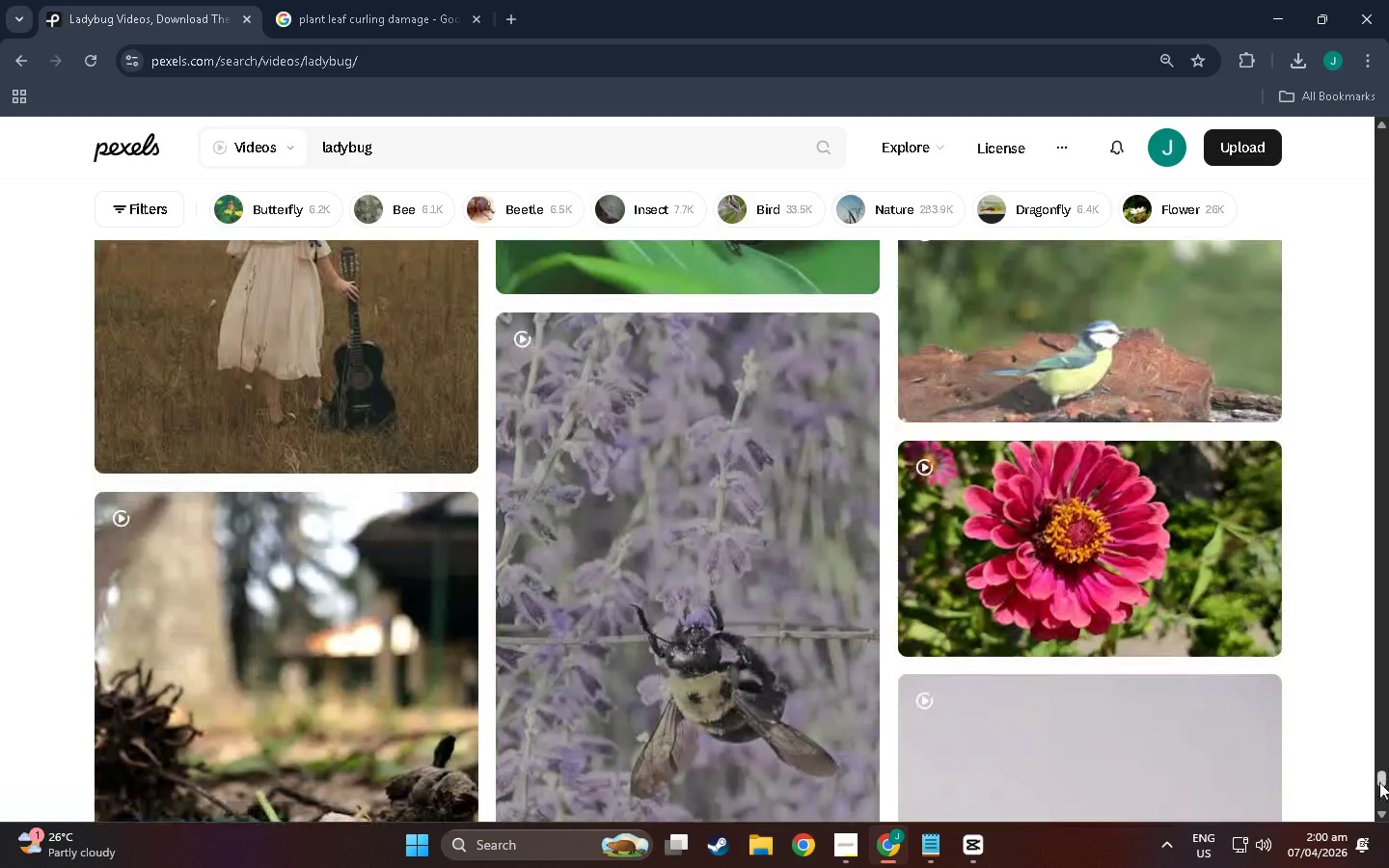 
left_click_drag(start_coordinate=[1382, 777], to_coordinate=[1388, 108])
 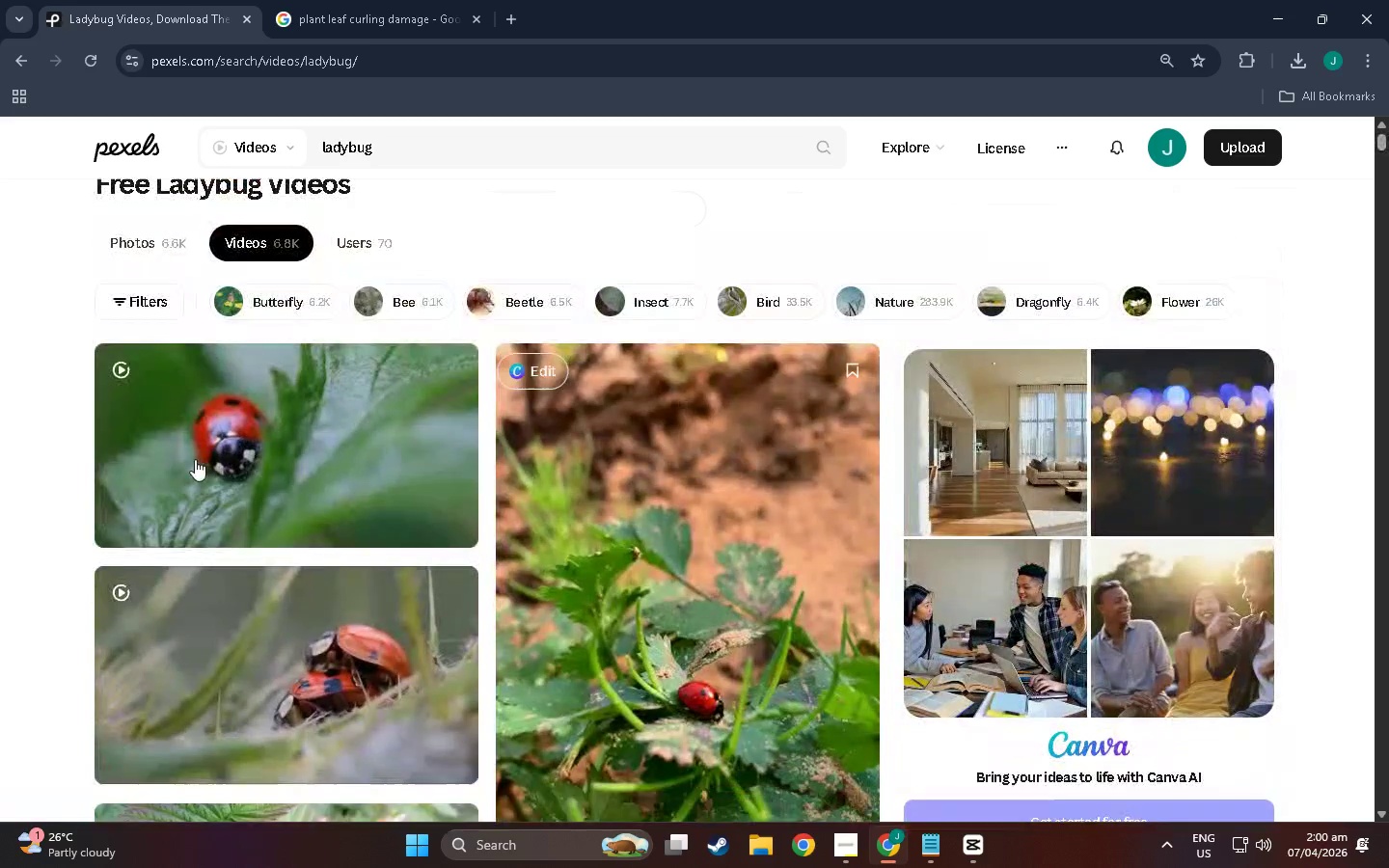 
scroll: coordinate [158, 473], scroll_direction: down, amount: 3.0
 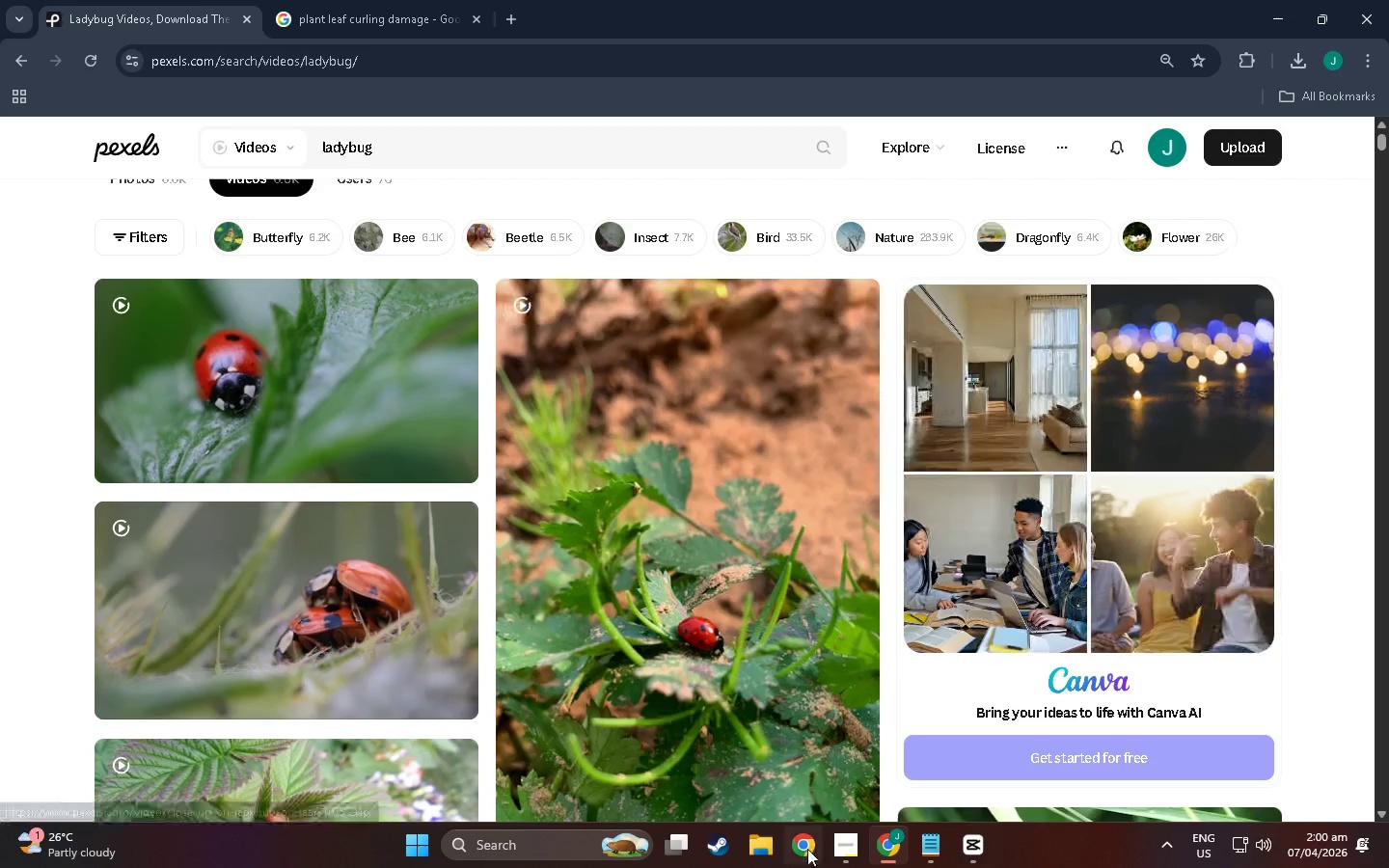 
wait(5.29)
 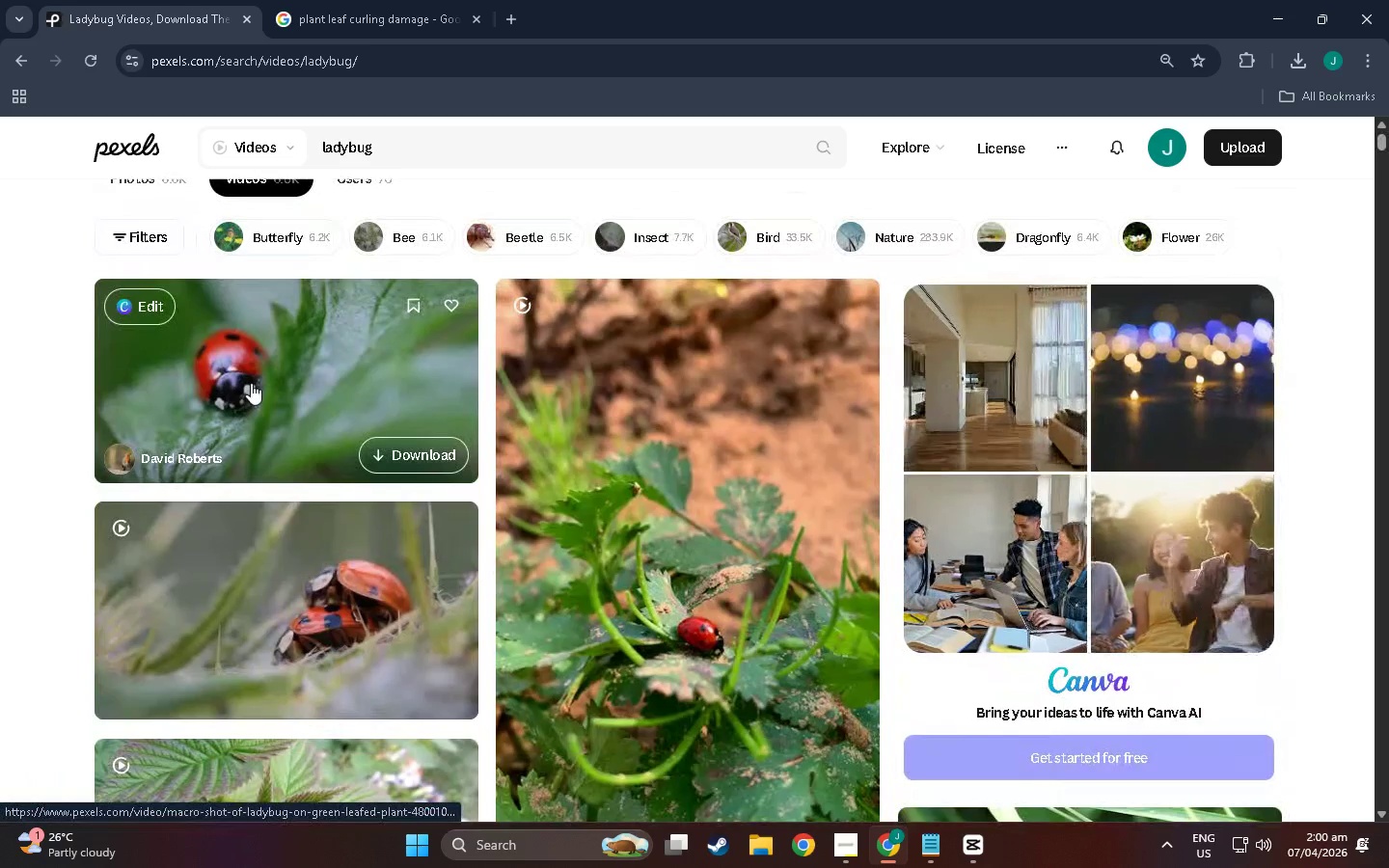 
left_click([760, 841])
 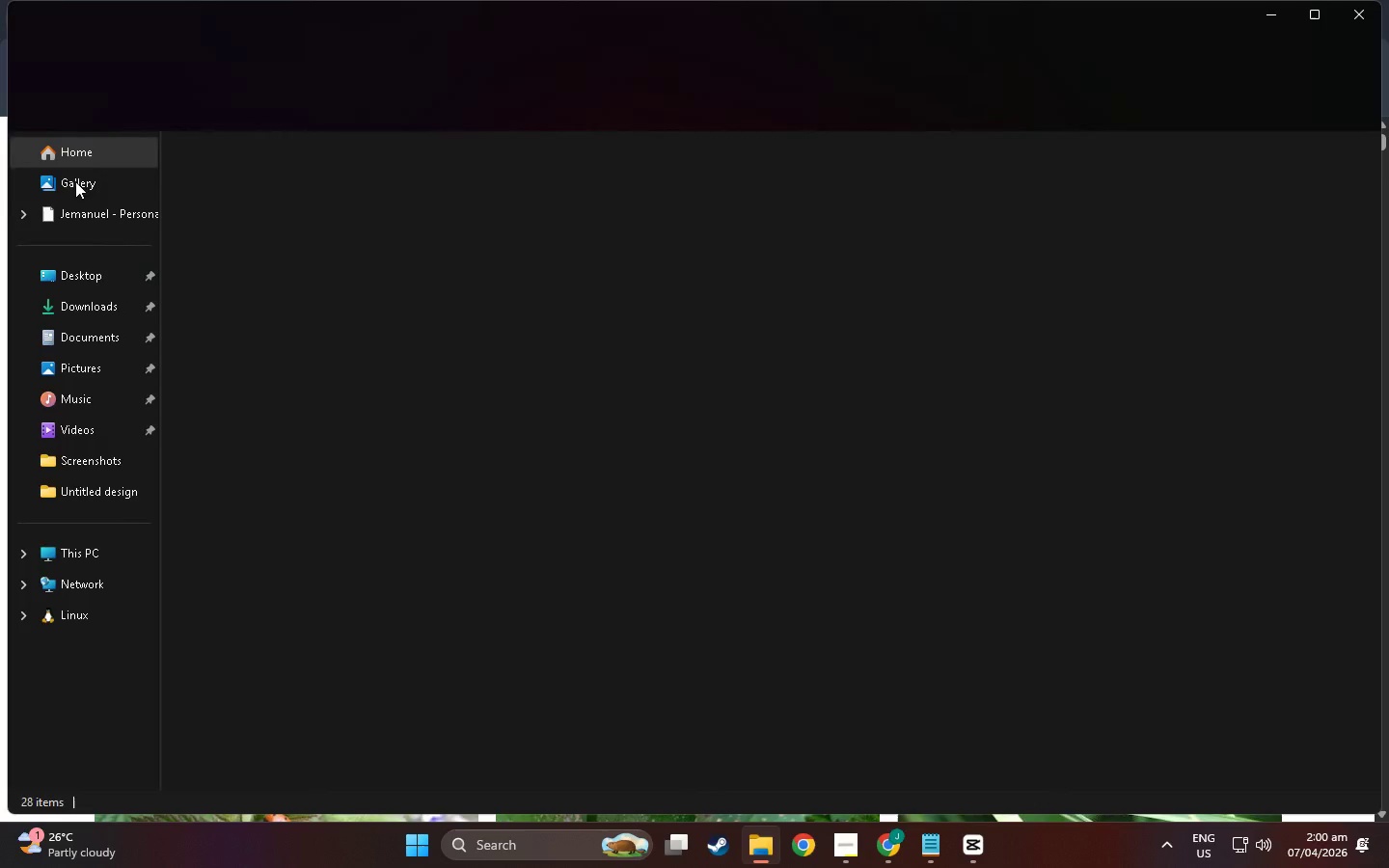 
double_click([95, 307])
 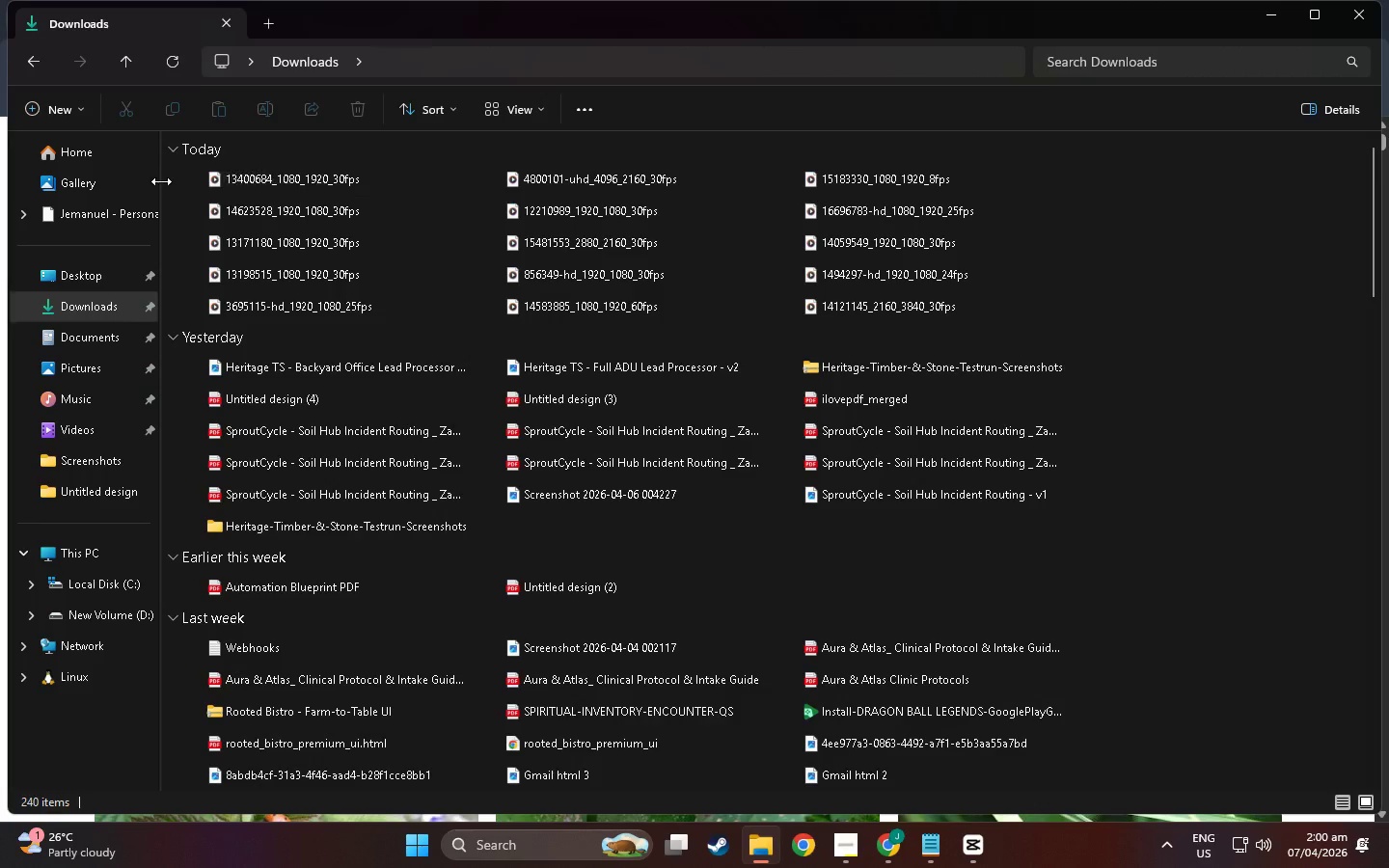 
left_click_drag(start_coordinate=[164, 181], to_coordinate=[1046, 314])
 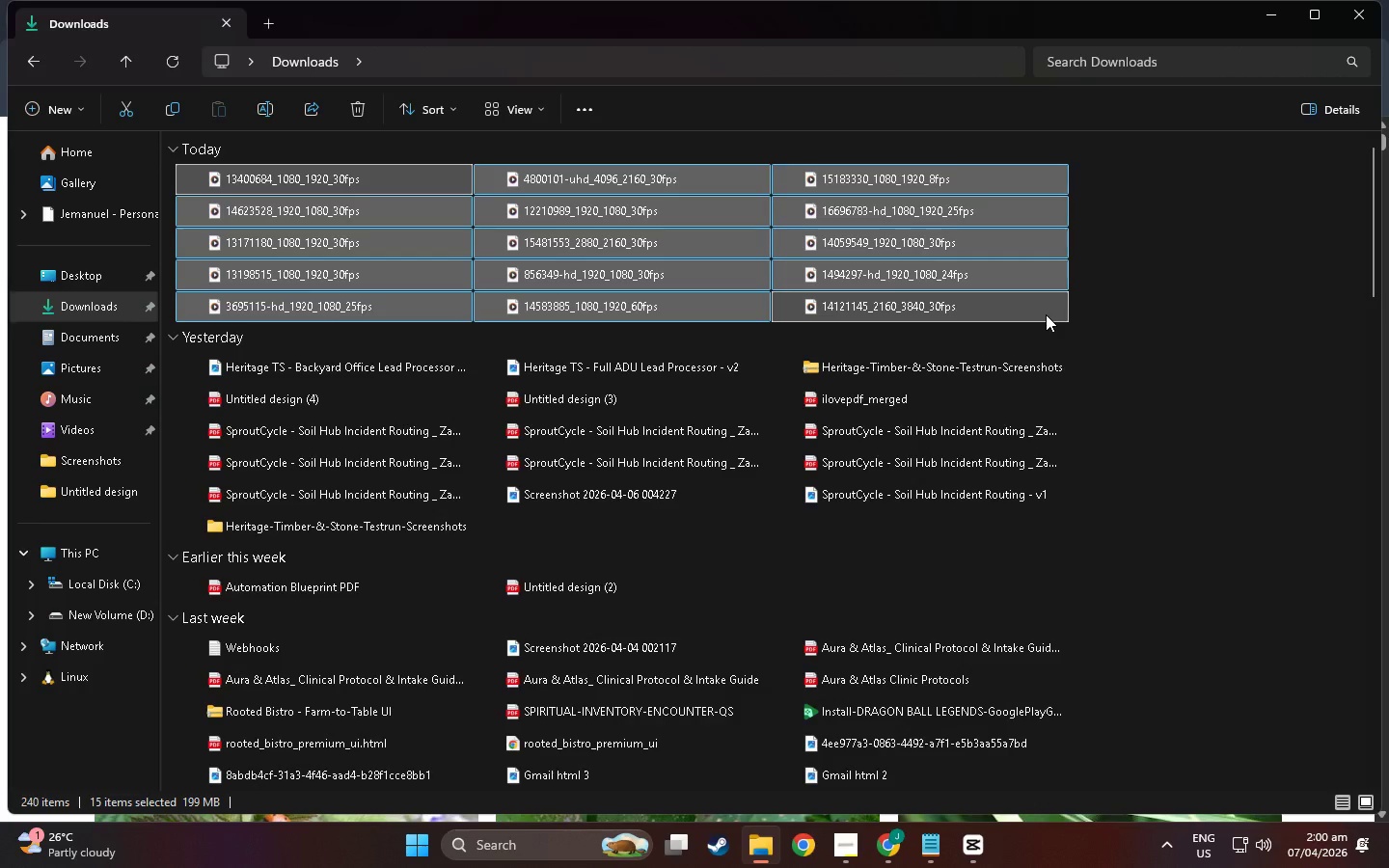 
key(NumpadEnter)
 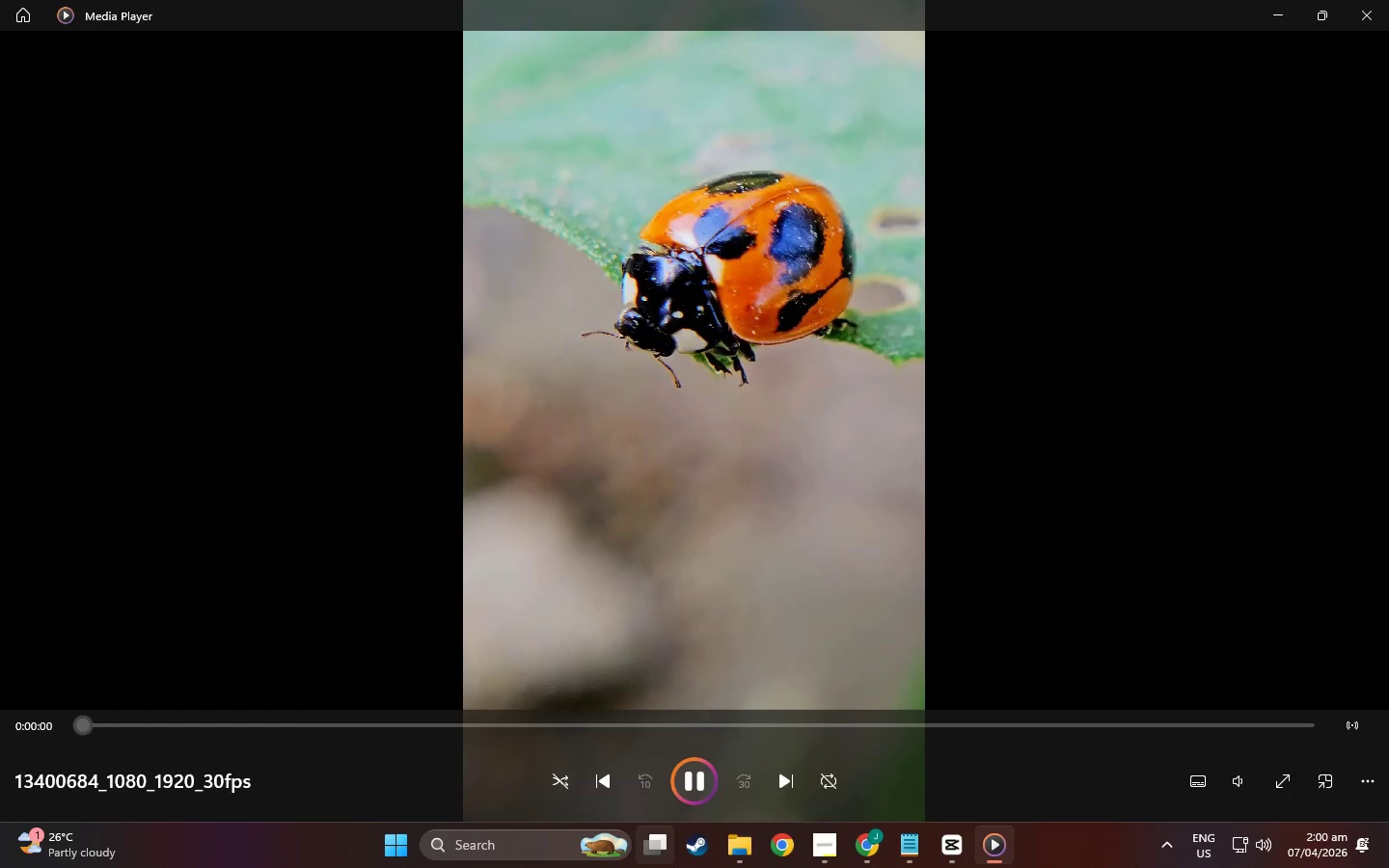 
wait(5.12)
 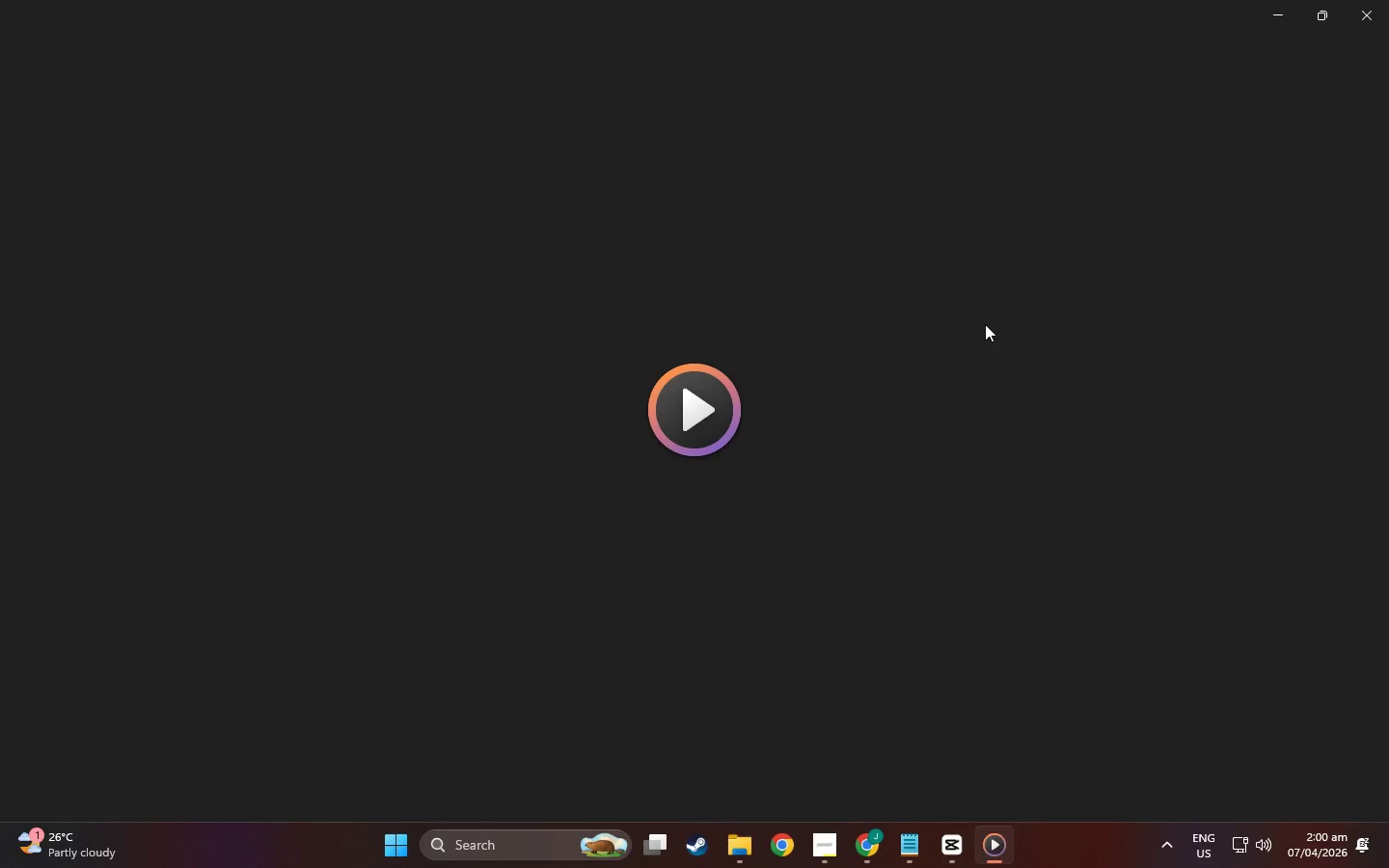 
left_click([790, 778])
 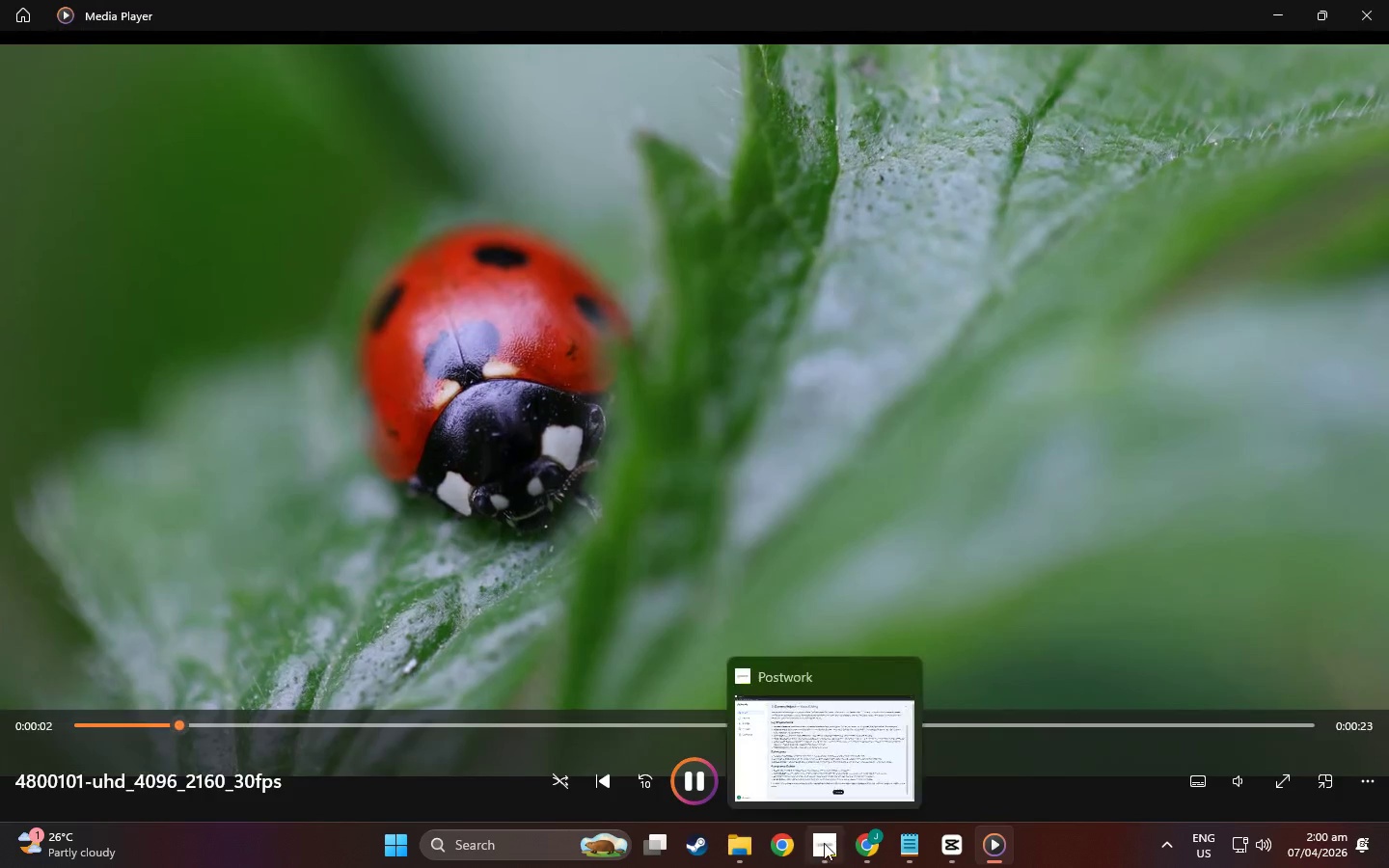 
left_click([870, 854])
 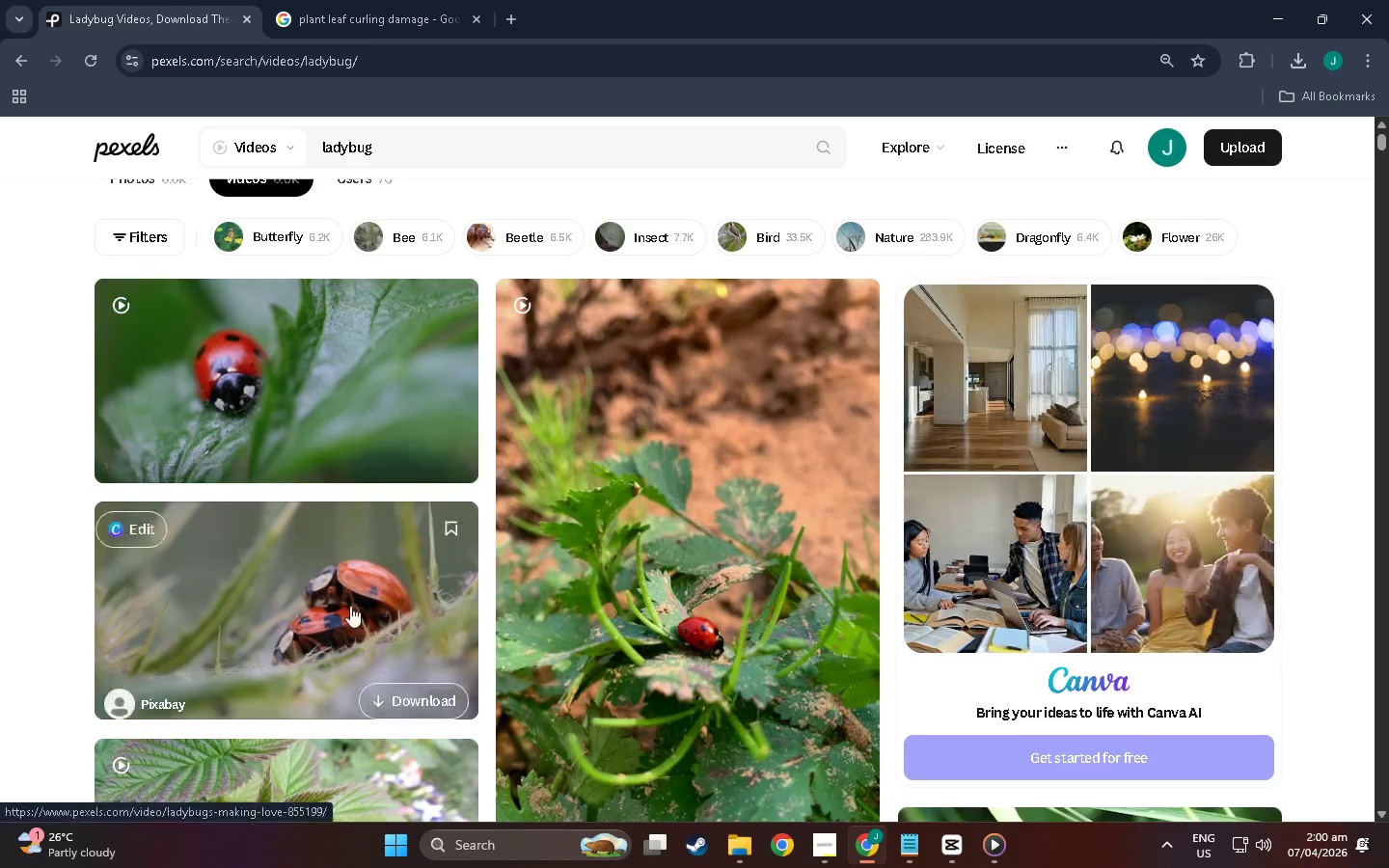 
scroll: coordinate [621, 424], scroll_direction: down, amount: 6.0
 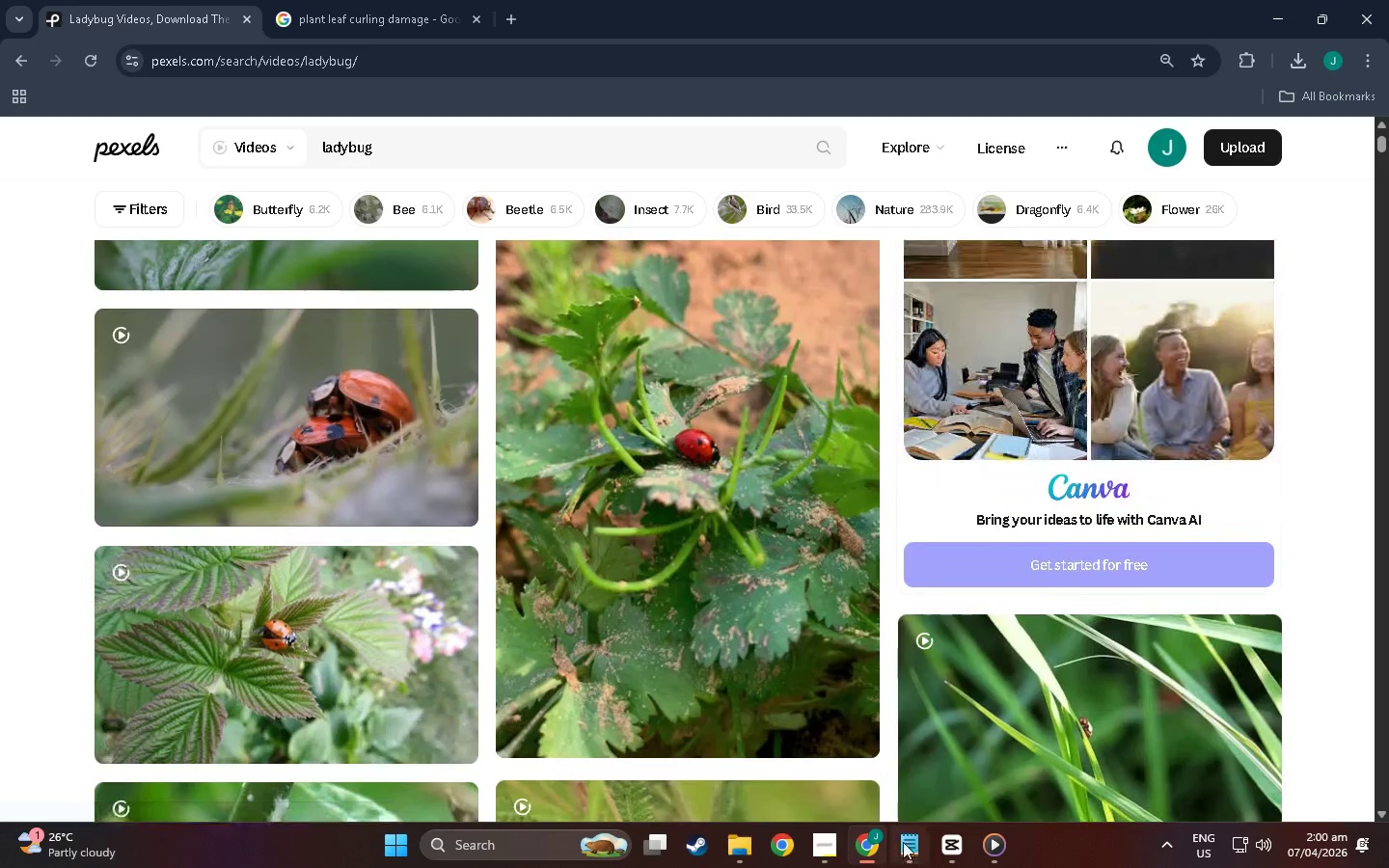 
left_click([868, 864])
 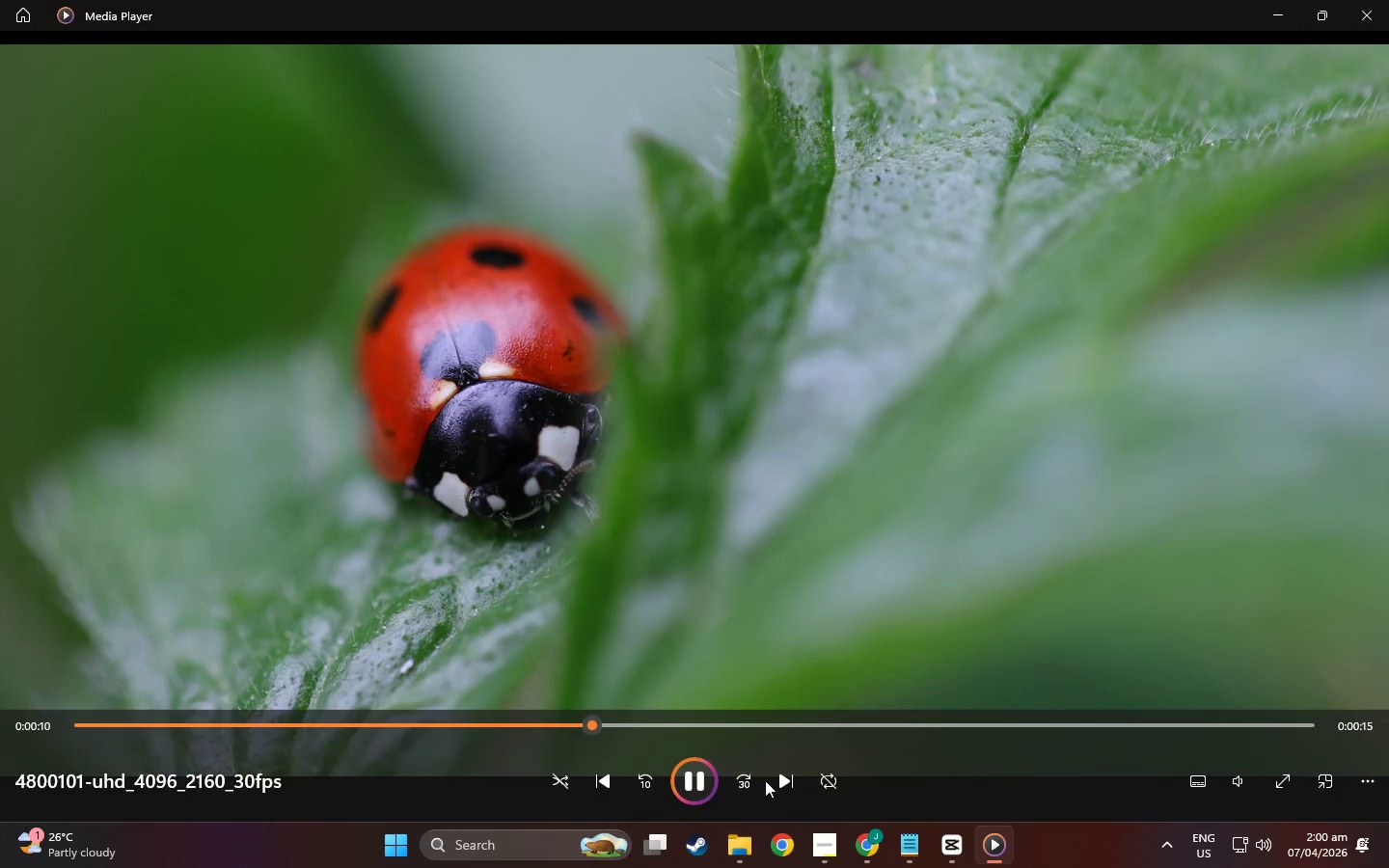 
left_click([784, 785])
 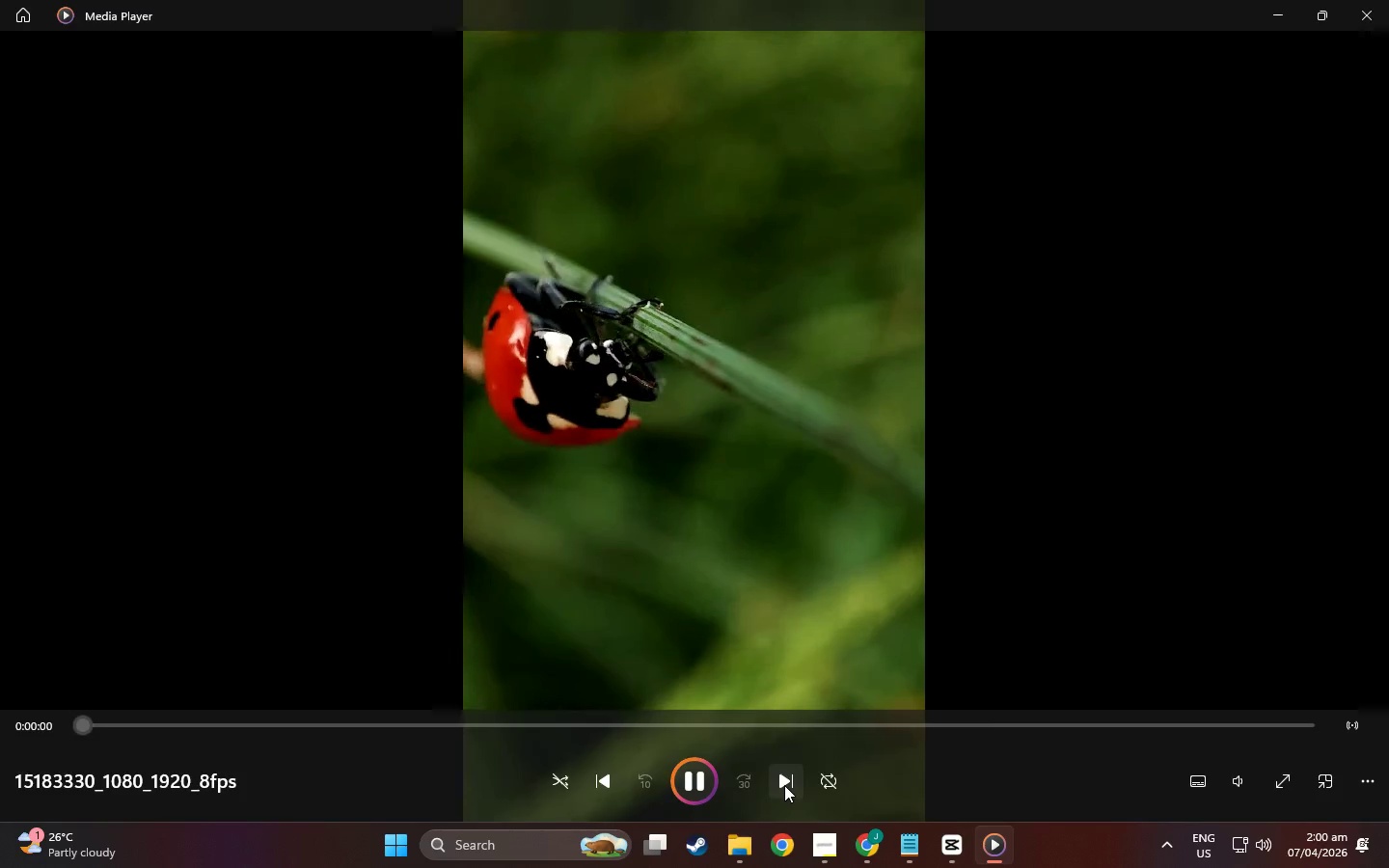 
left_click([784, 785])
 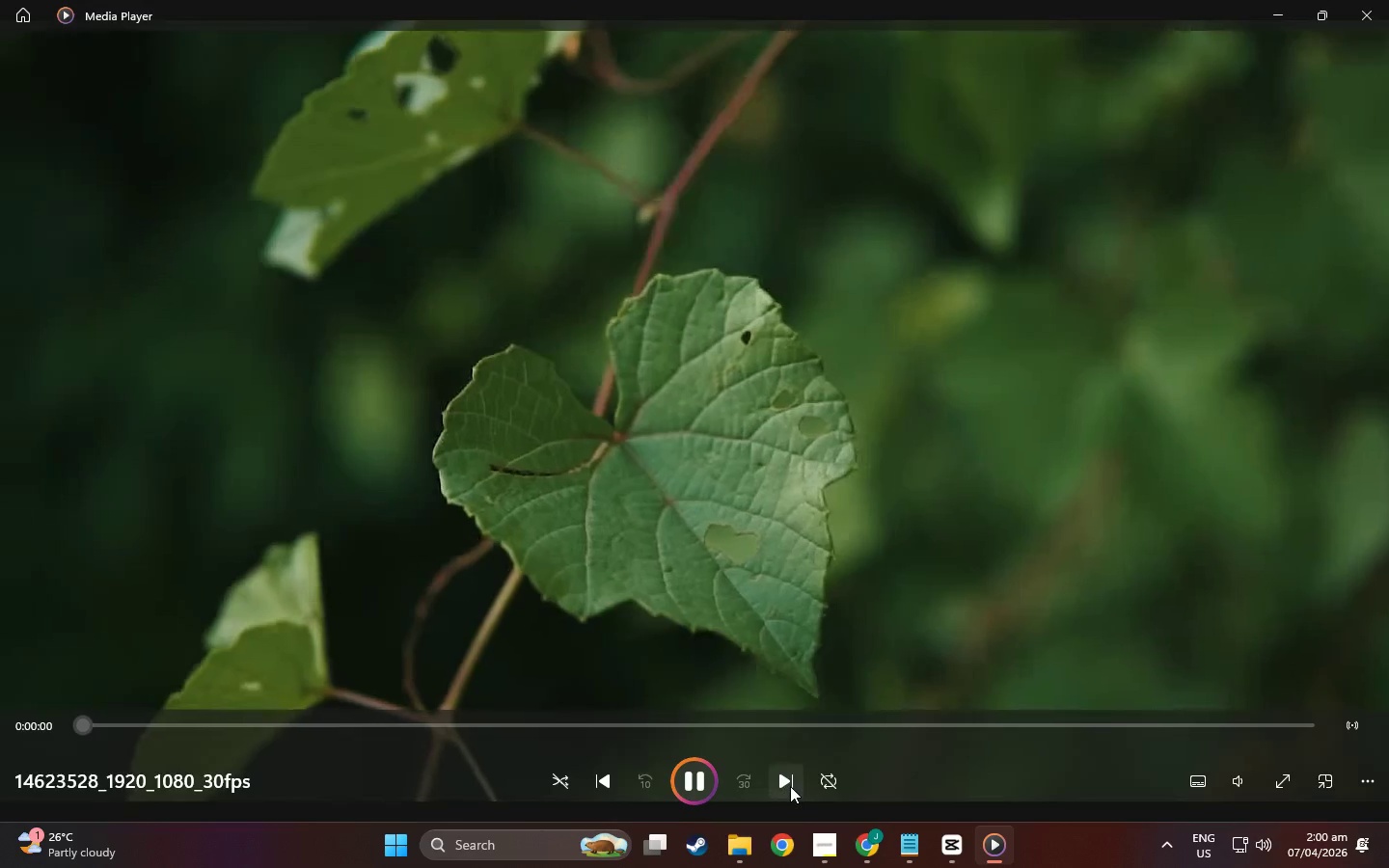 
left_click([790, 786])
 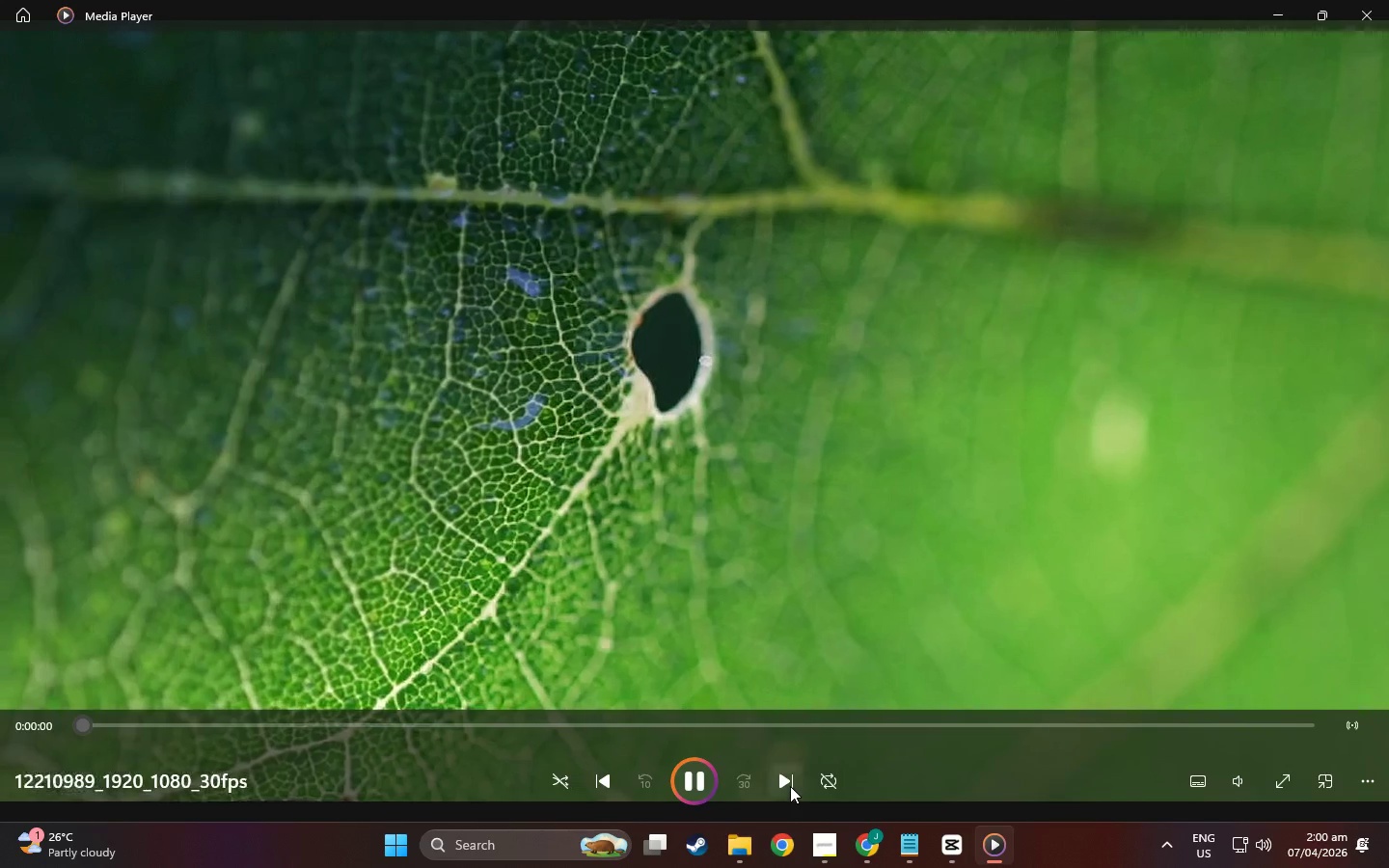 
left_click([790, 786])
 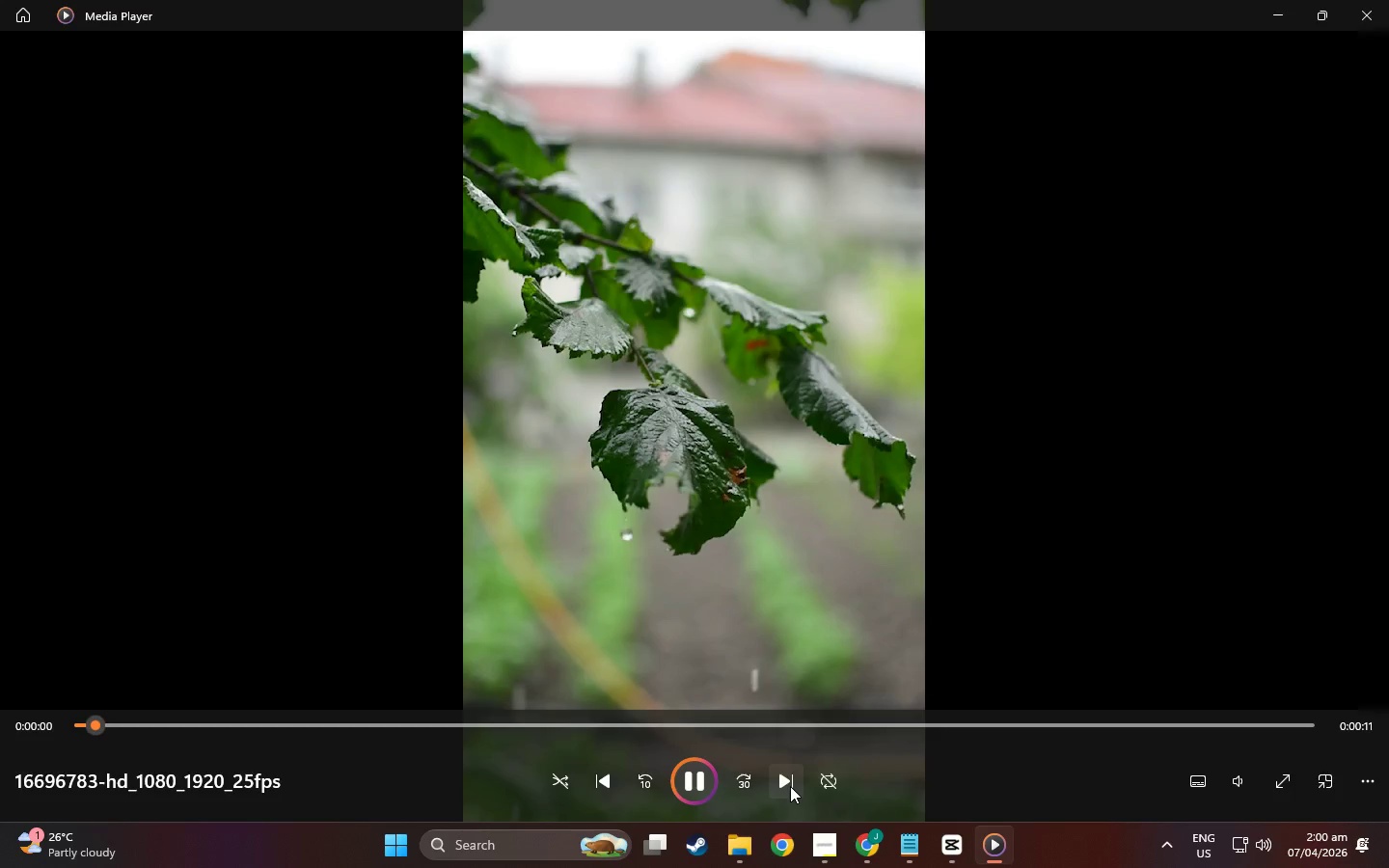 
left_click([790, 786])
 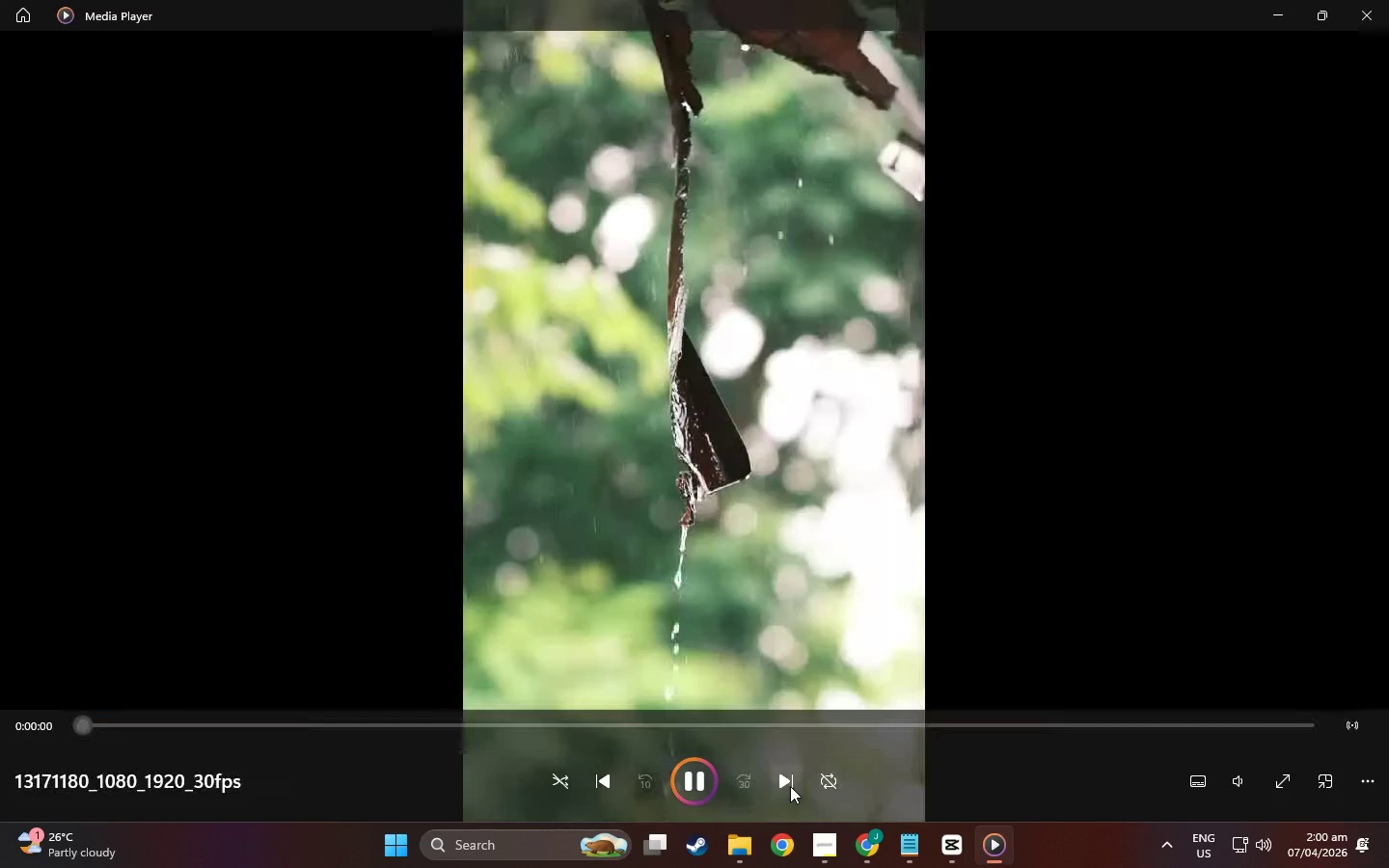 
left_click([790, 786])
 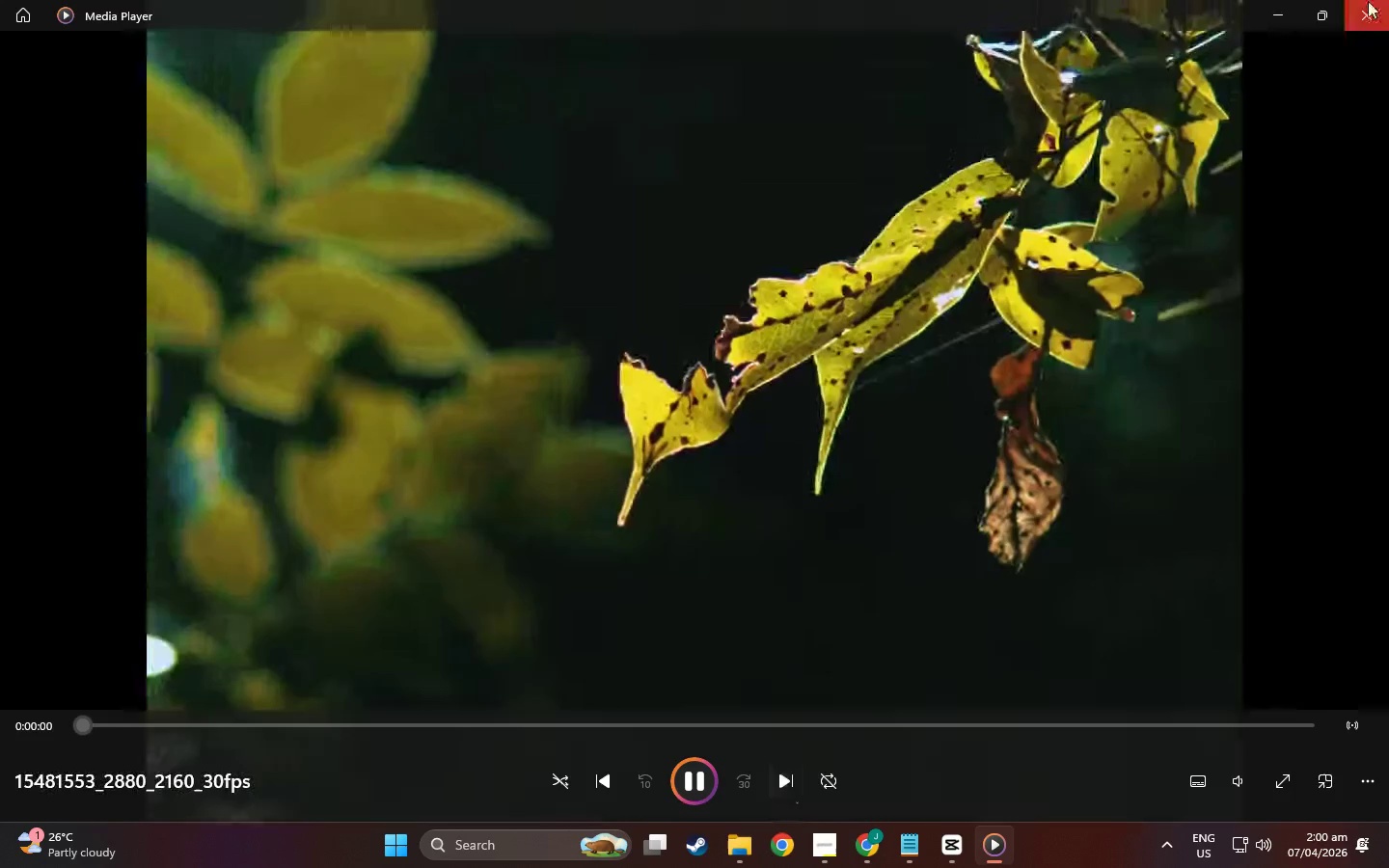 
left_click([1289, 14])
 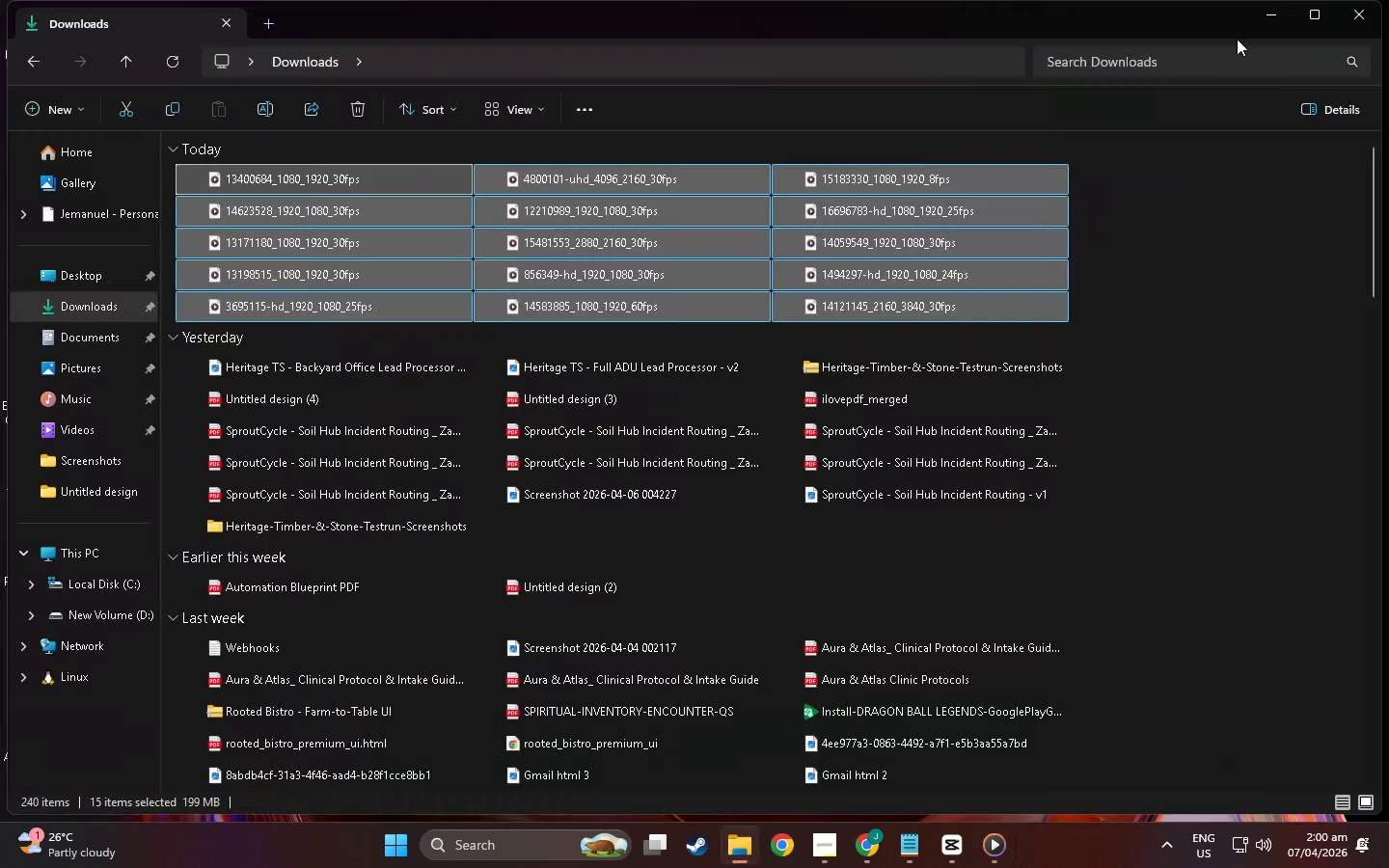 
left_click([1267, 11])
 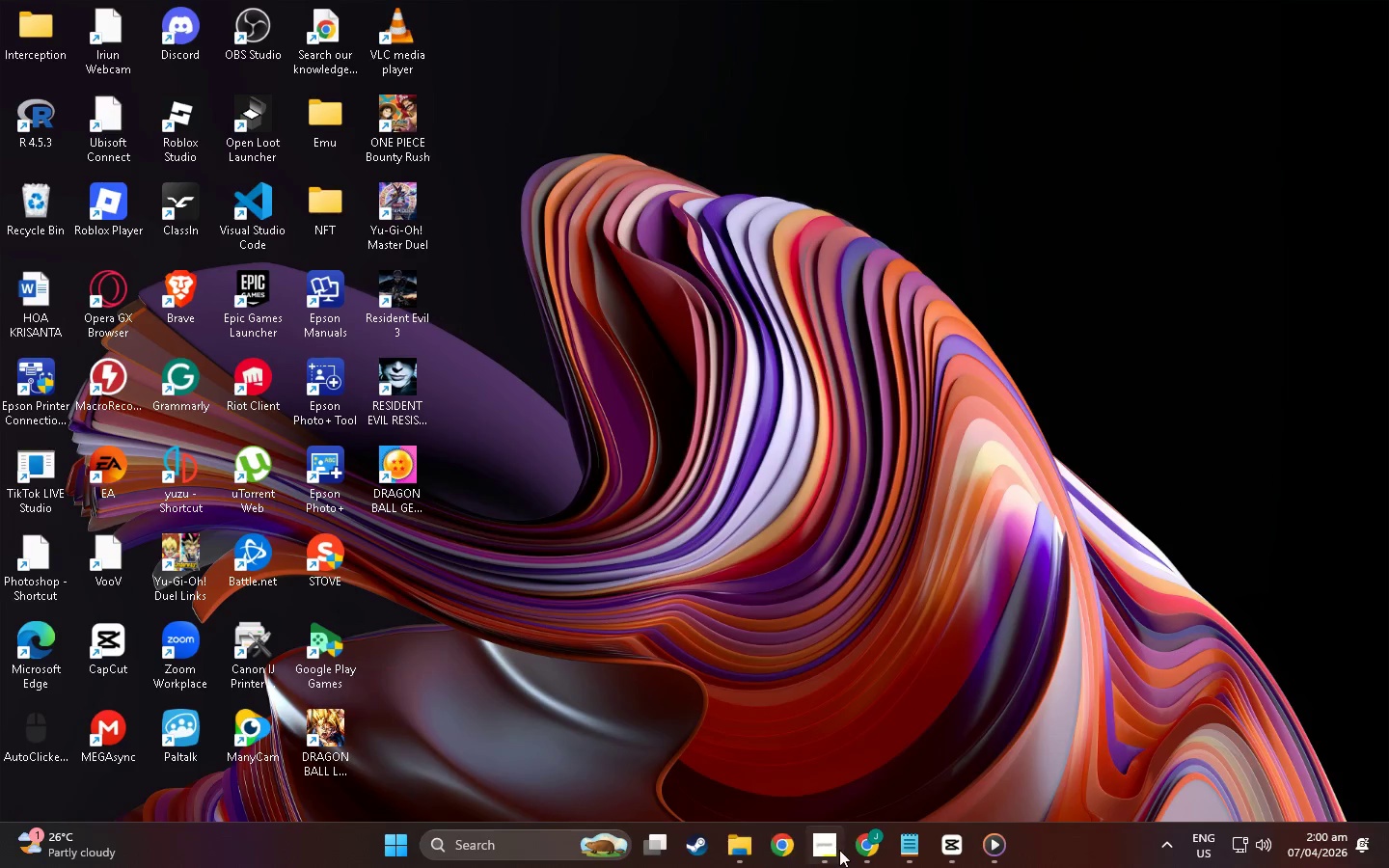 
left_click([855, 851])
 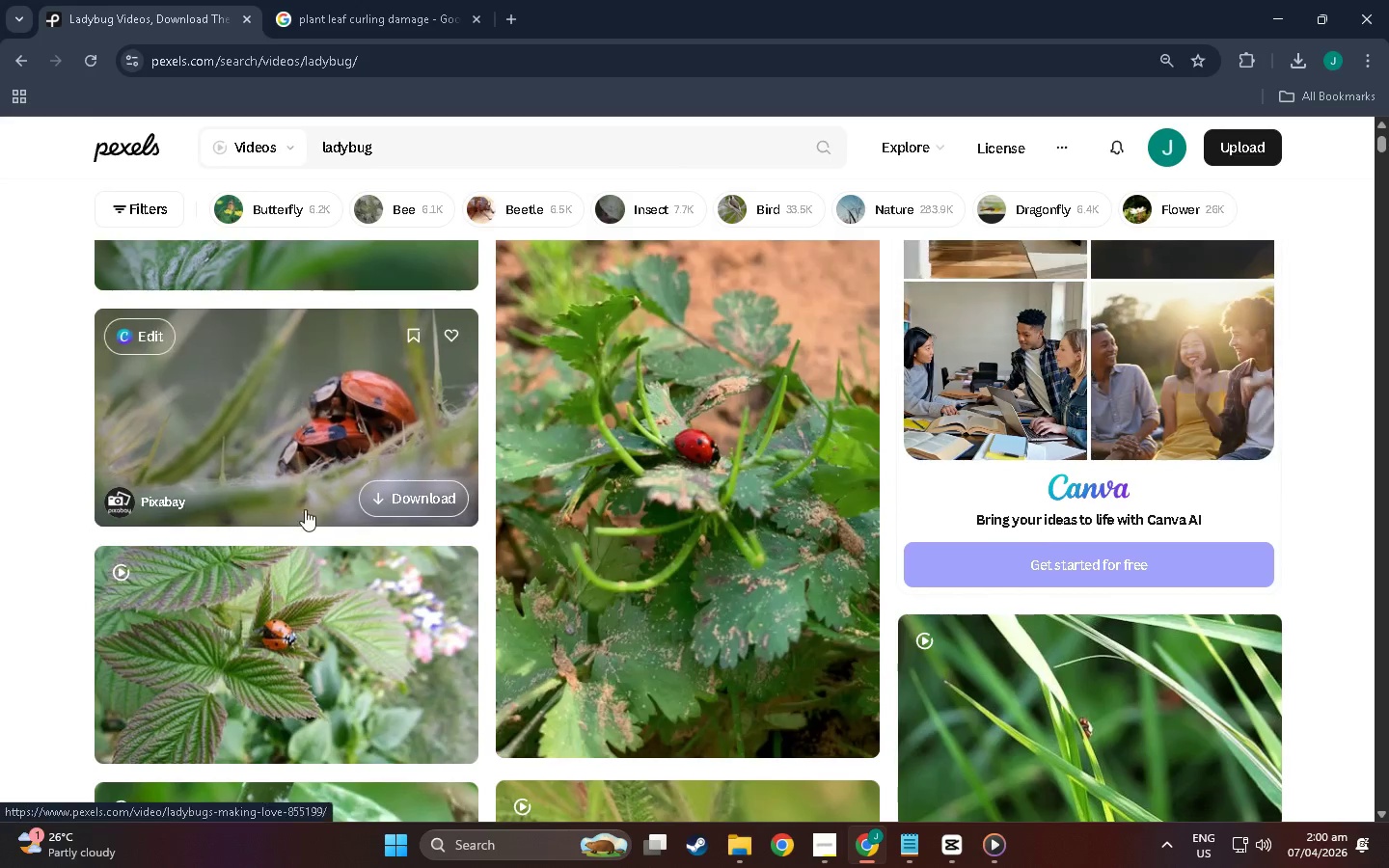 
scroll: coordinate [311, 651], scroll_direction: down, amount: 1.0
 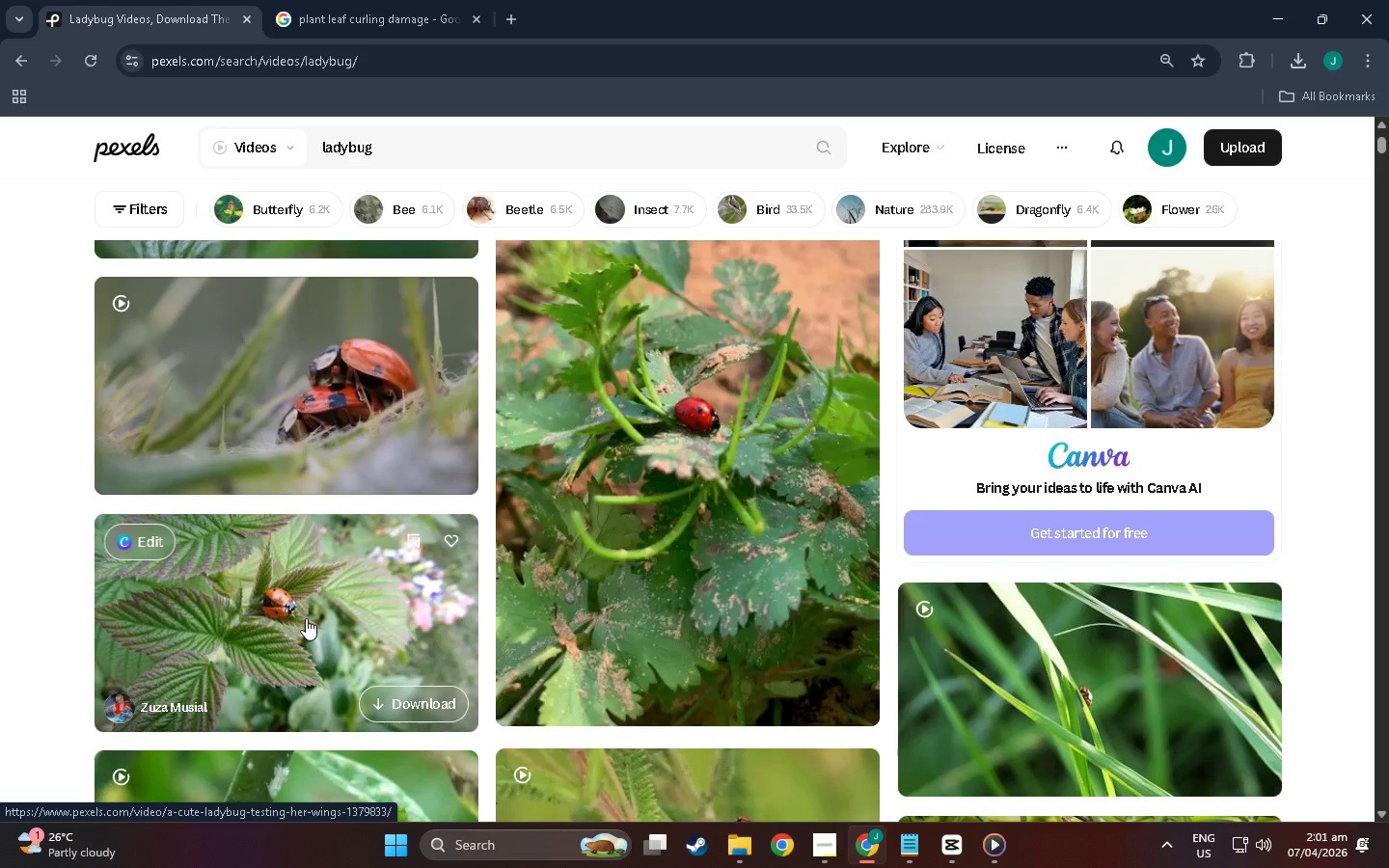 
left_click([306, 618])
 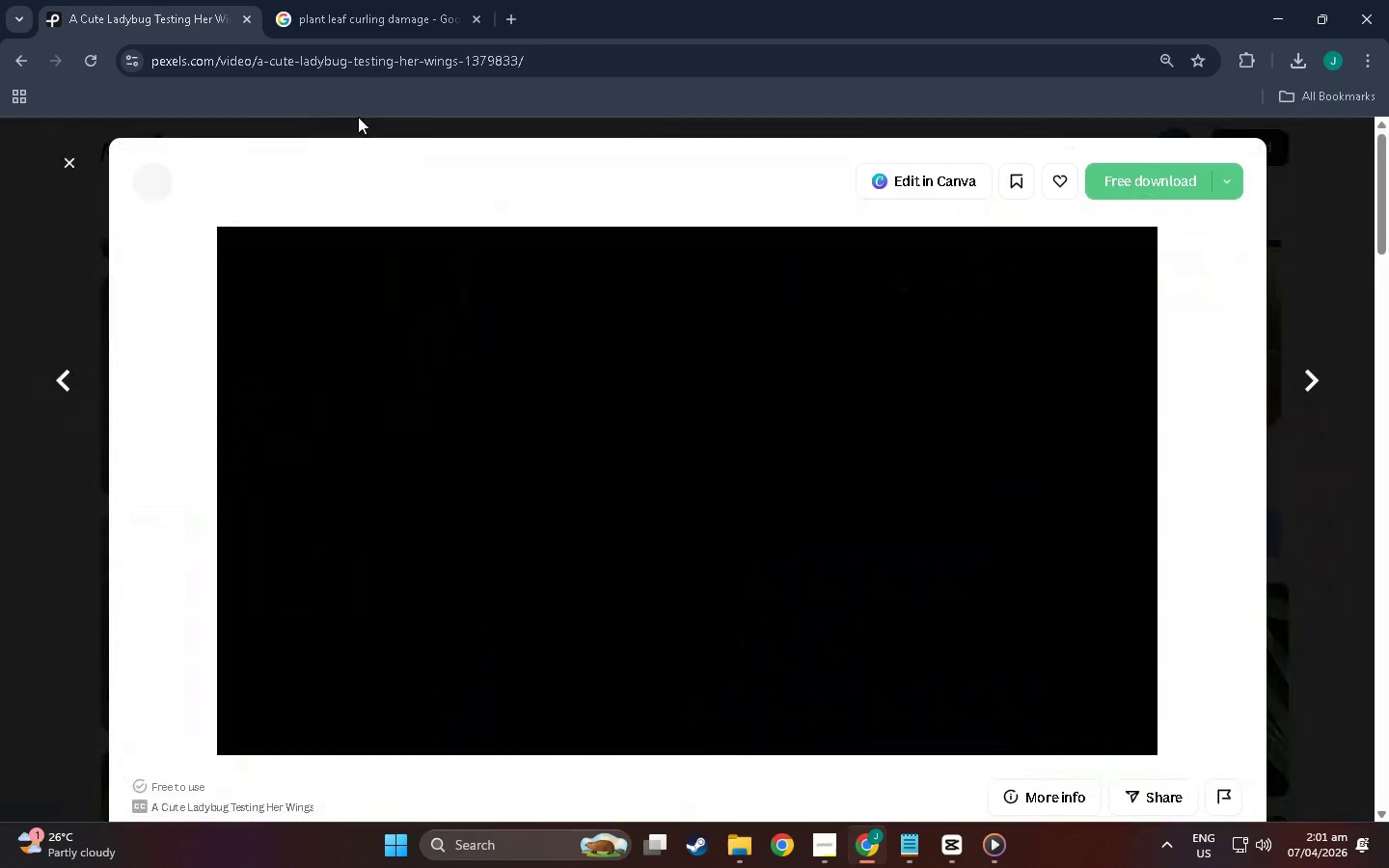 
left_click([393, 61])
 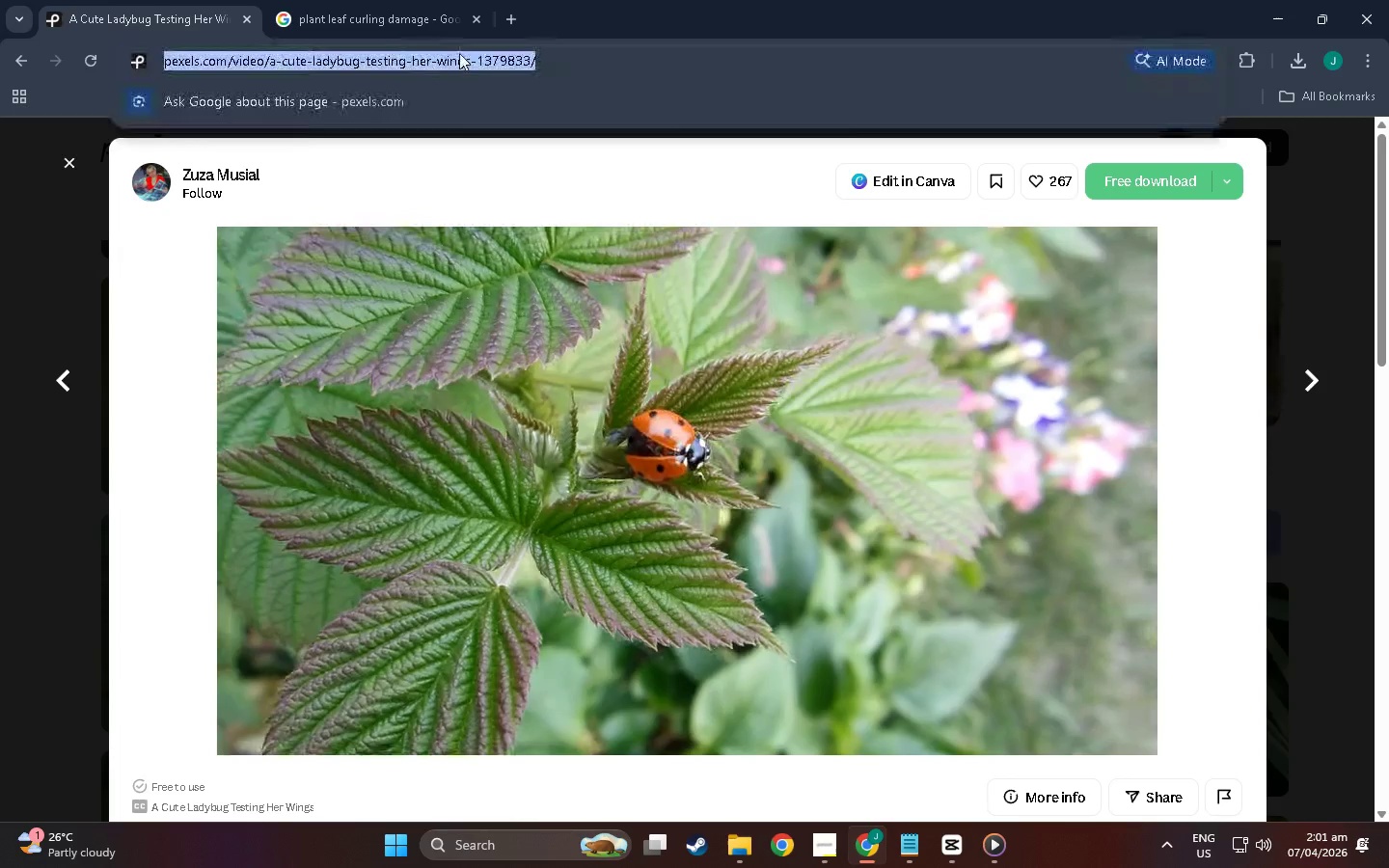 
right_click([464, 52])
 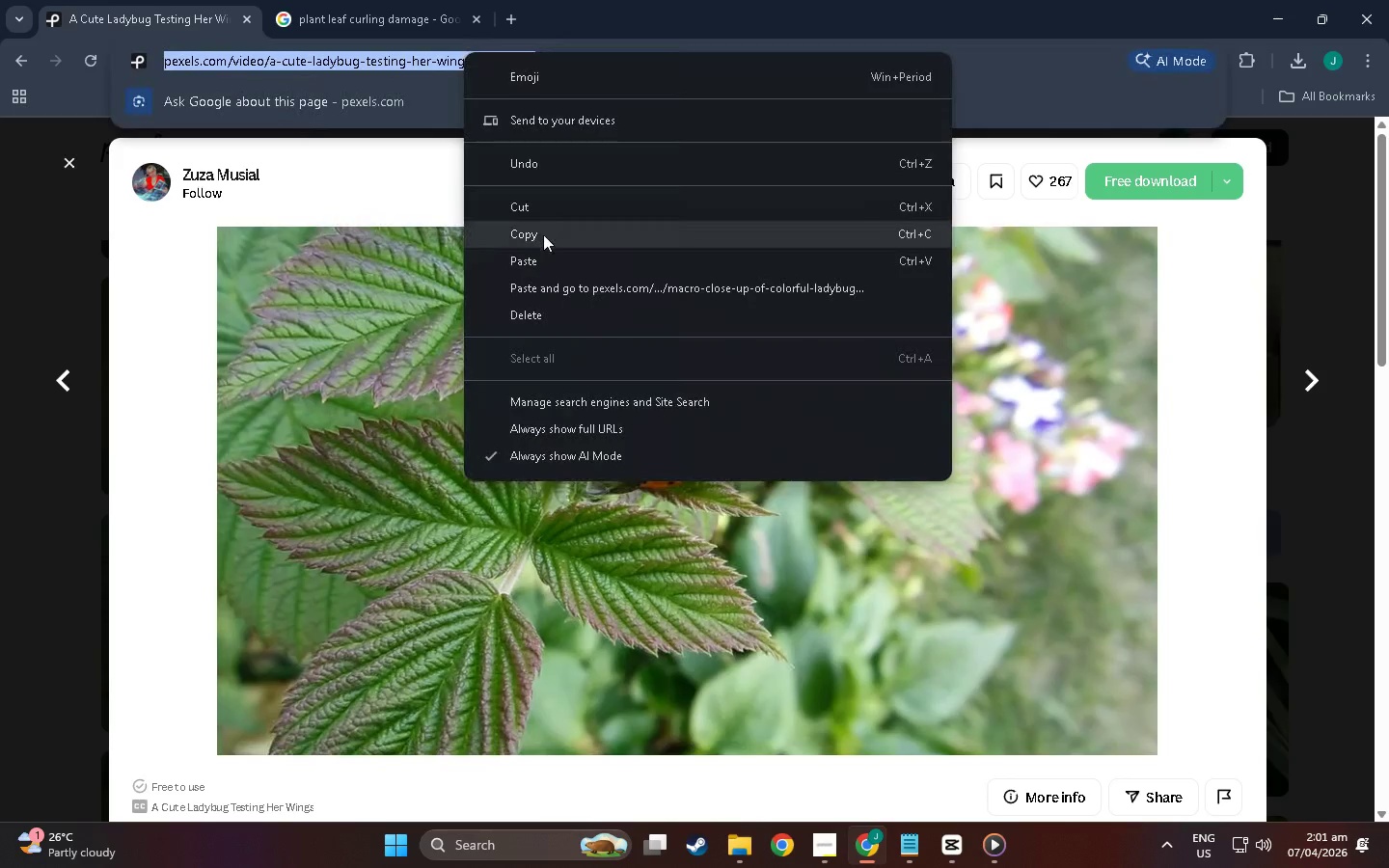 
left_click([543, 234])
 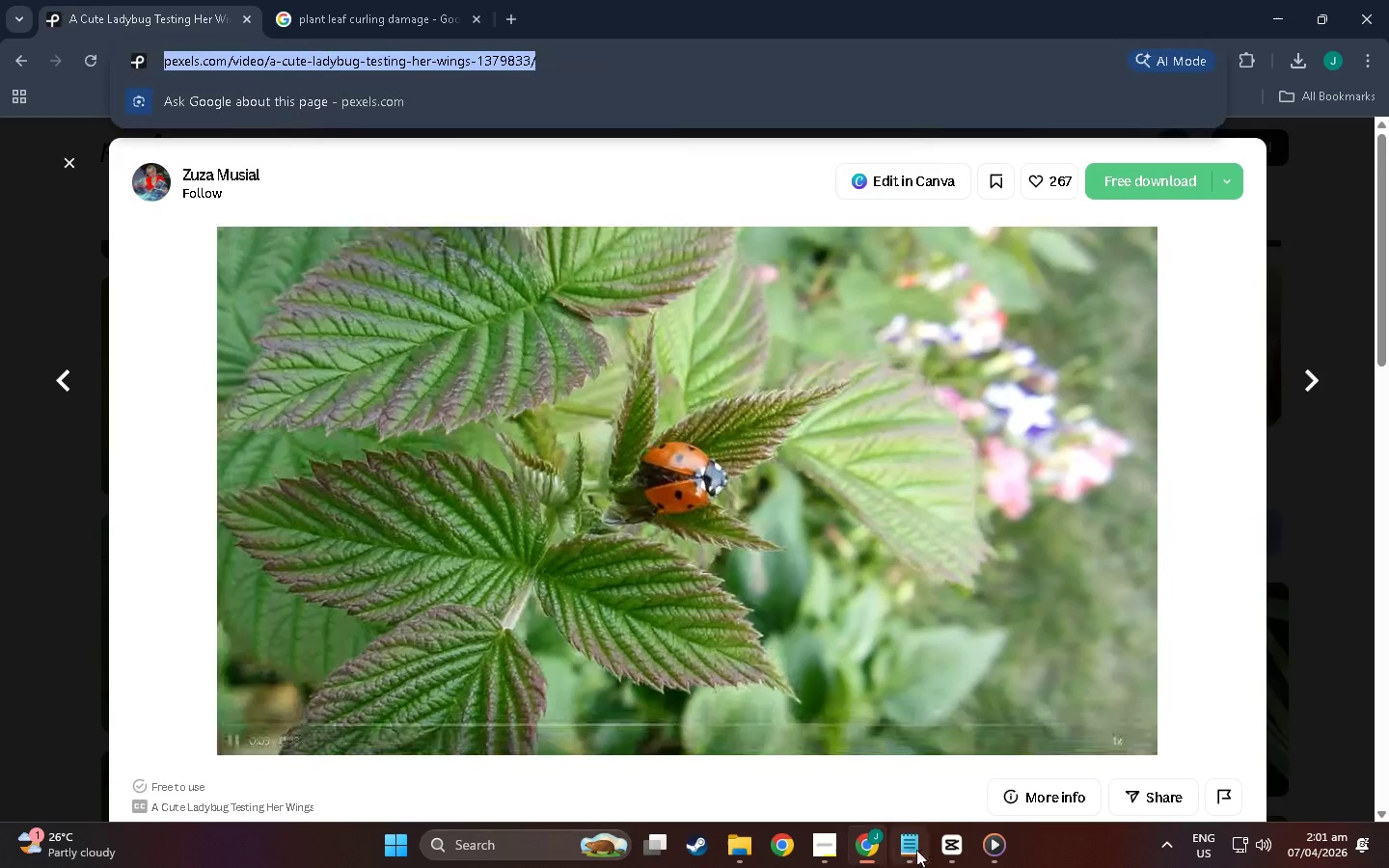 
left_click([902, 848])
 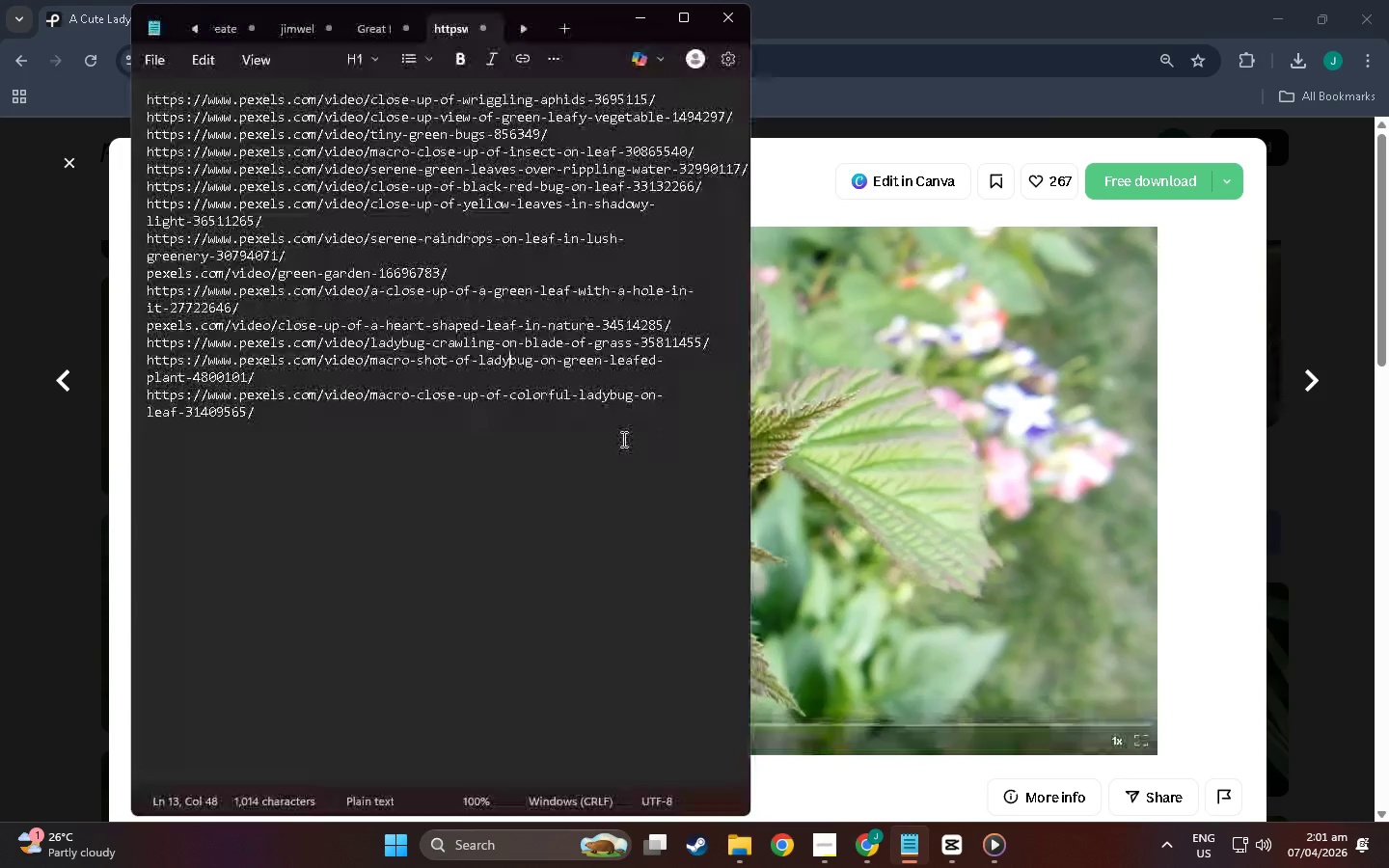 
left_click([628, 424])
 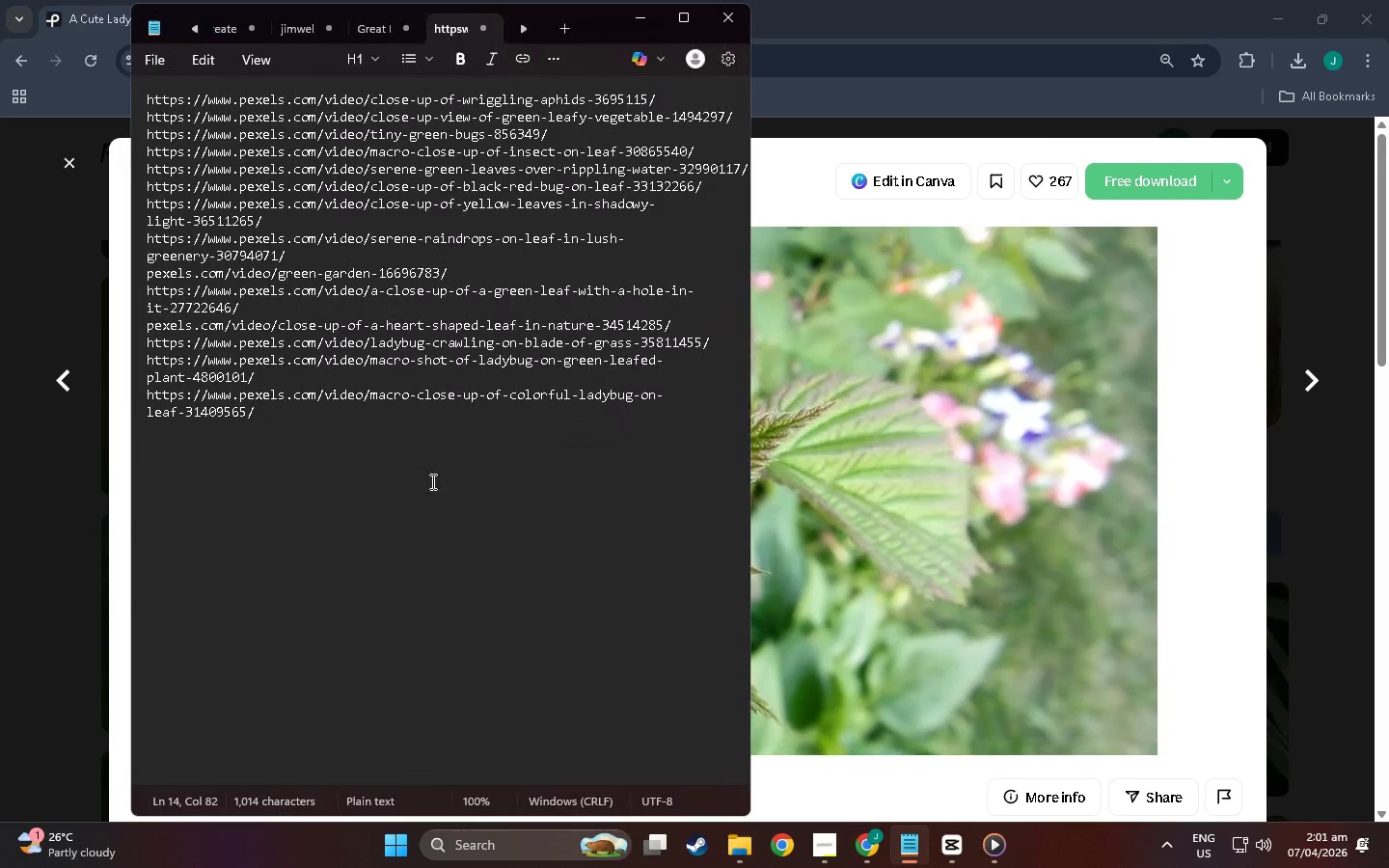 
key(NumpadEnter)
 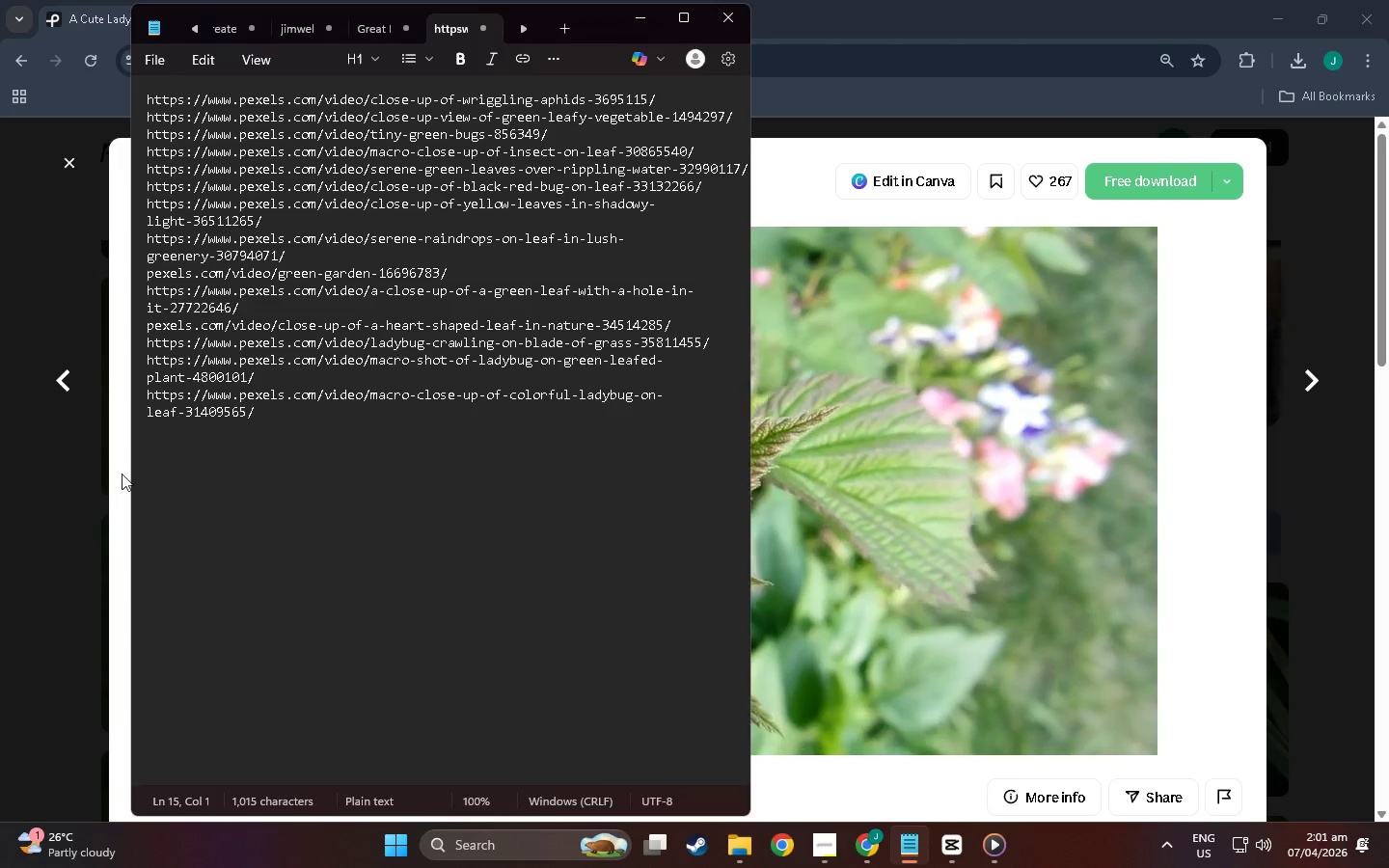 
right_click([182, 433])
 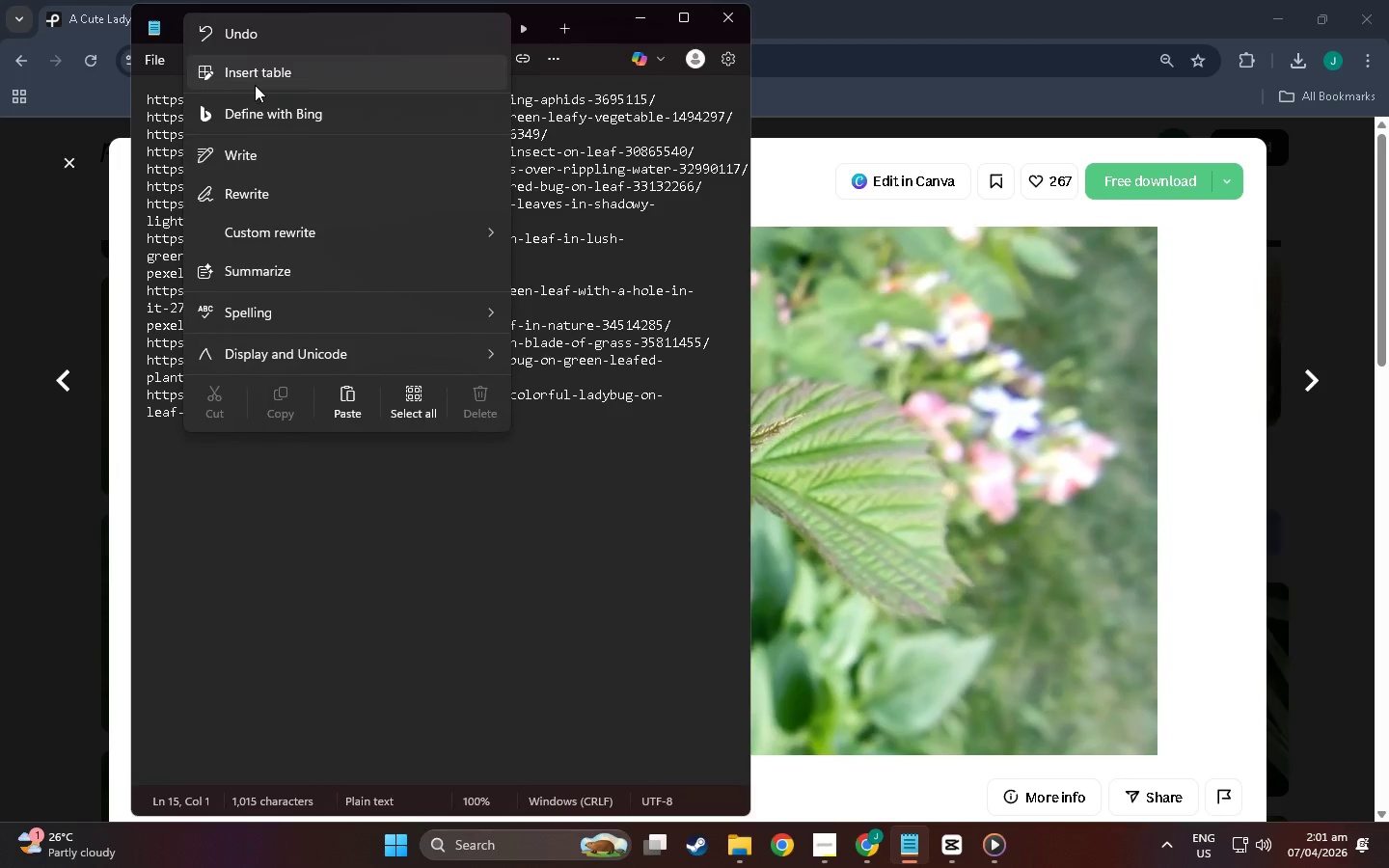 
left_click([226, 446])
 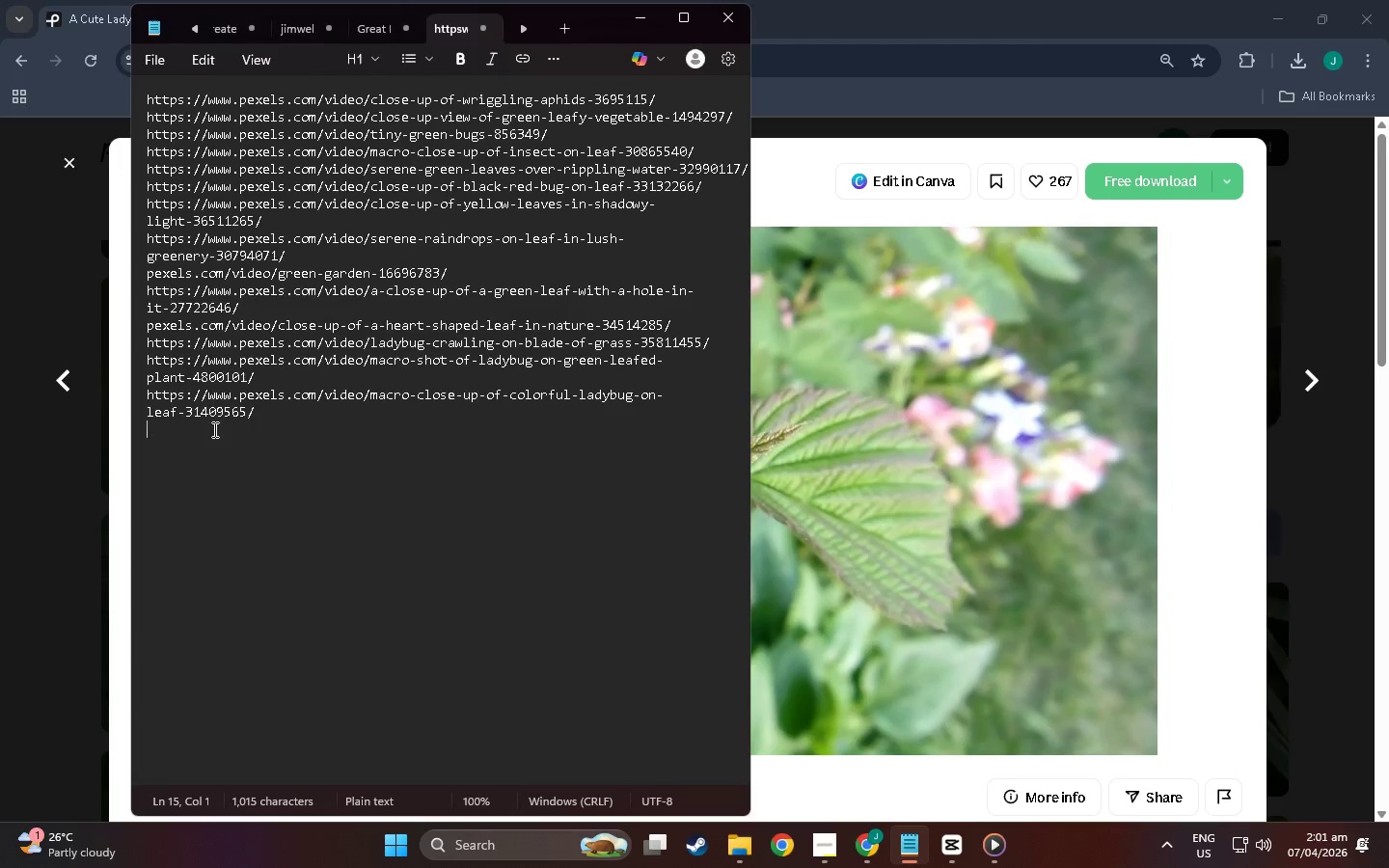 
right_click([213, 429])
 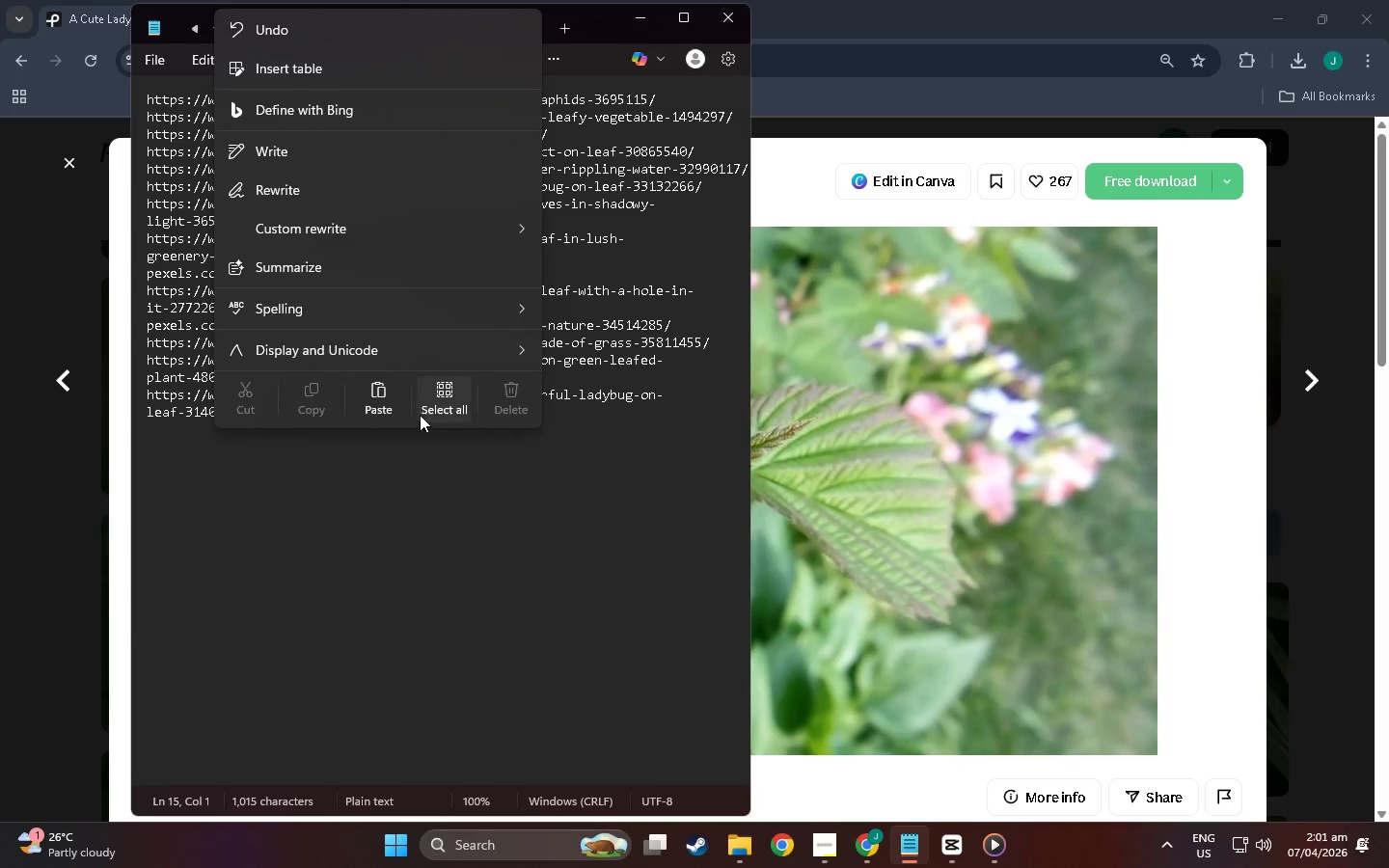 
left_click([377, 409])
 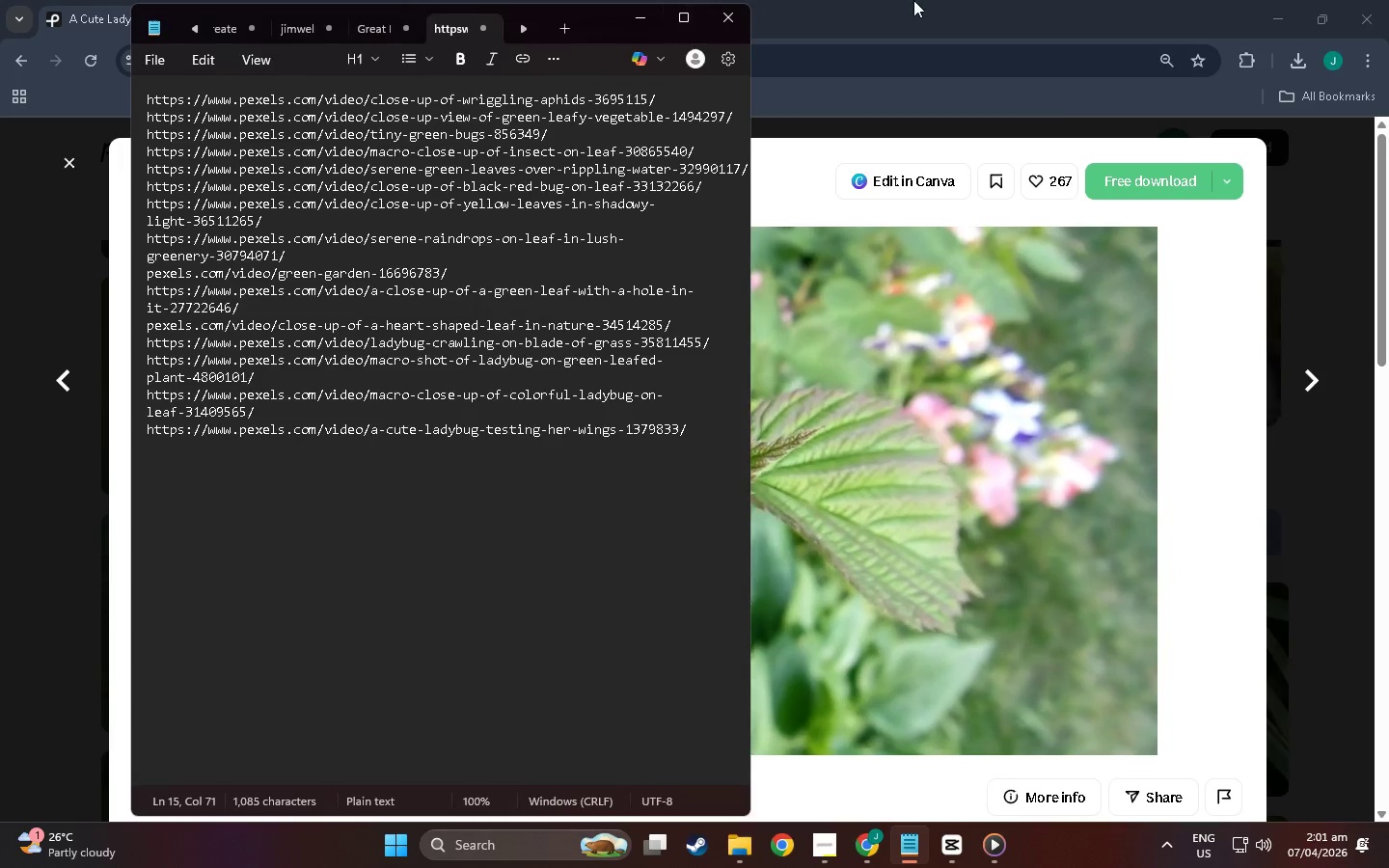 
left_click([913, 0])
 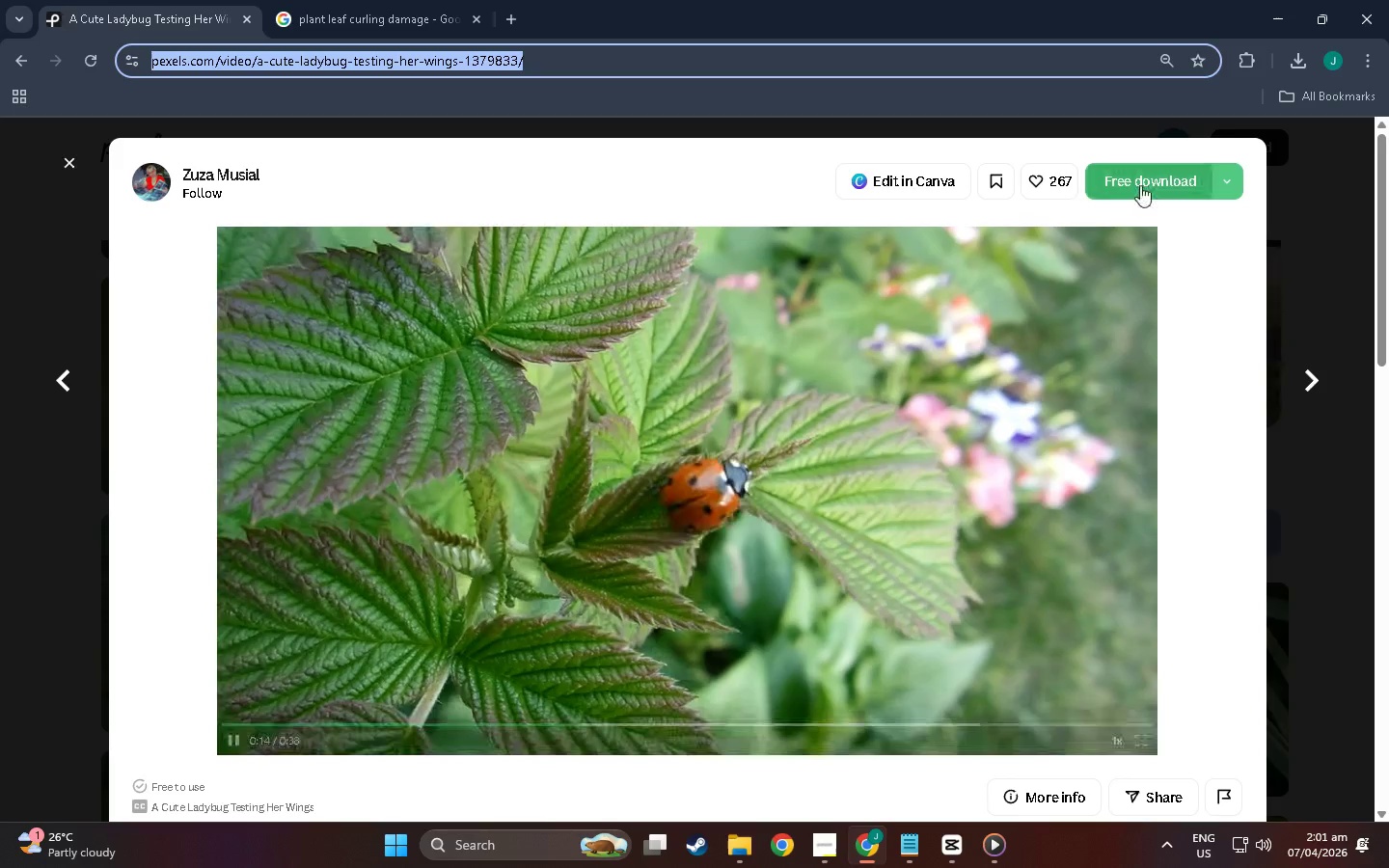 
left_click([1140, 185])
 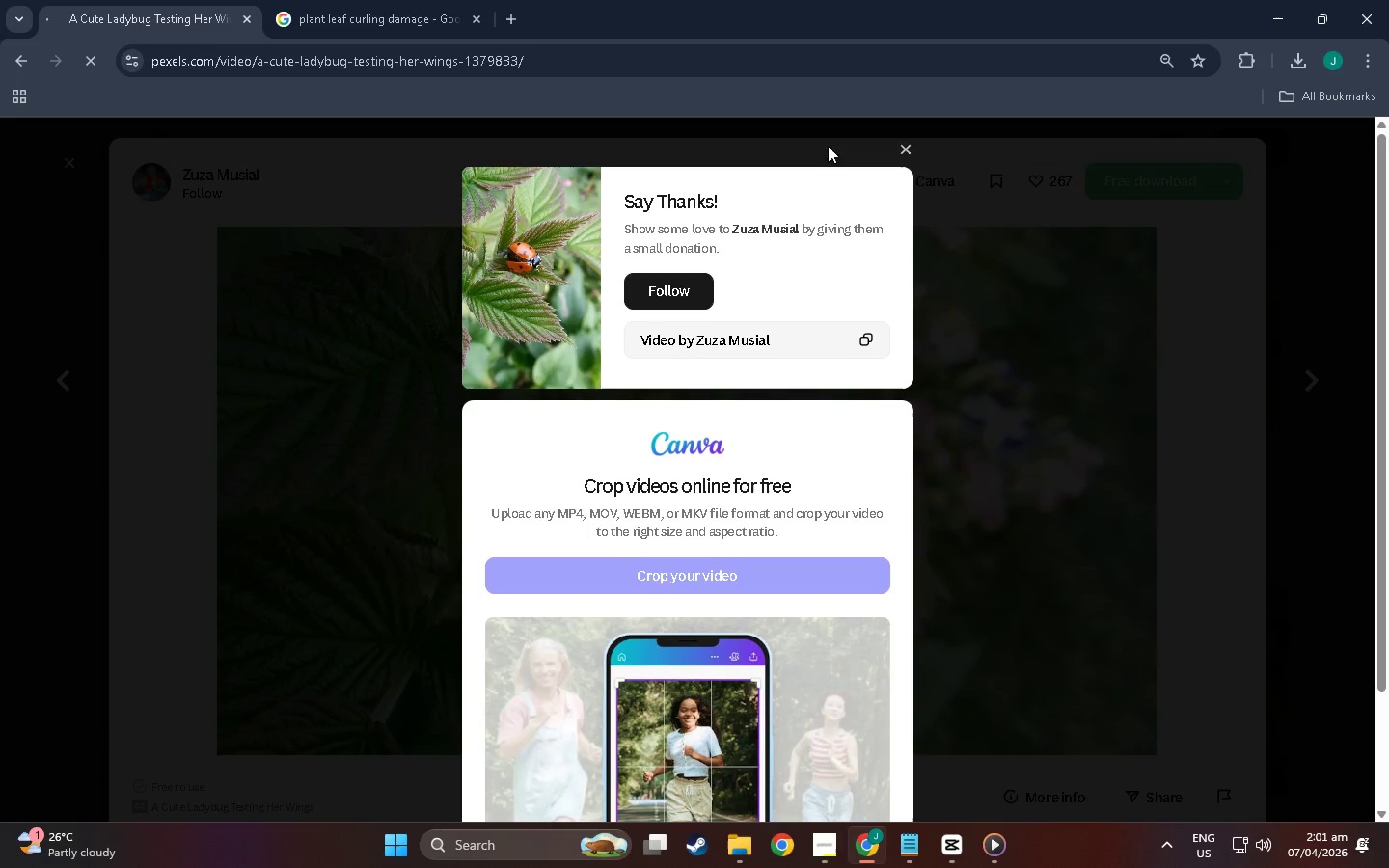 
wait(7.31)
 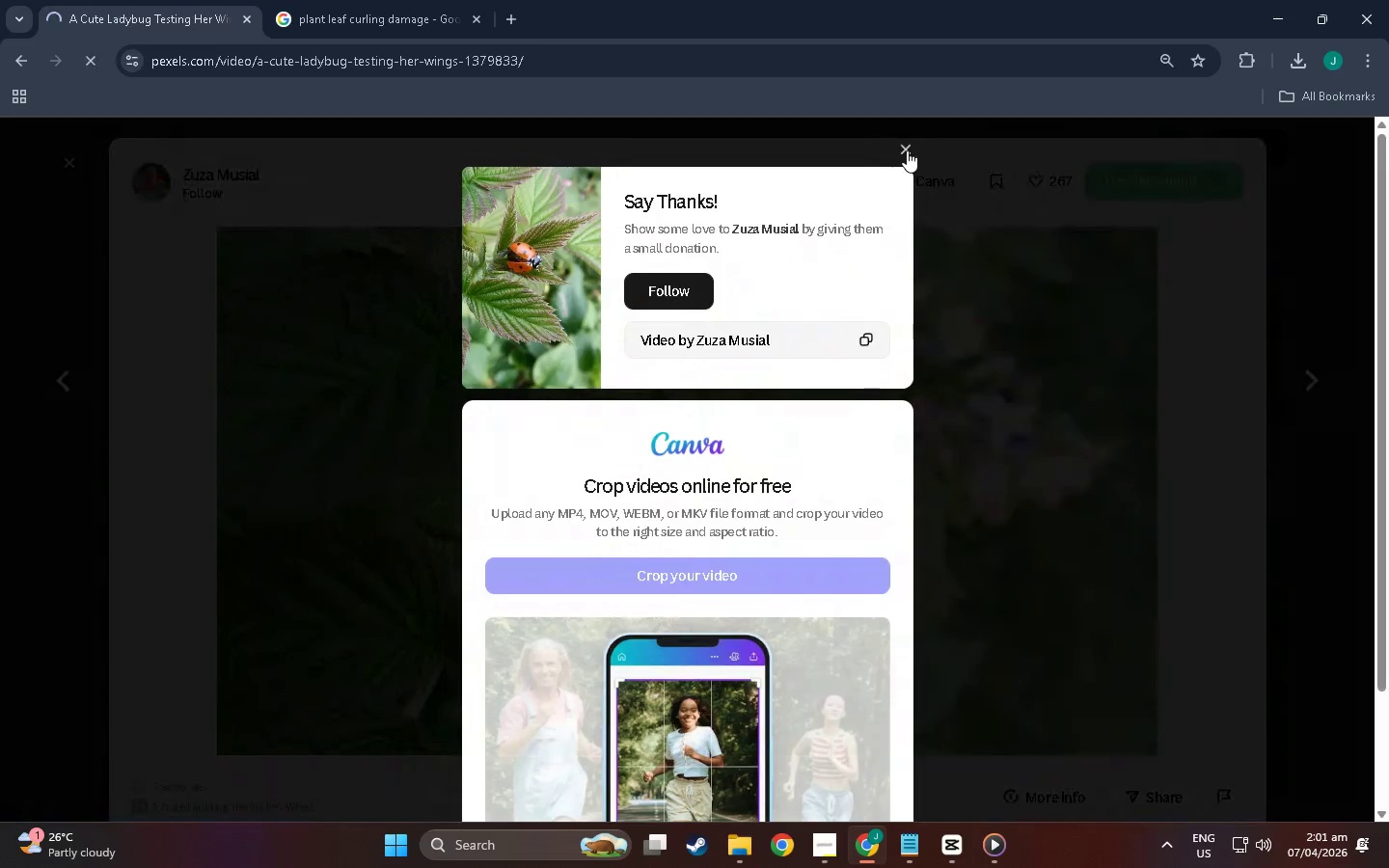 
left_click([898, 152])
 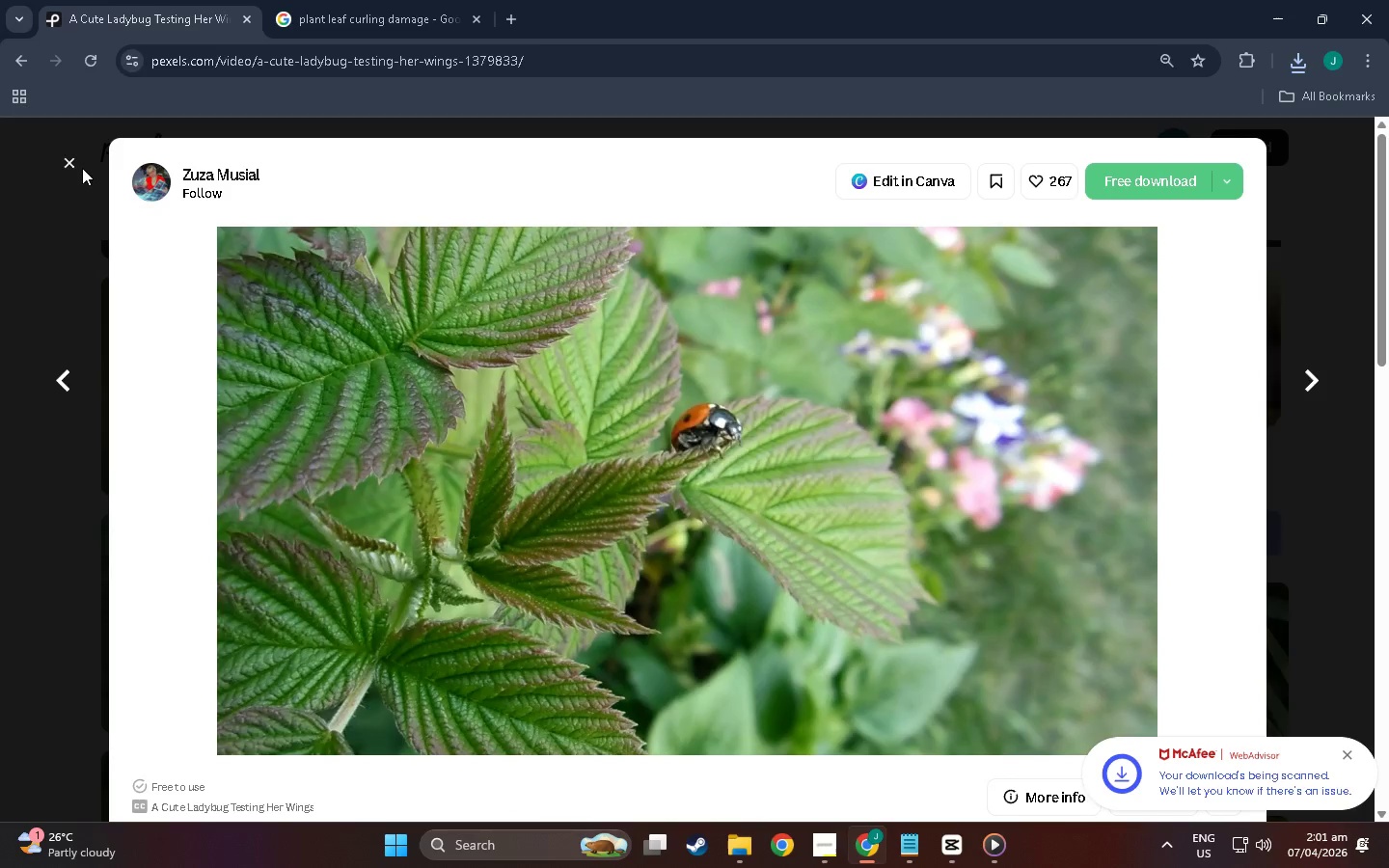 
left_click([69, 162])
 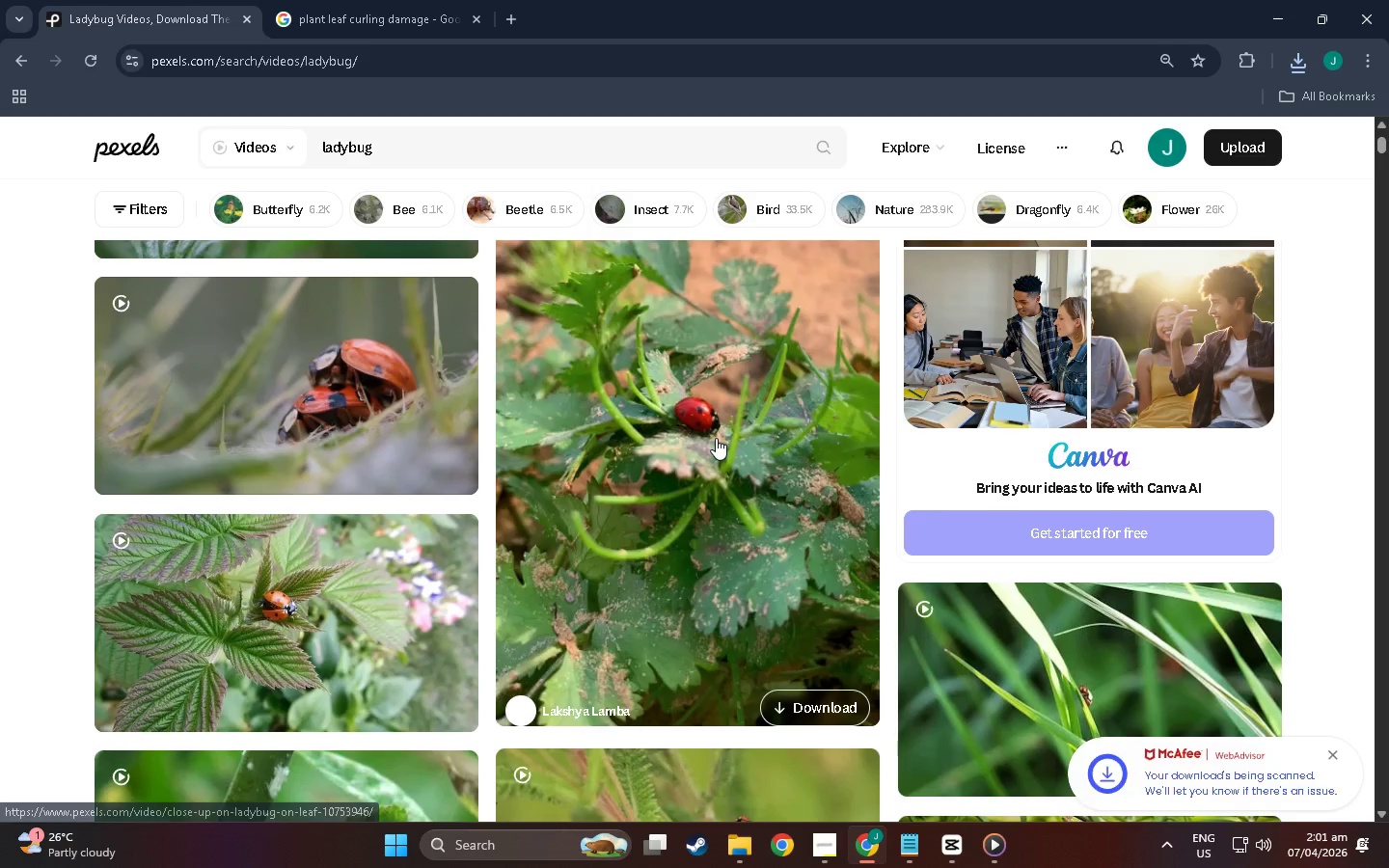 
scroll: coordinate [717, 454], scroll_direction: down, amount: 7.0
 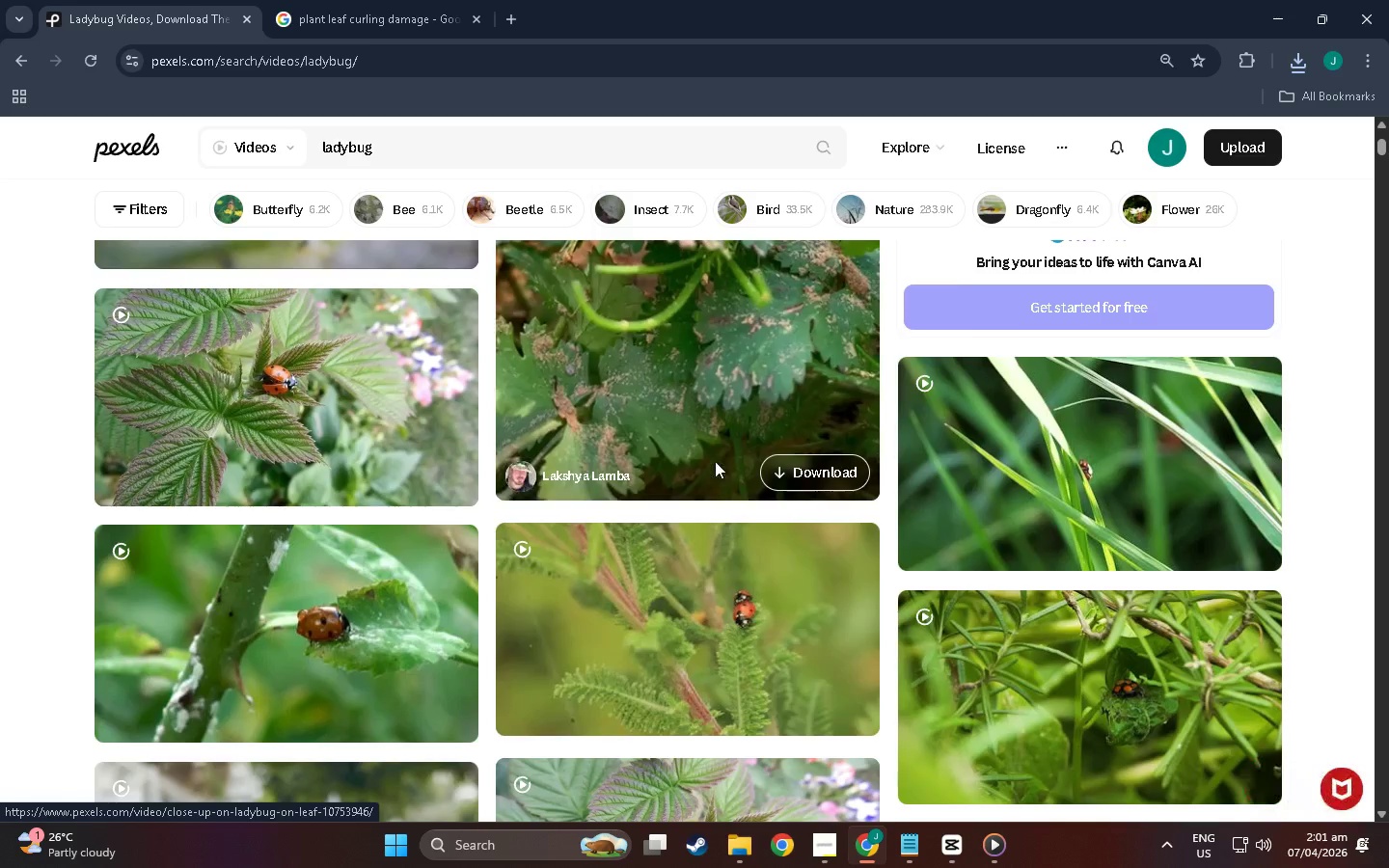 
scroll: coordinate [715, 462], scroll_direction: up, amount: 9.0
 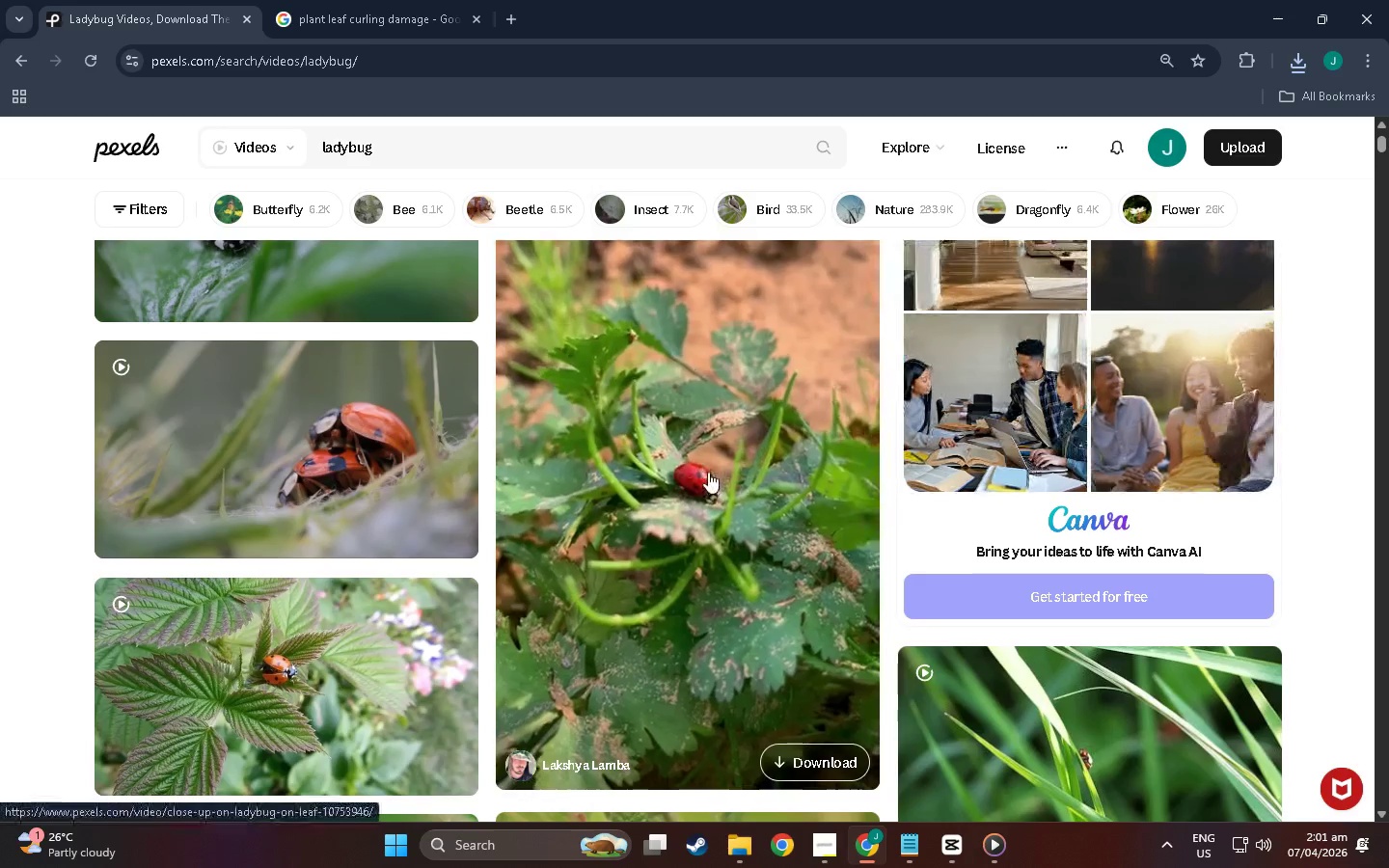 
left_click([708, 472])
 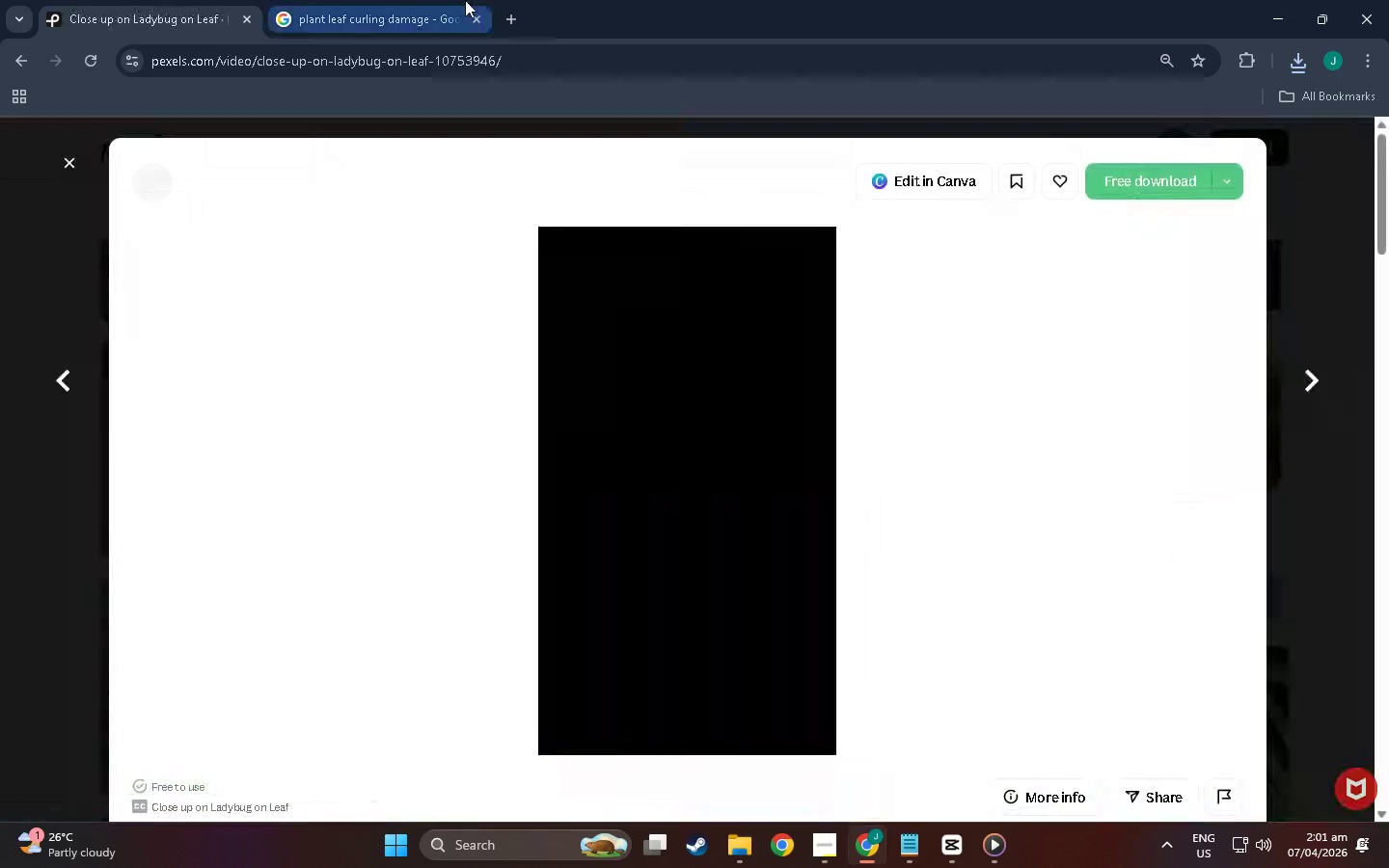 
left_click([486, 54])
 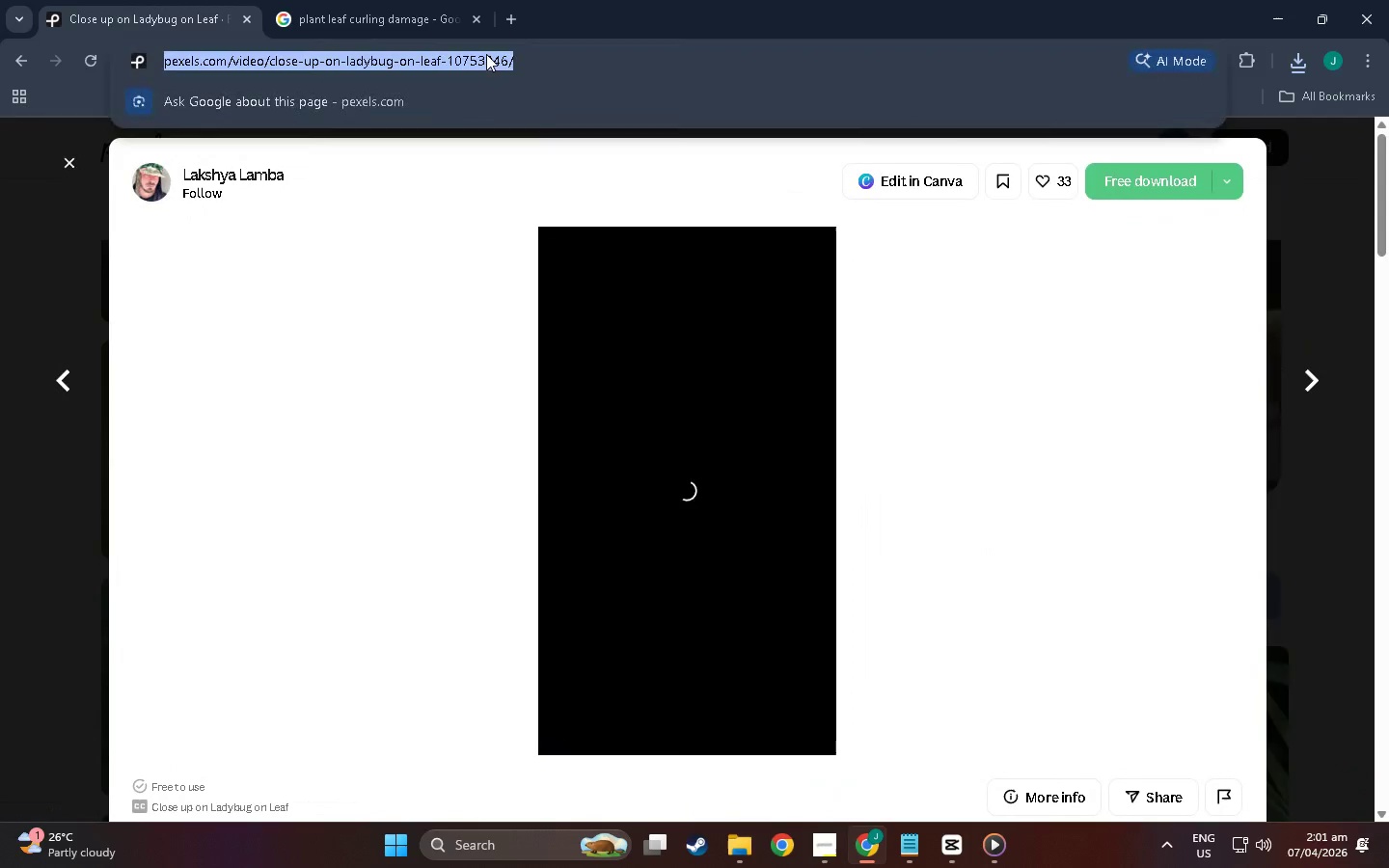 
right_click([486, 54])
 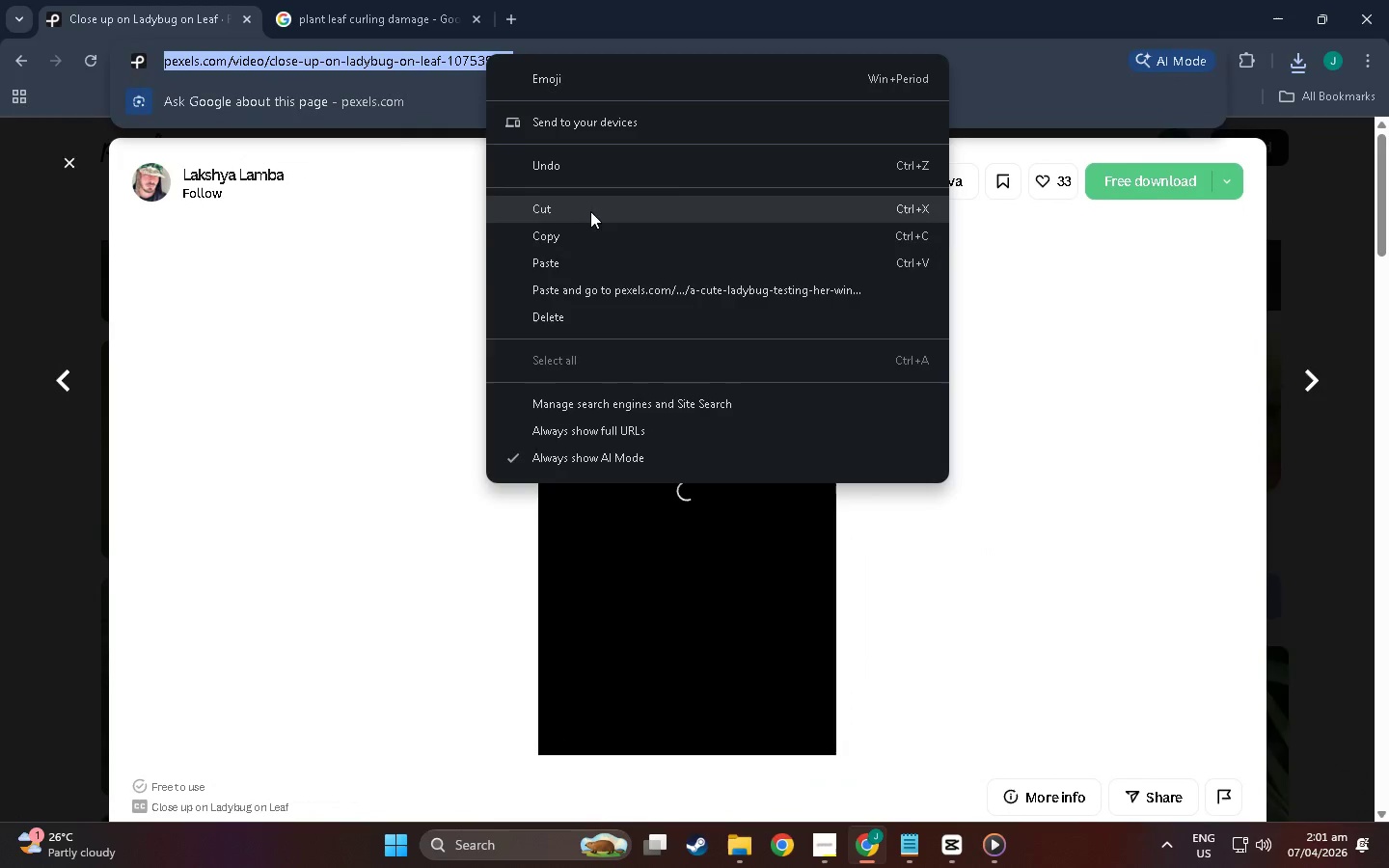 
left_click([594, 235])
 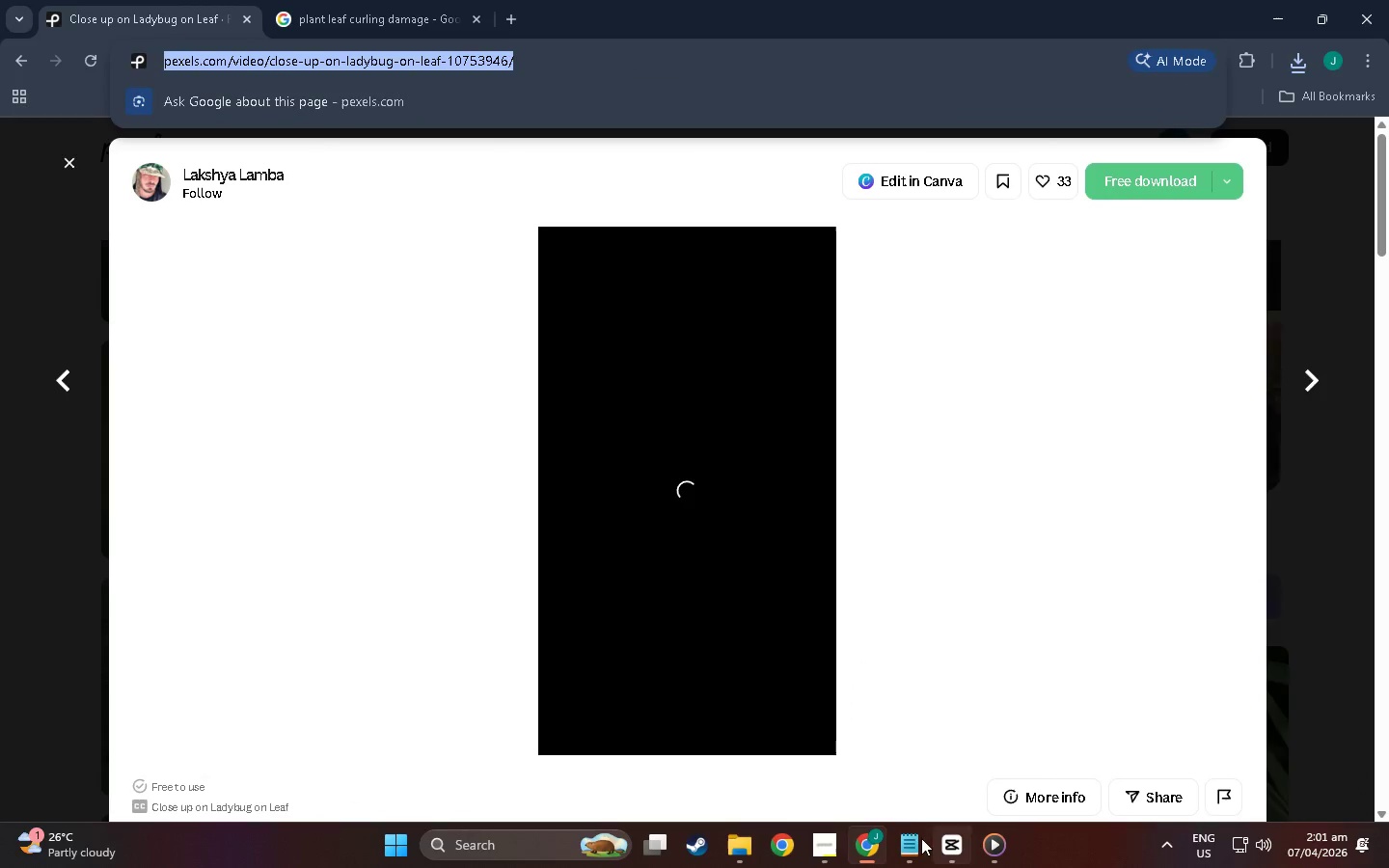 
left_click([901, 841])
 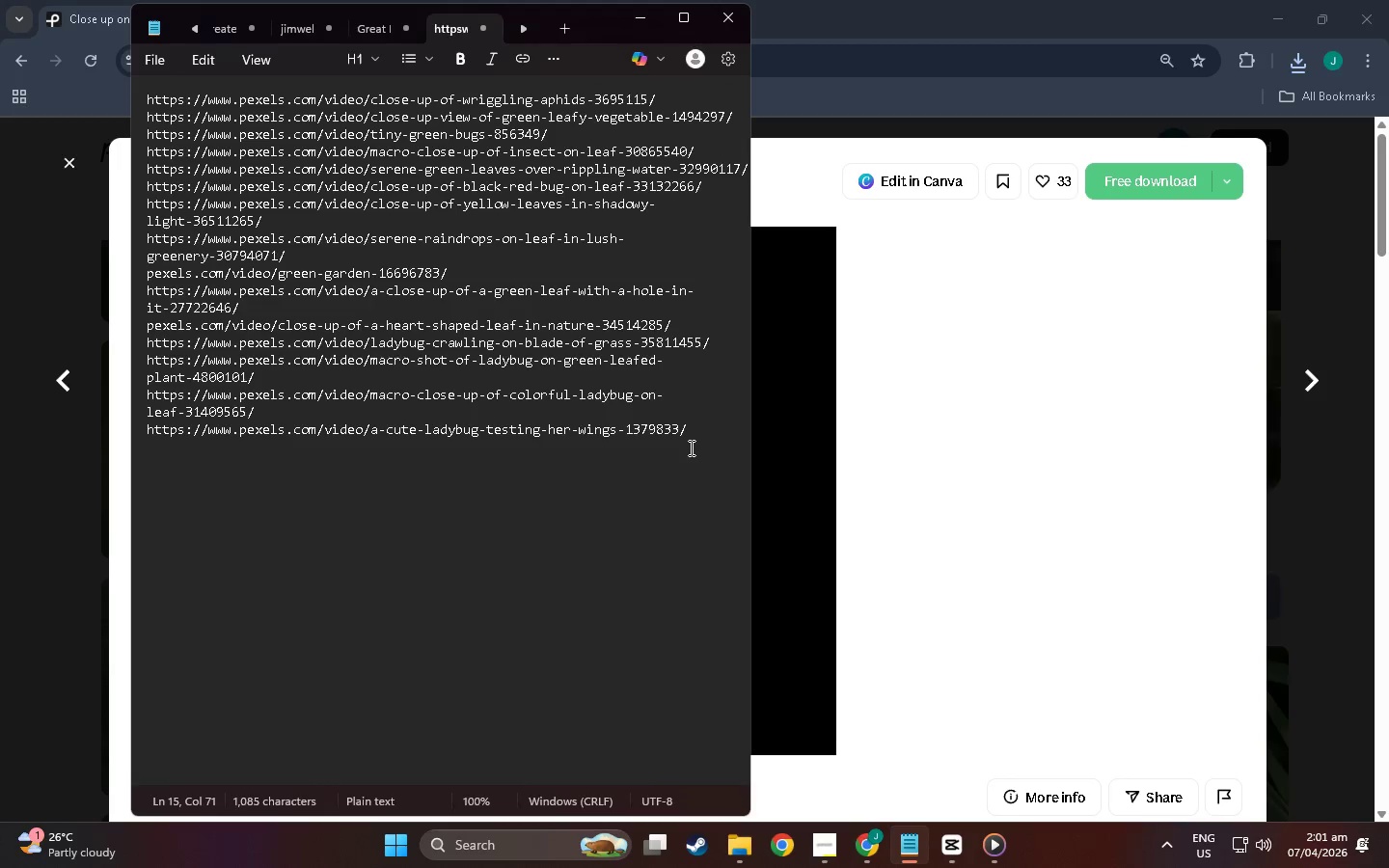 
left_click([700, 427])
 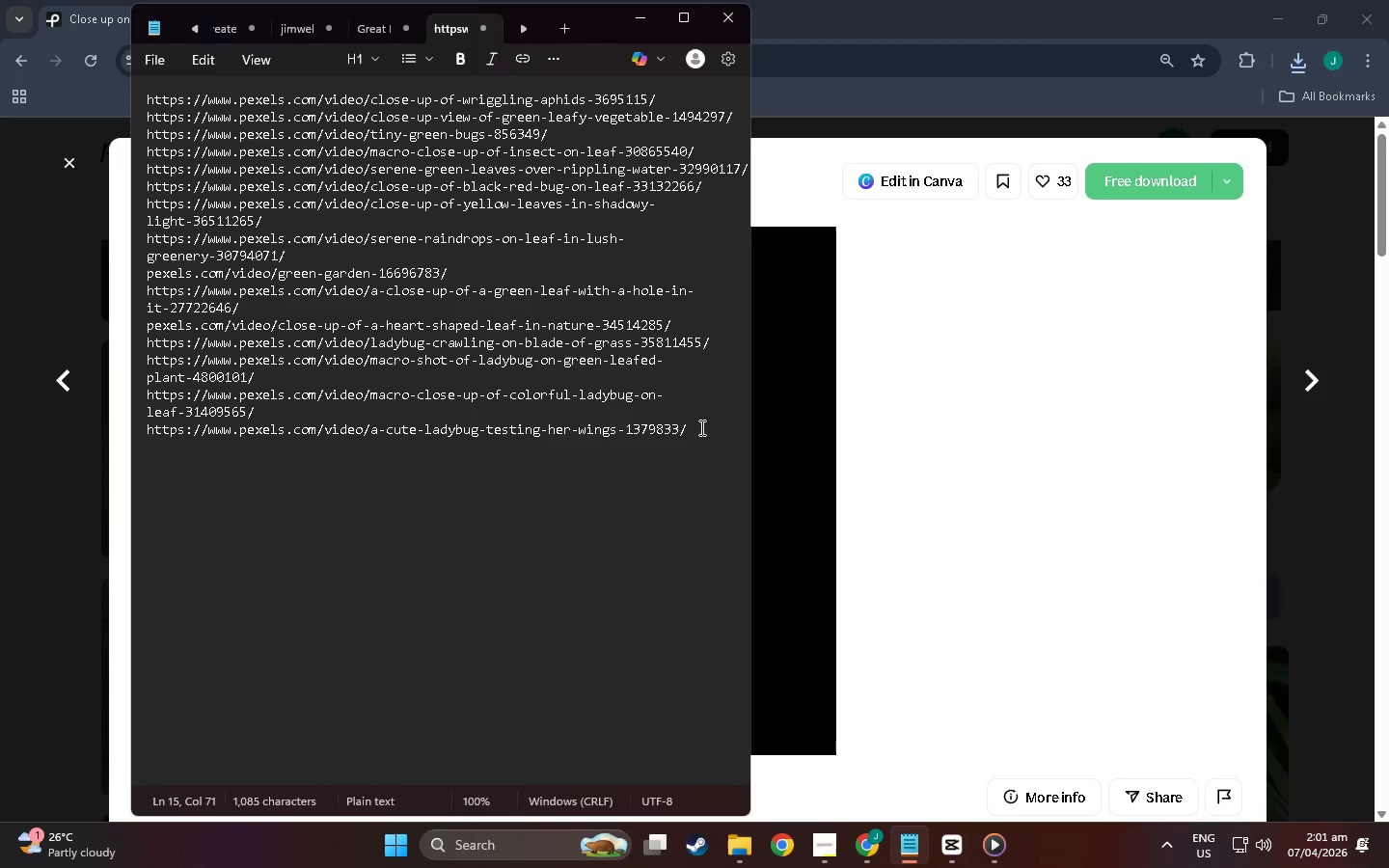 
key(NumpadEnter)
 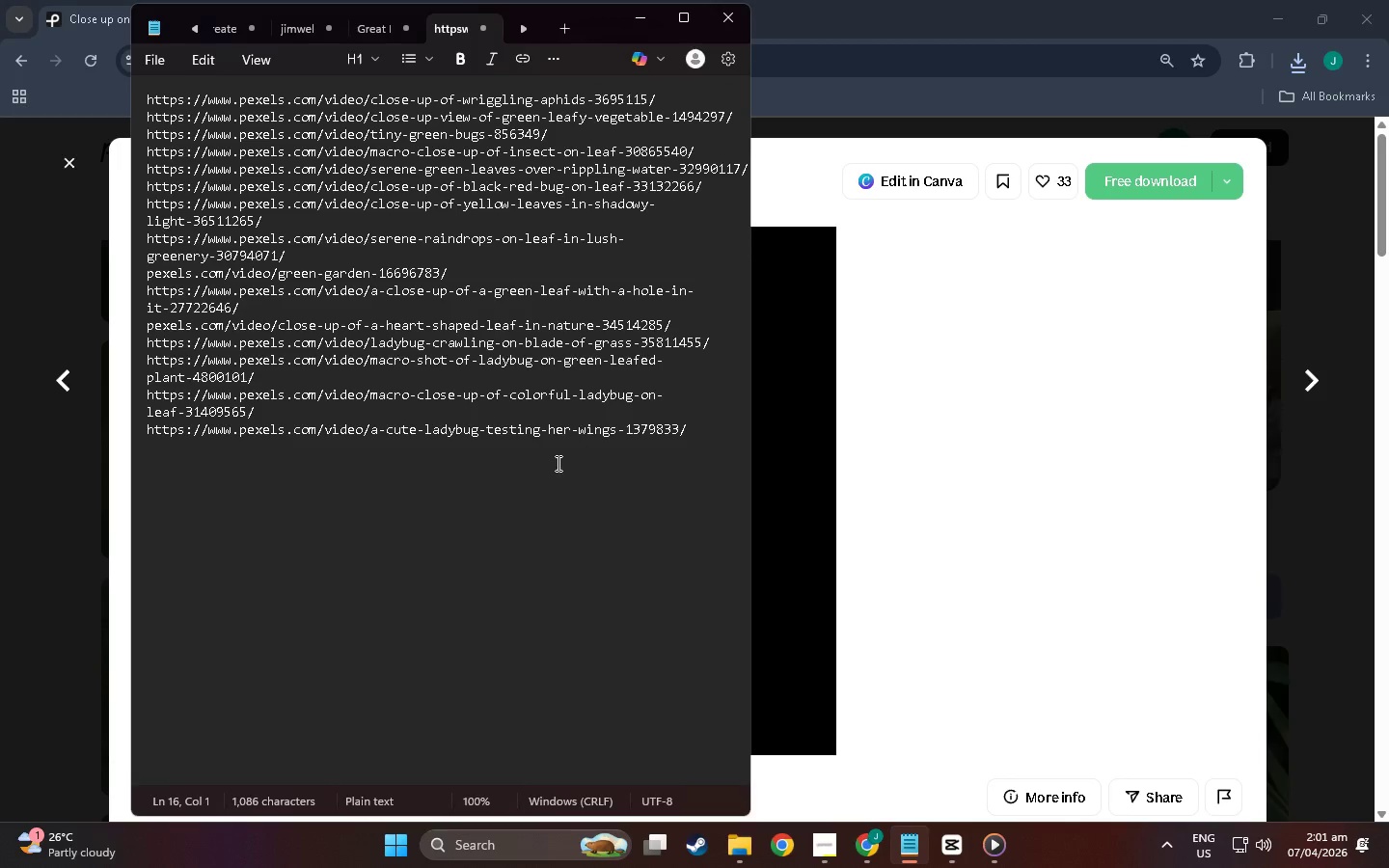 
right_click([534, 480])
 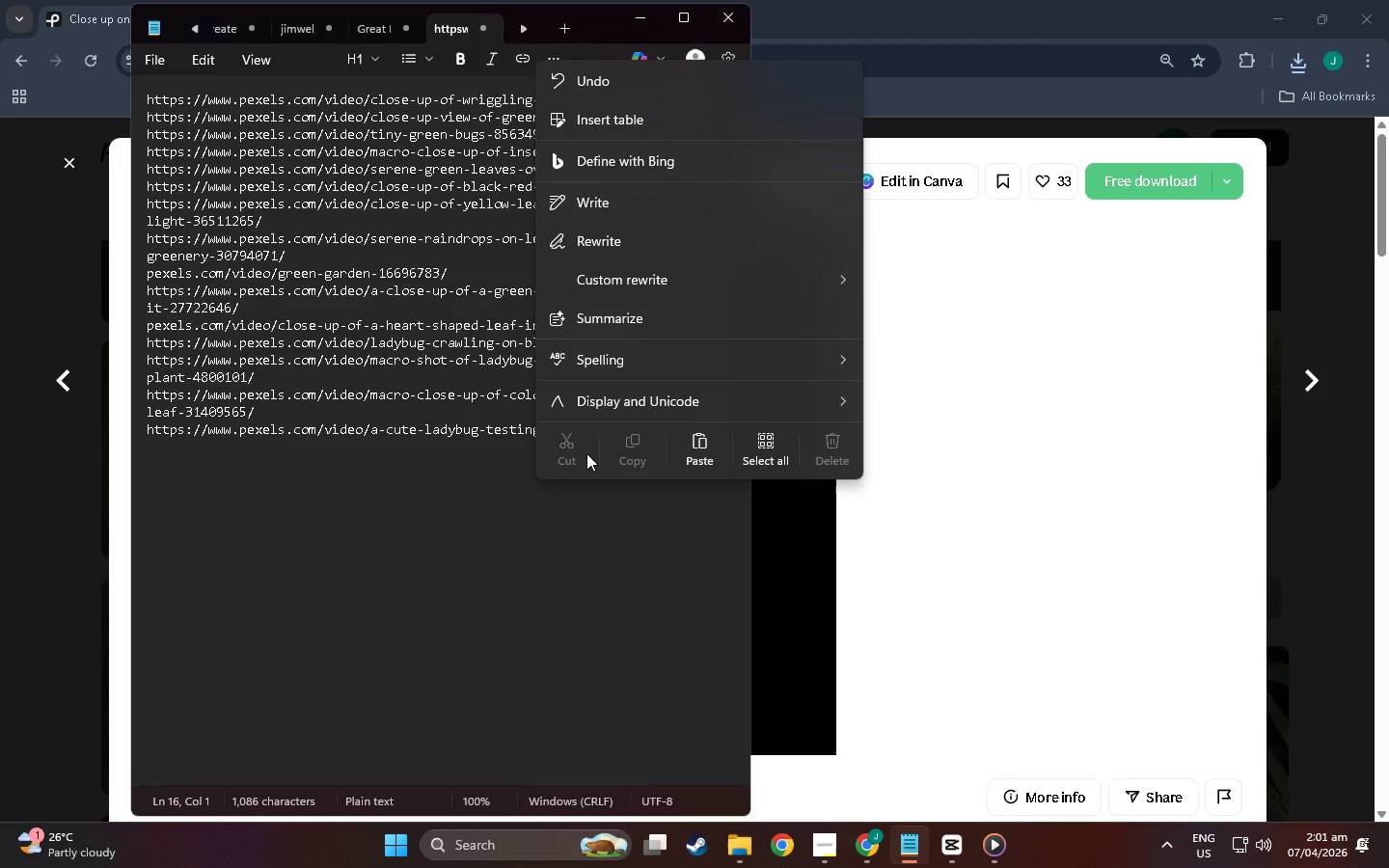 
left_click([697, 428])
 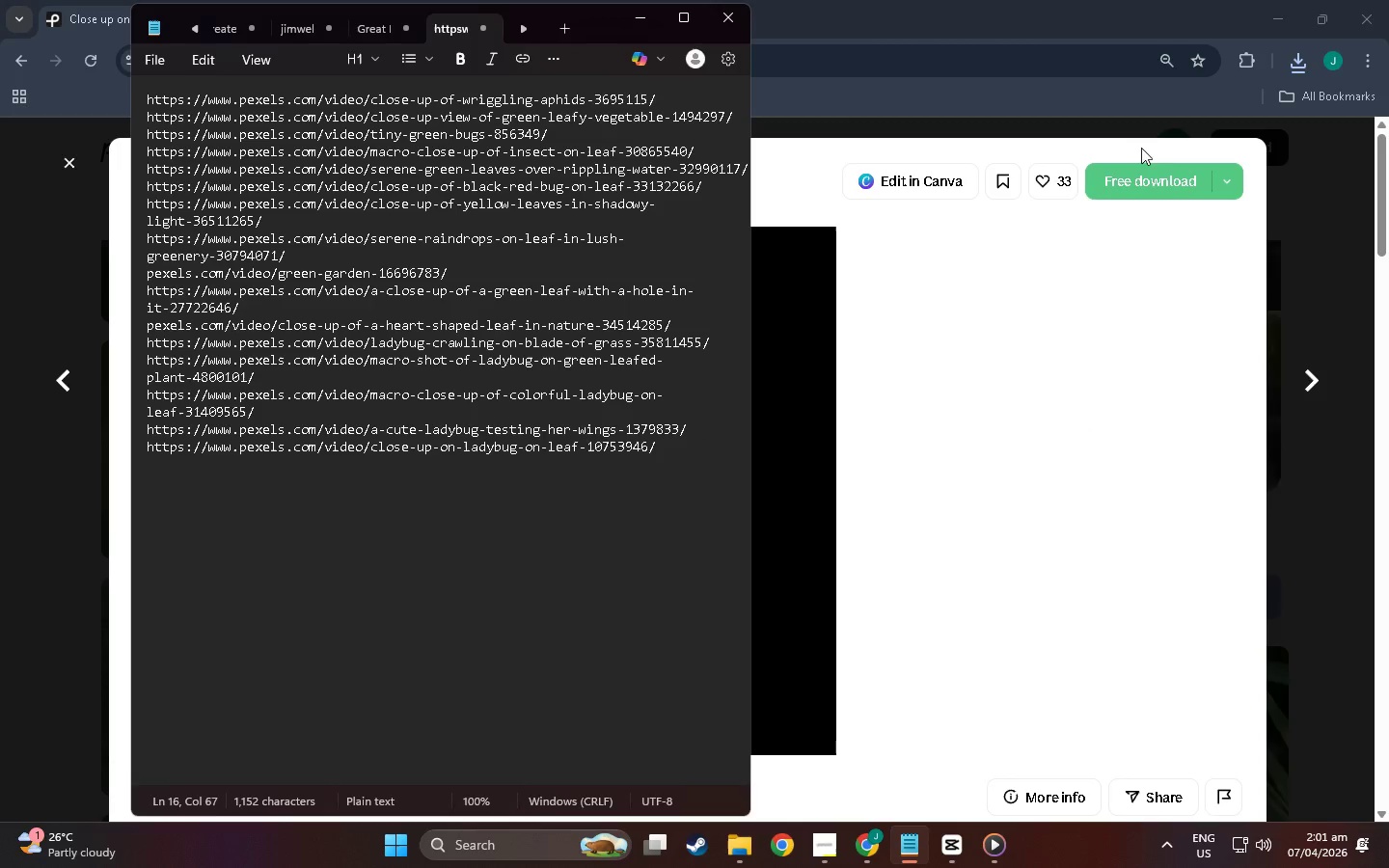 
left_click([1172, 186])
 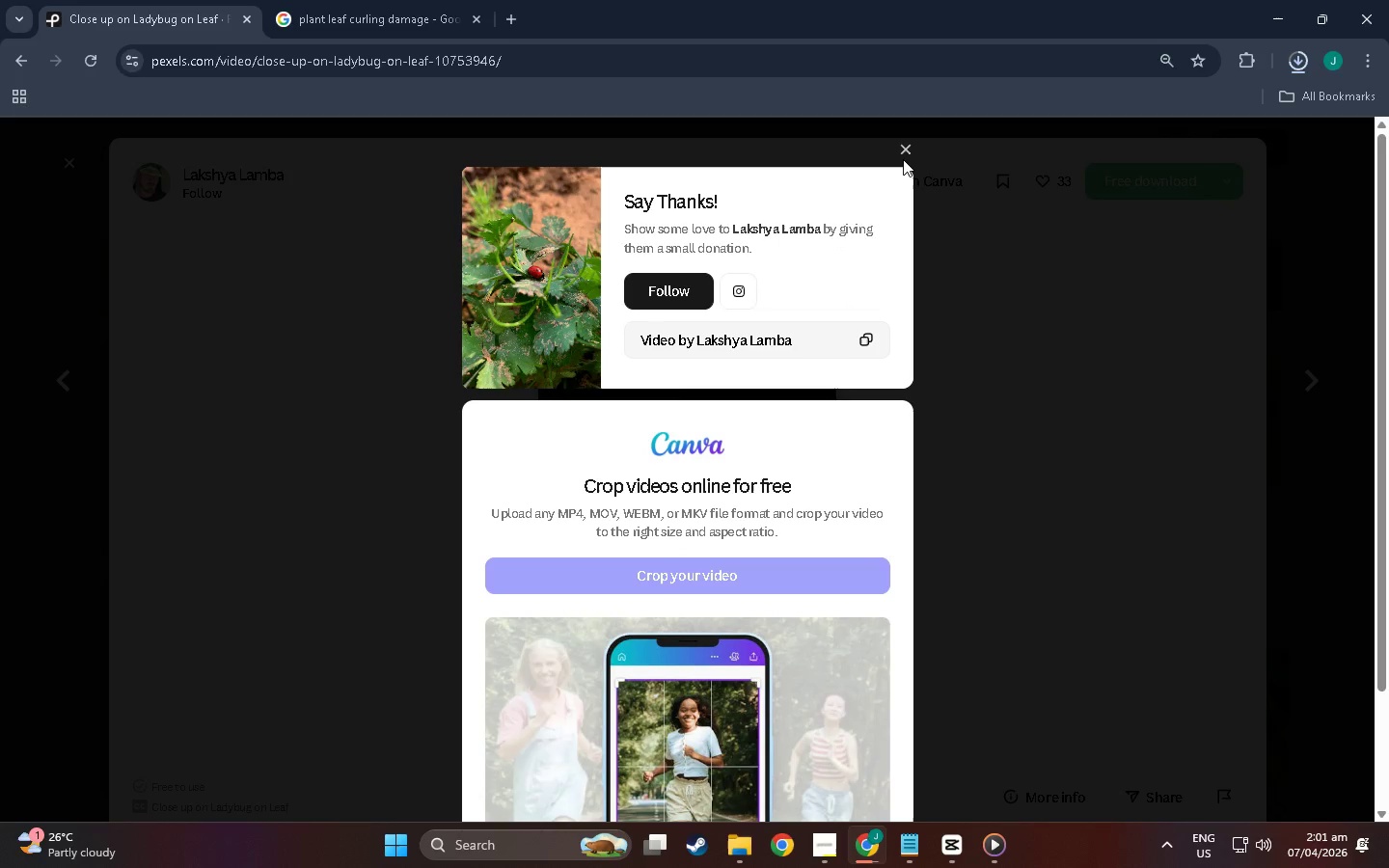 
wait(5.44)
 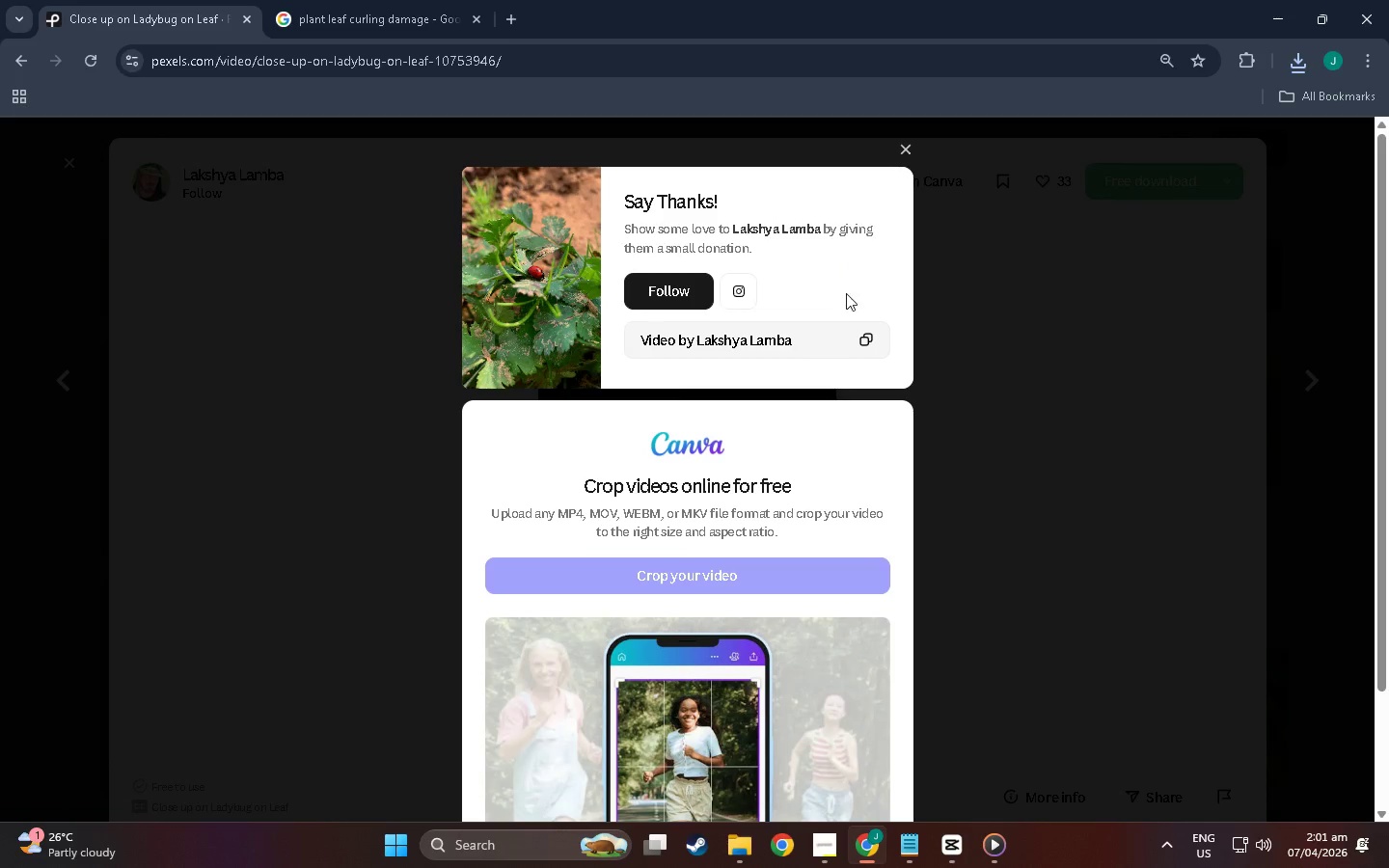 
left_click([903, 151])
 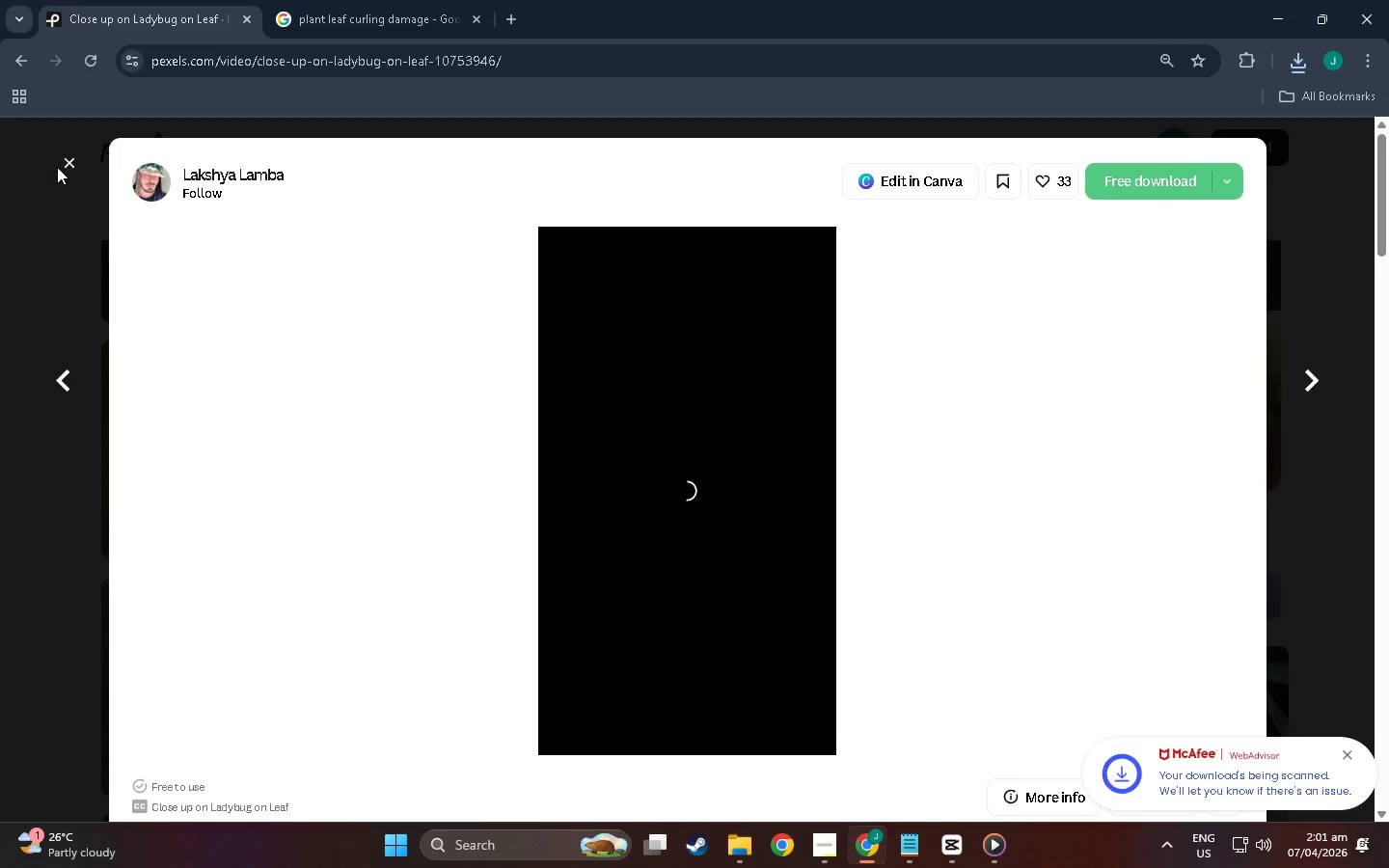 
left_click([71, 166])
 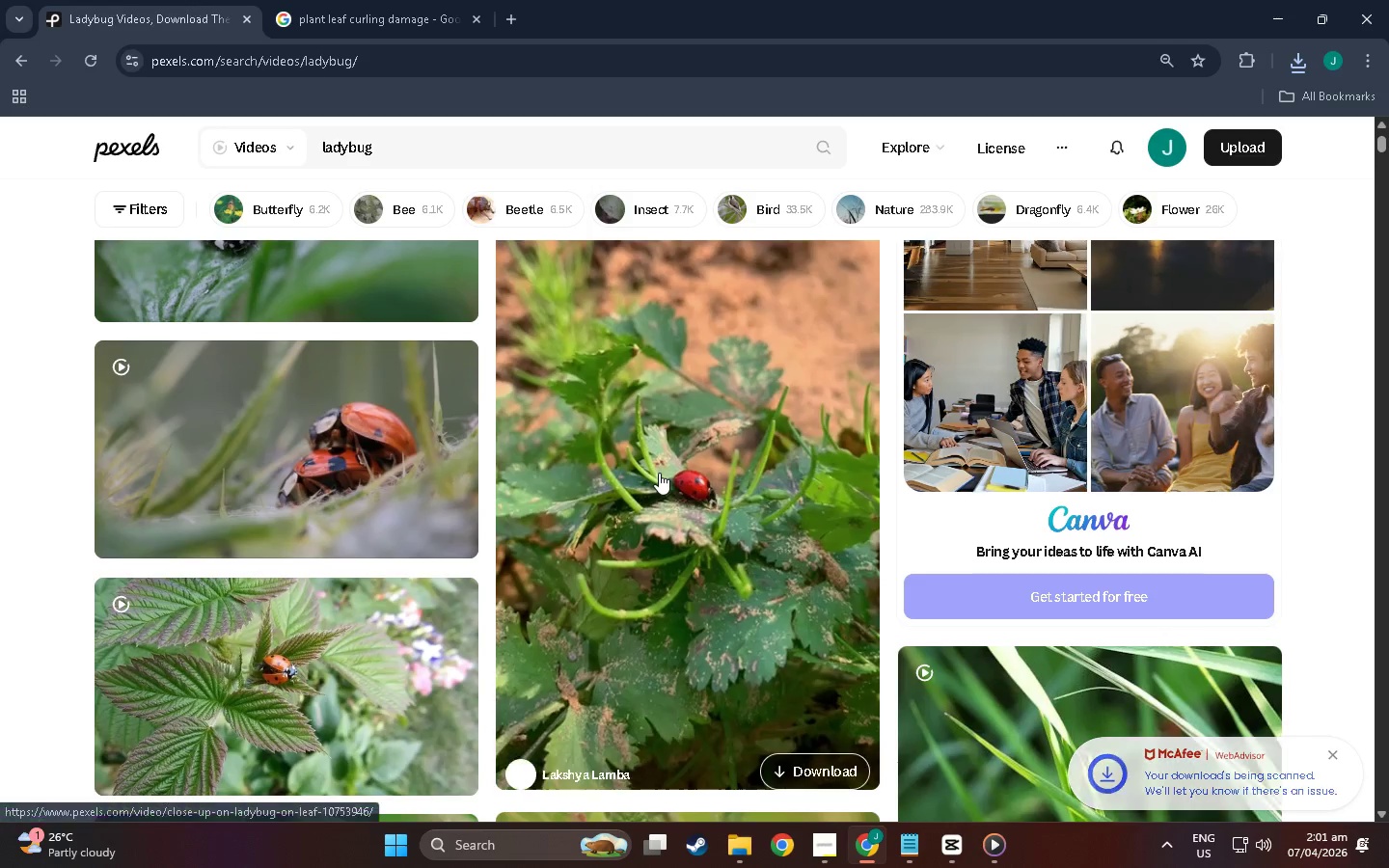 
scroll: coordinate [1052, 420], scroll_direction: down, amount: 47.0
 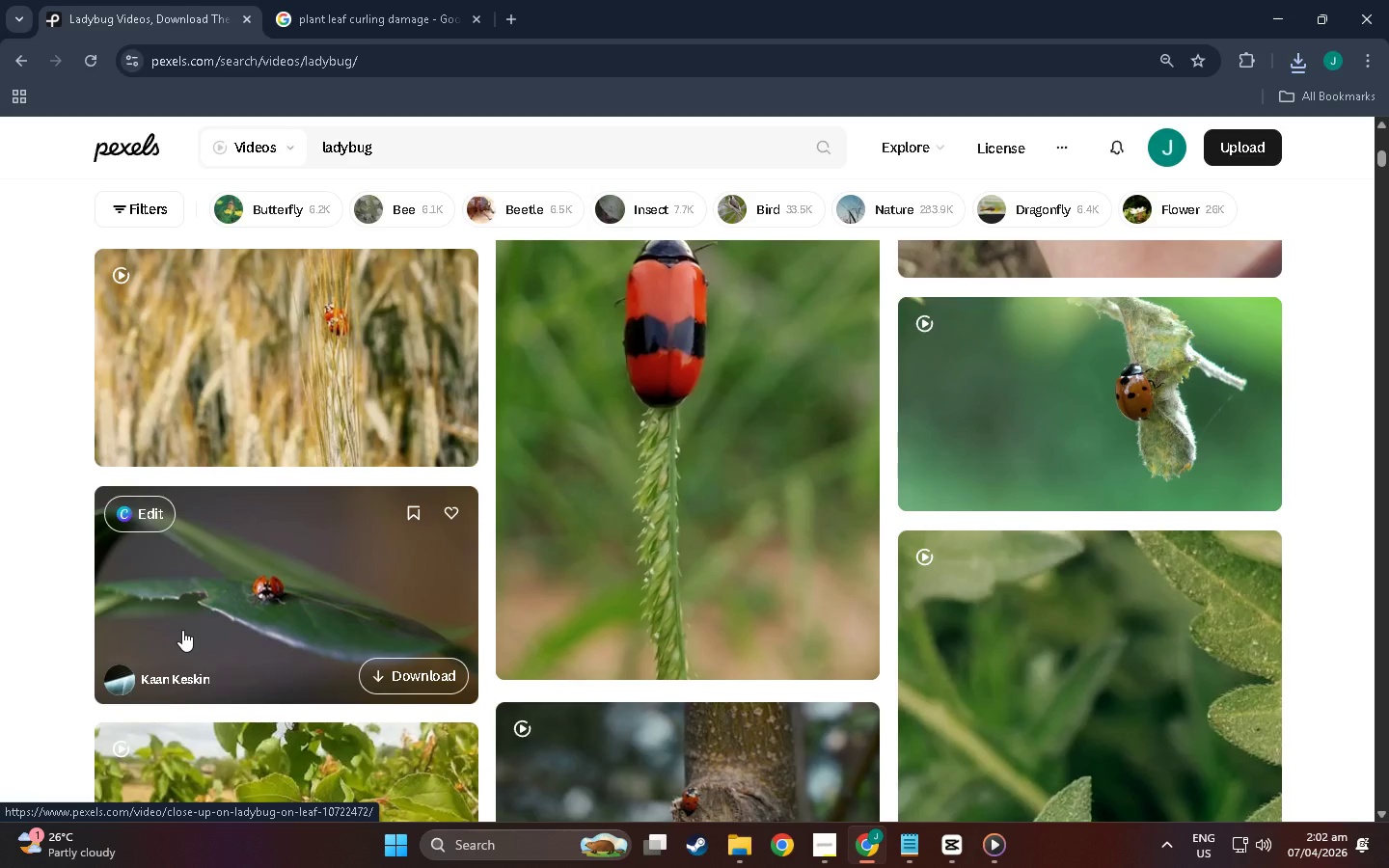 
wait(11.63)
 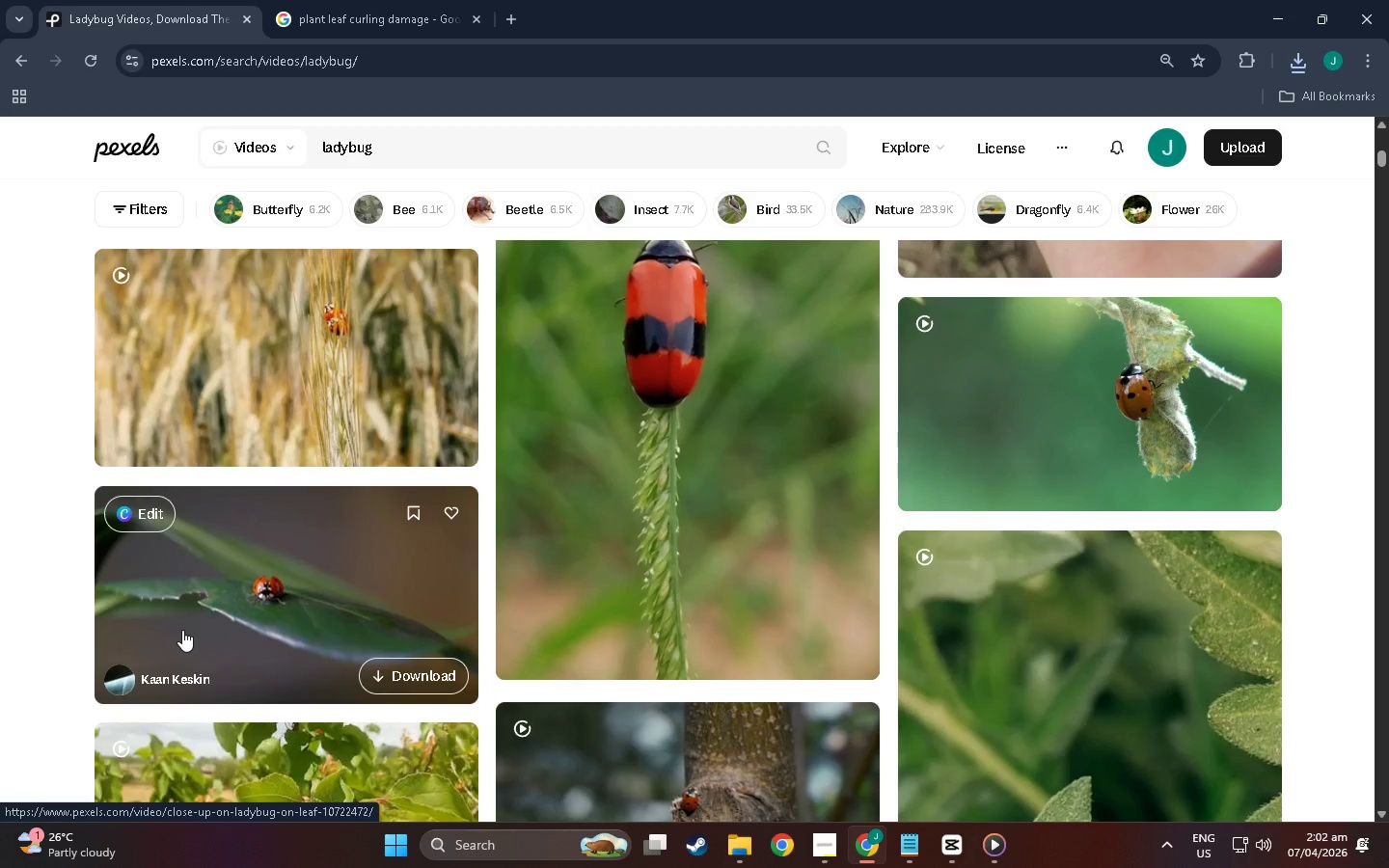 
scroll: coordinate [395, 551], scroll_direction: down, amount: 11.0
 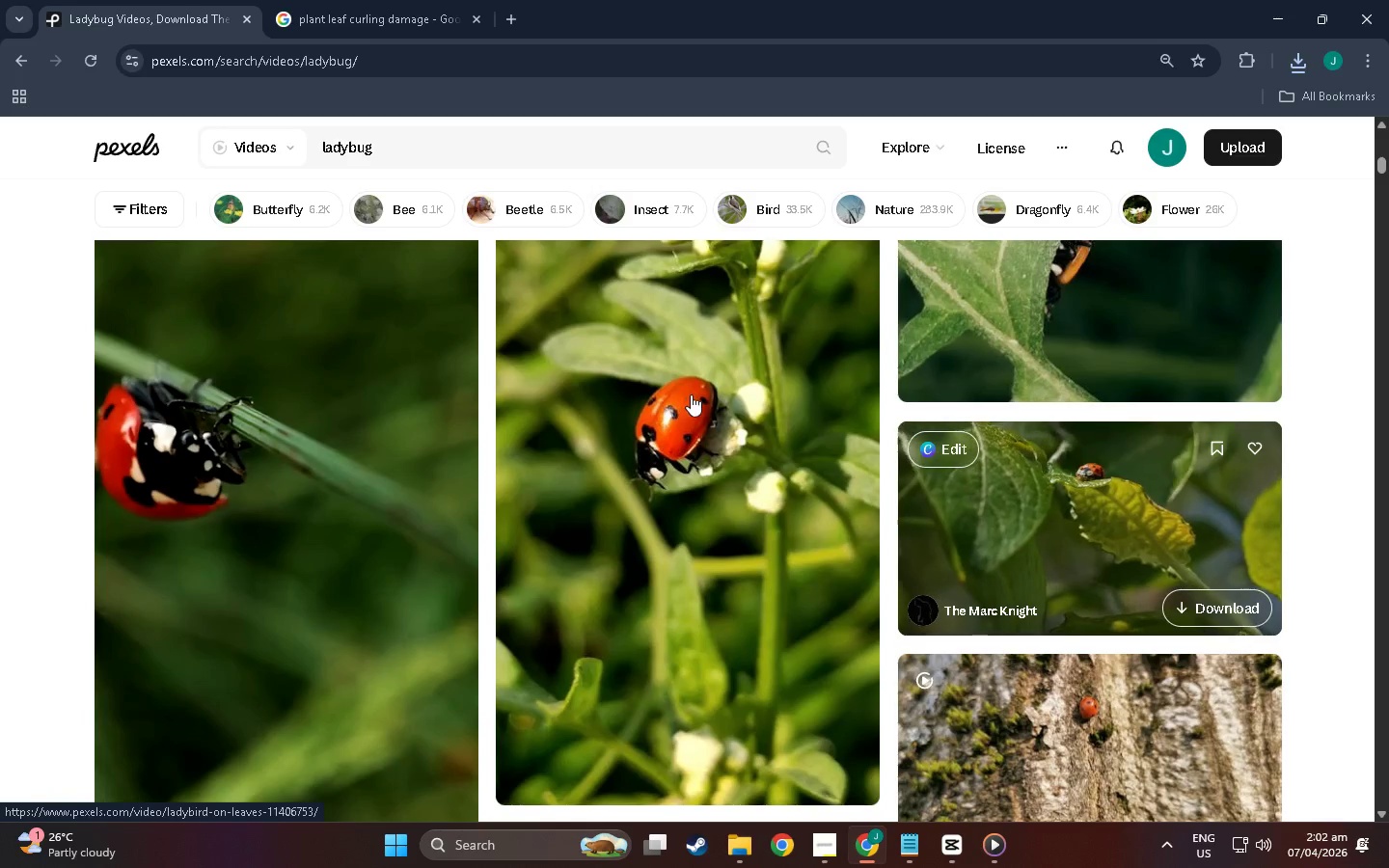 
left_click([715, 436])
 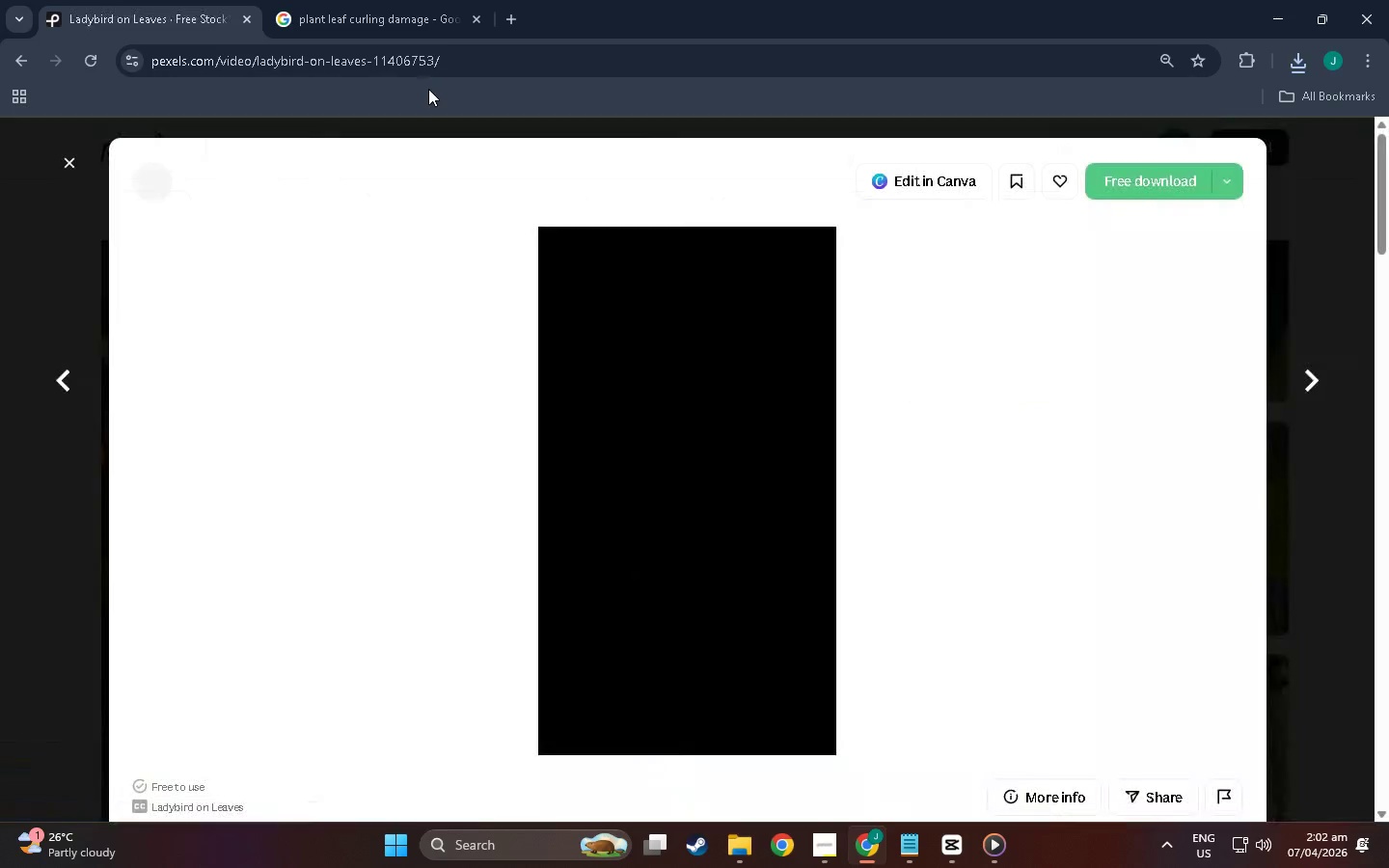 
left_click([443, 52])
 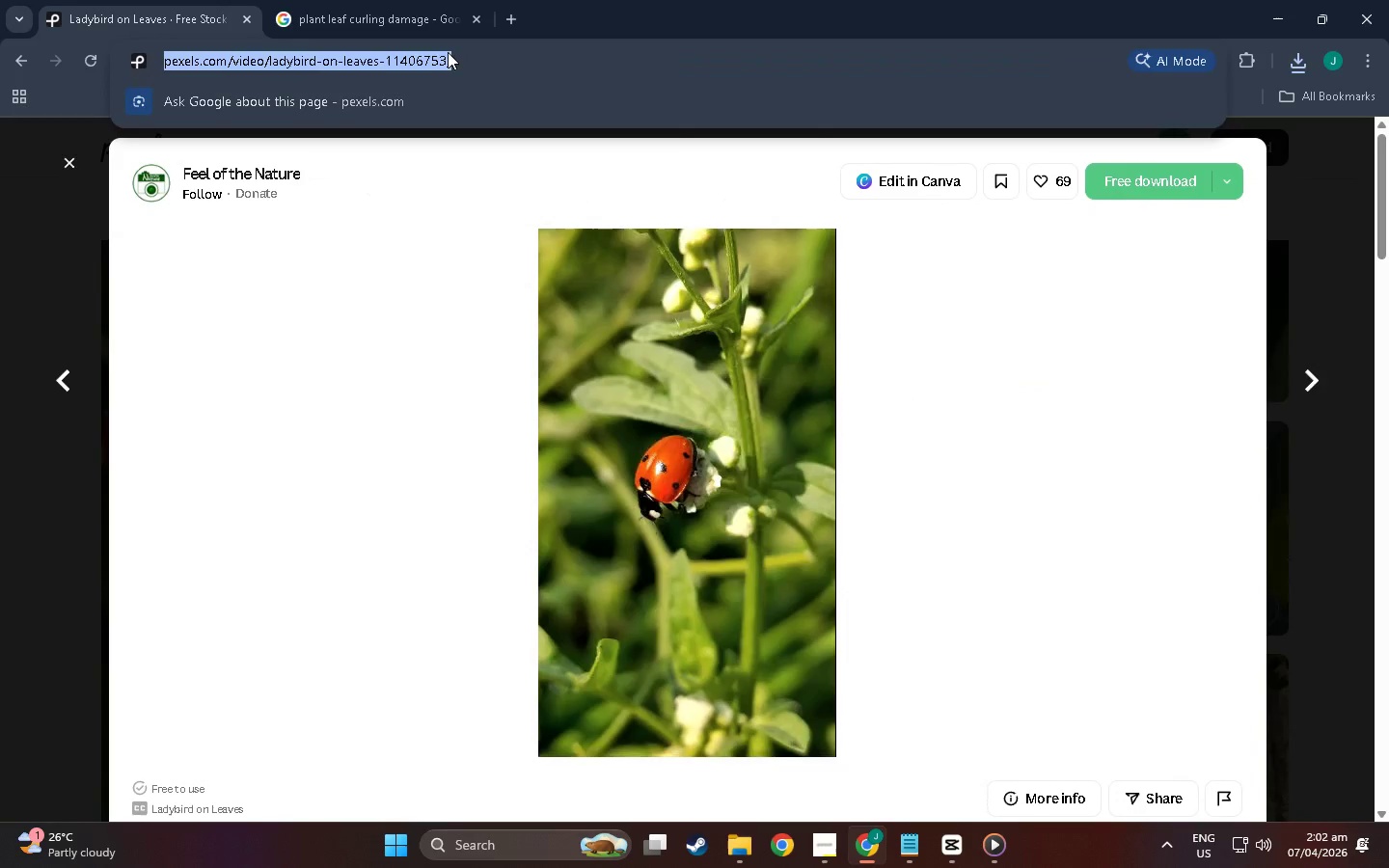 
right_click([448, 52])
 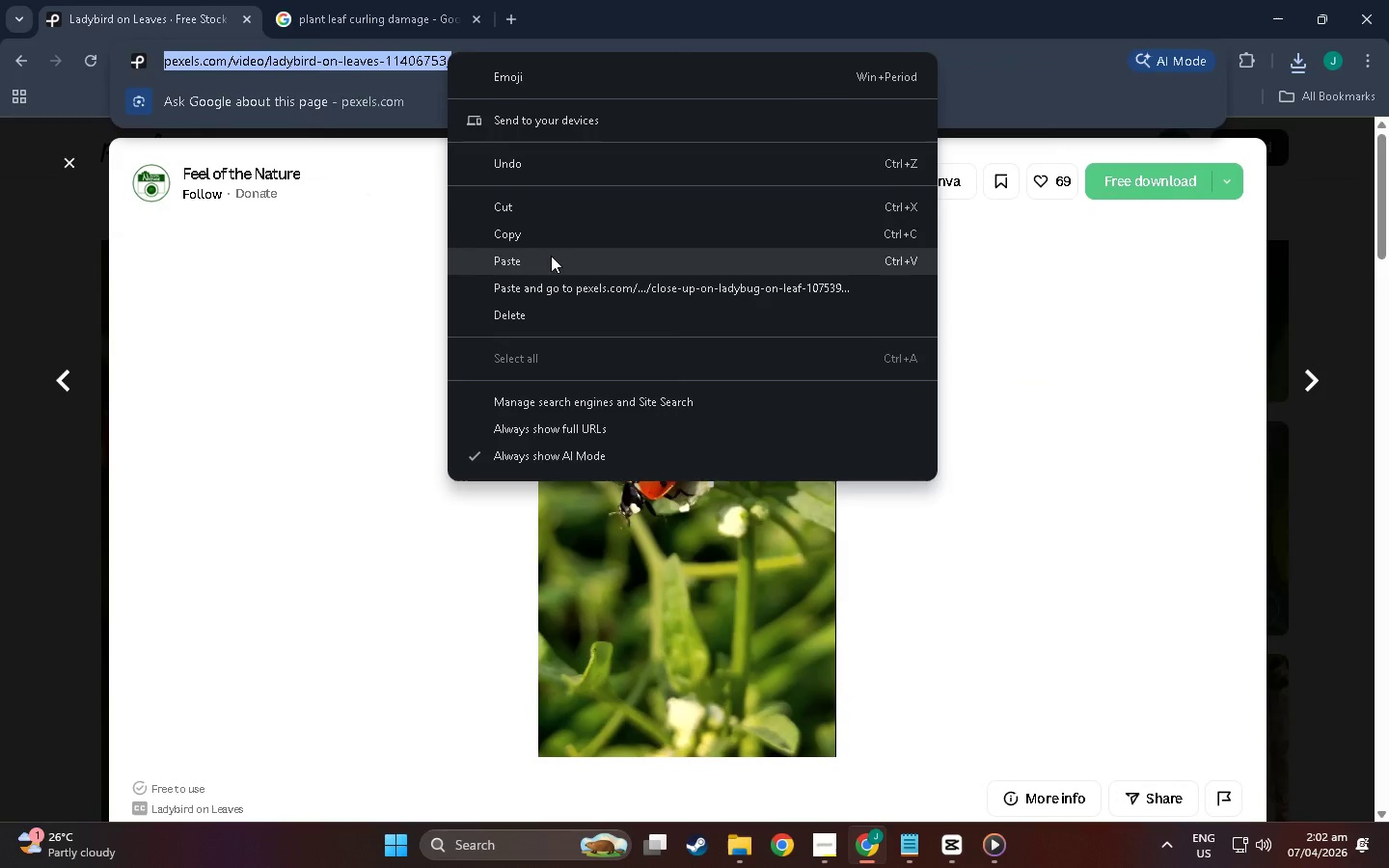 
left_click([544, 230])
 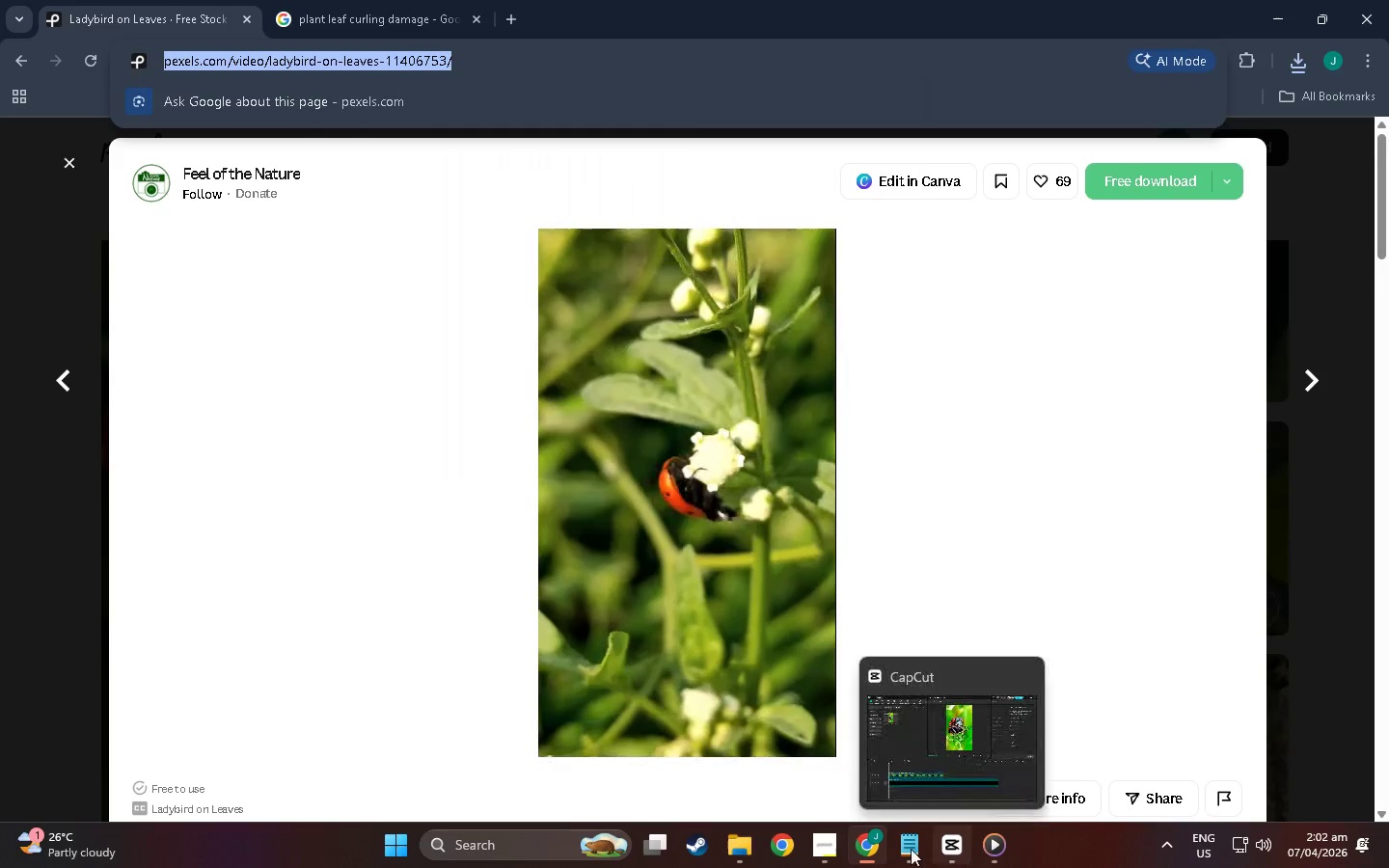 
left_click([911, 849])
 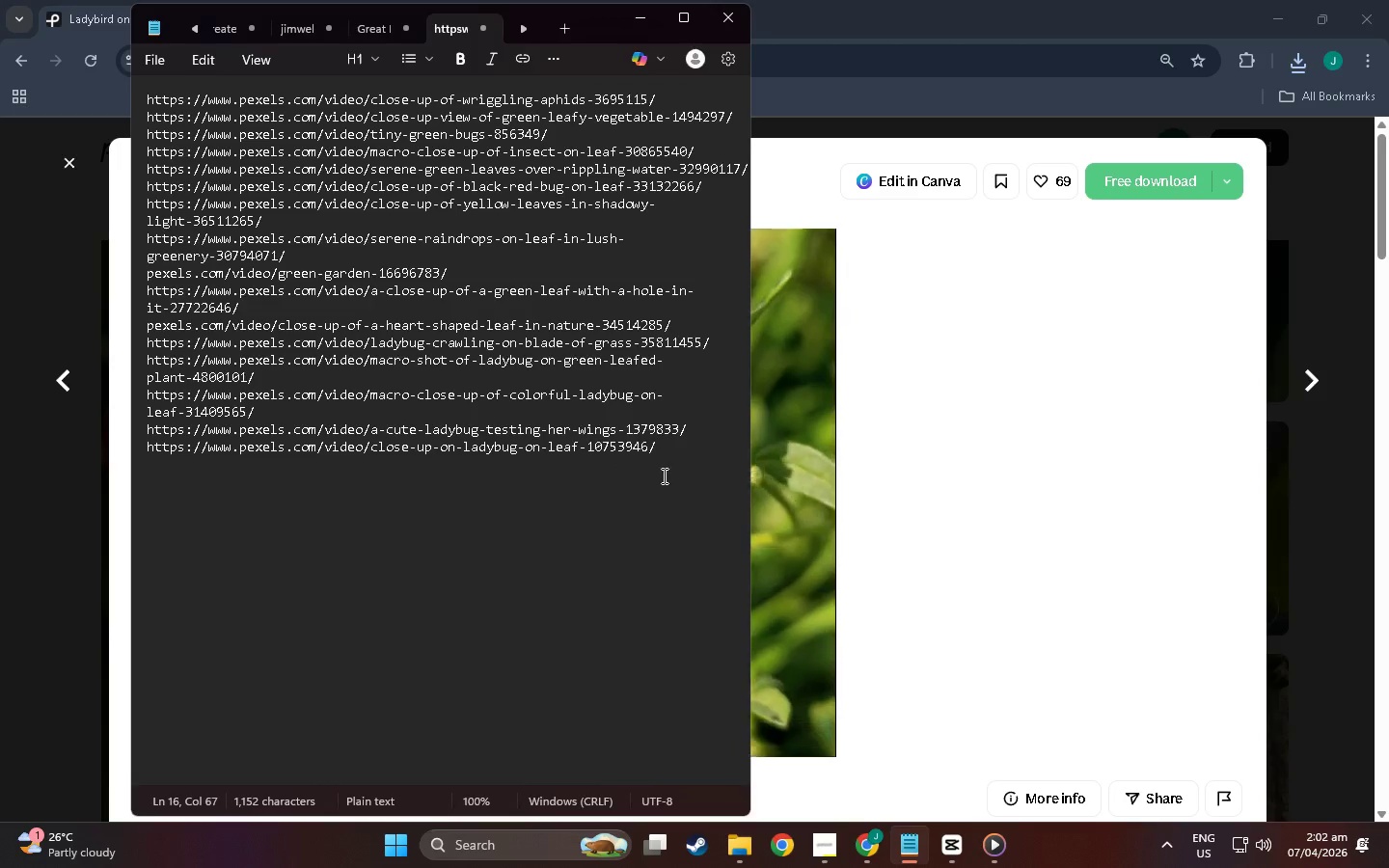 
left_click([673, 439])
 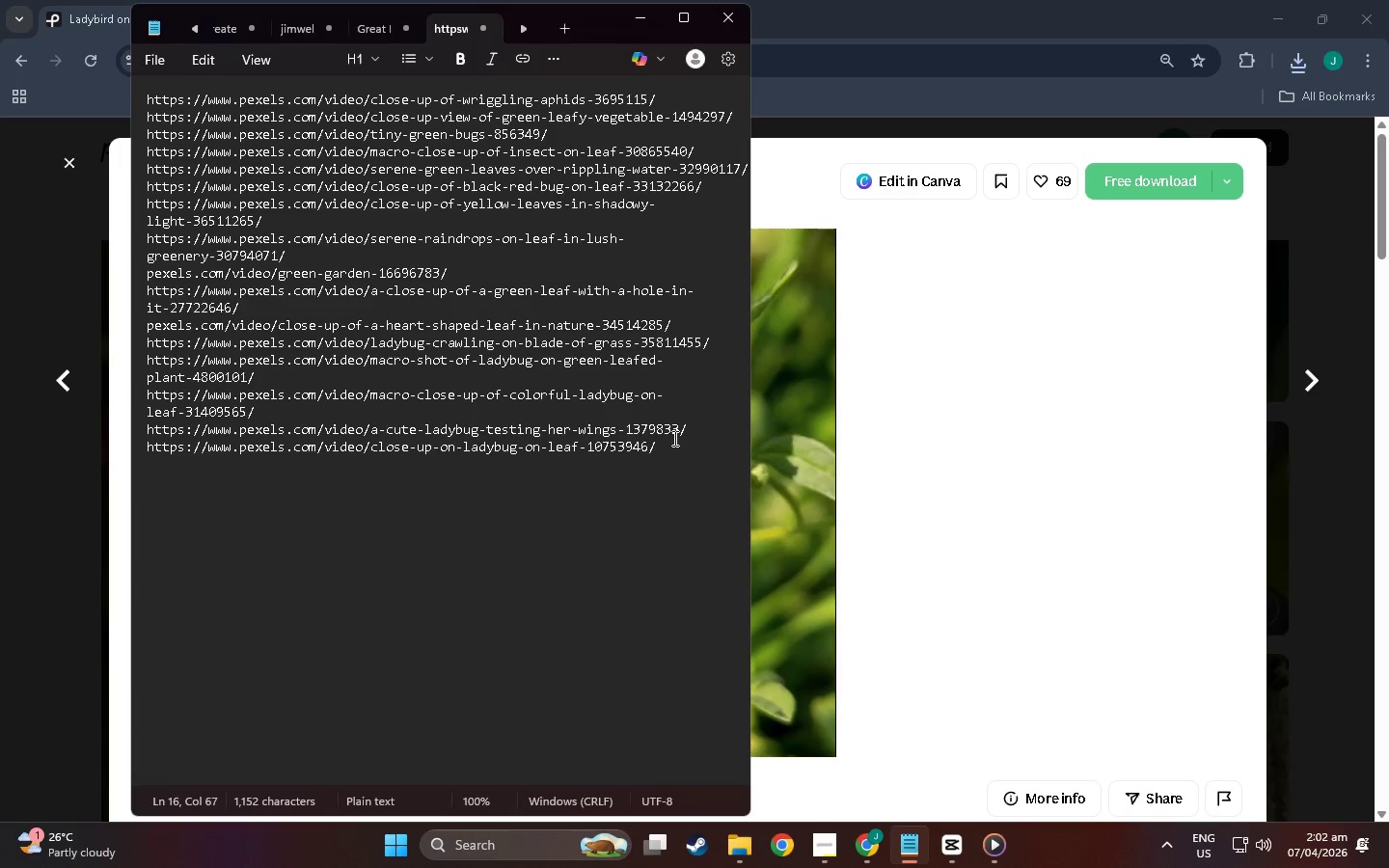 
key(NumpadEnter)
 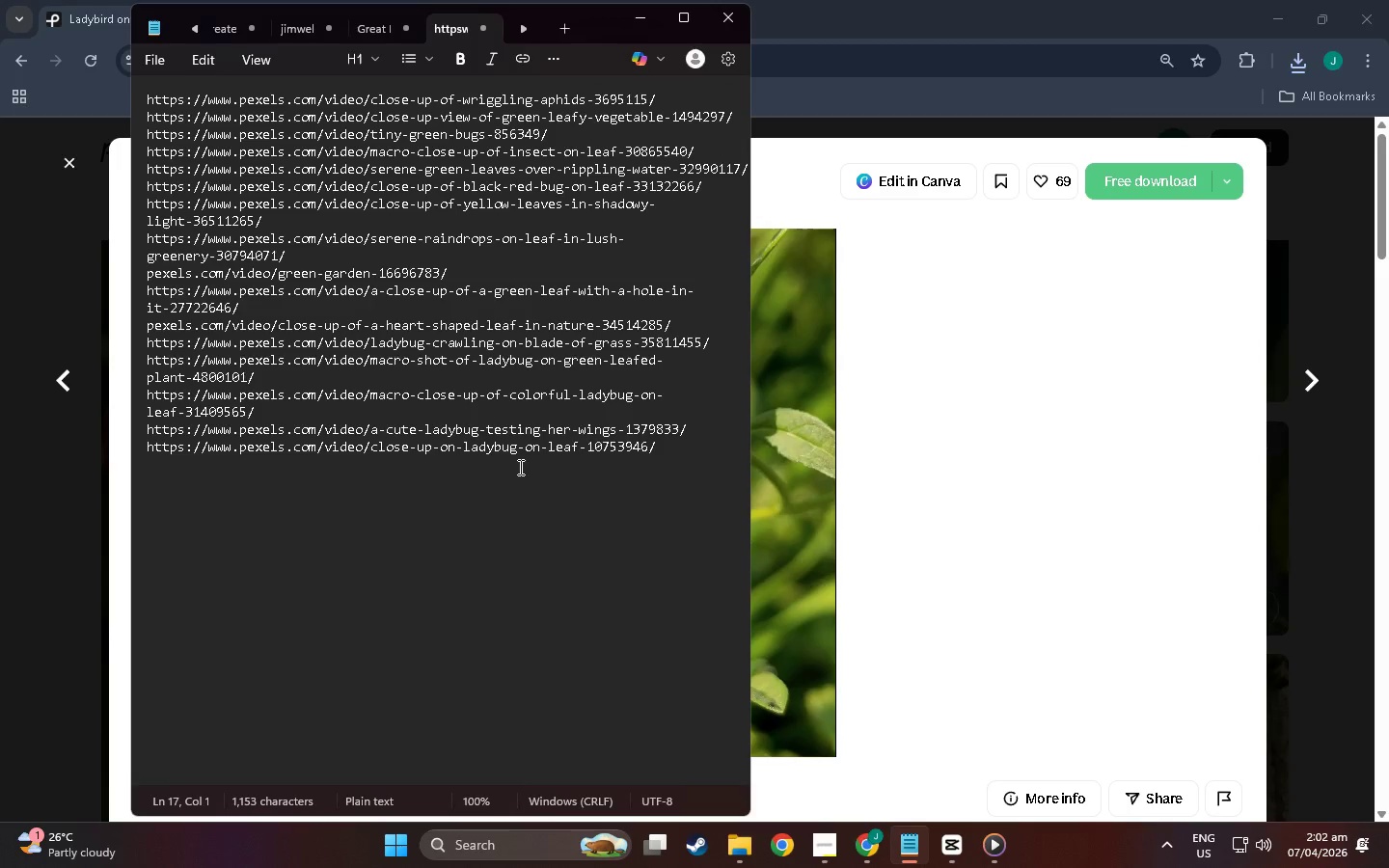 
right_click([521, 477])
 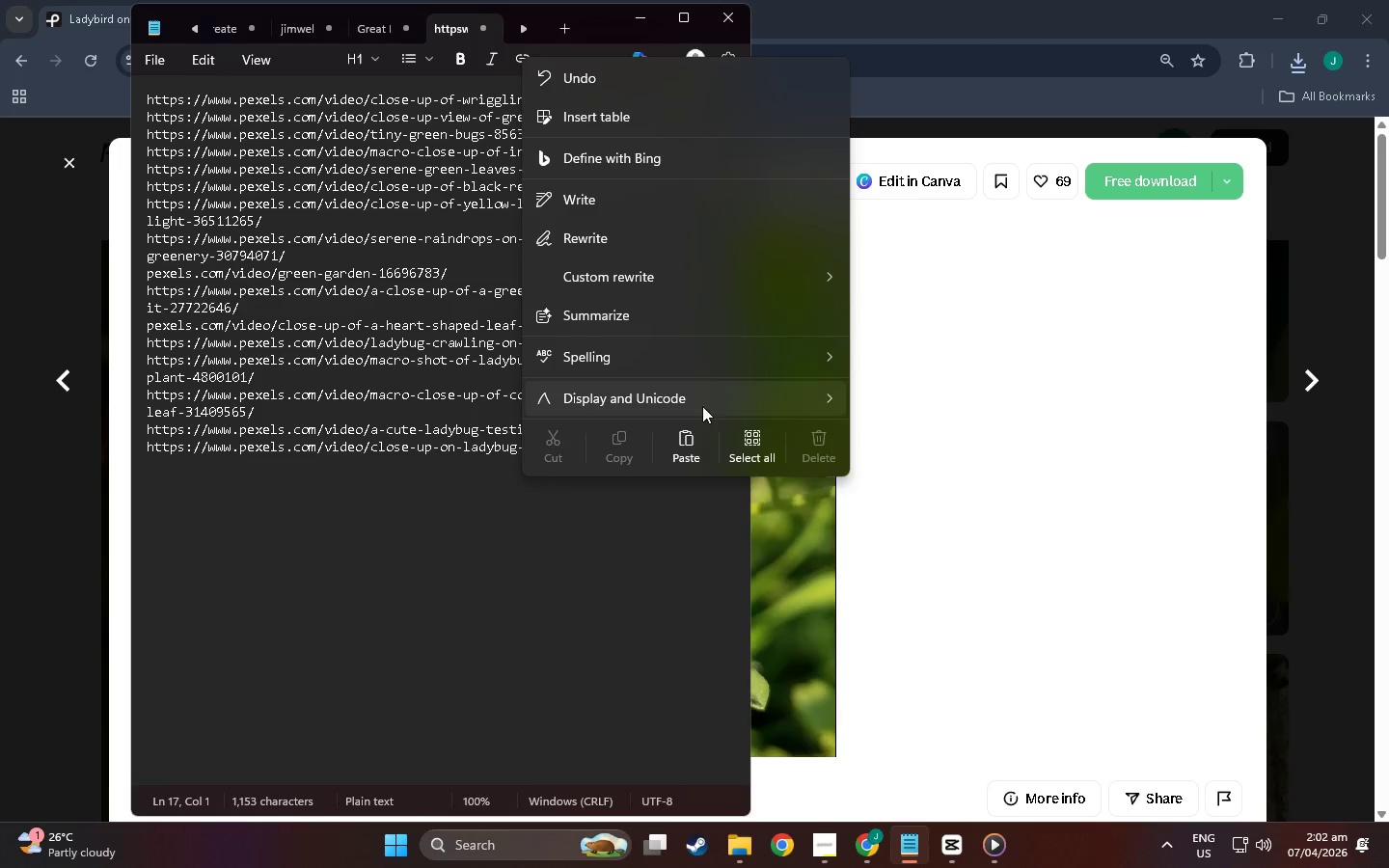 
left_click([694, 442])
 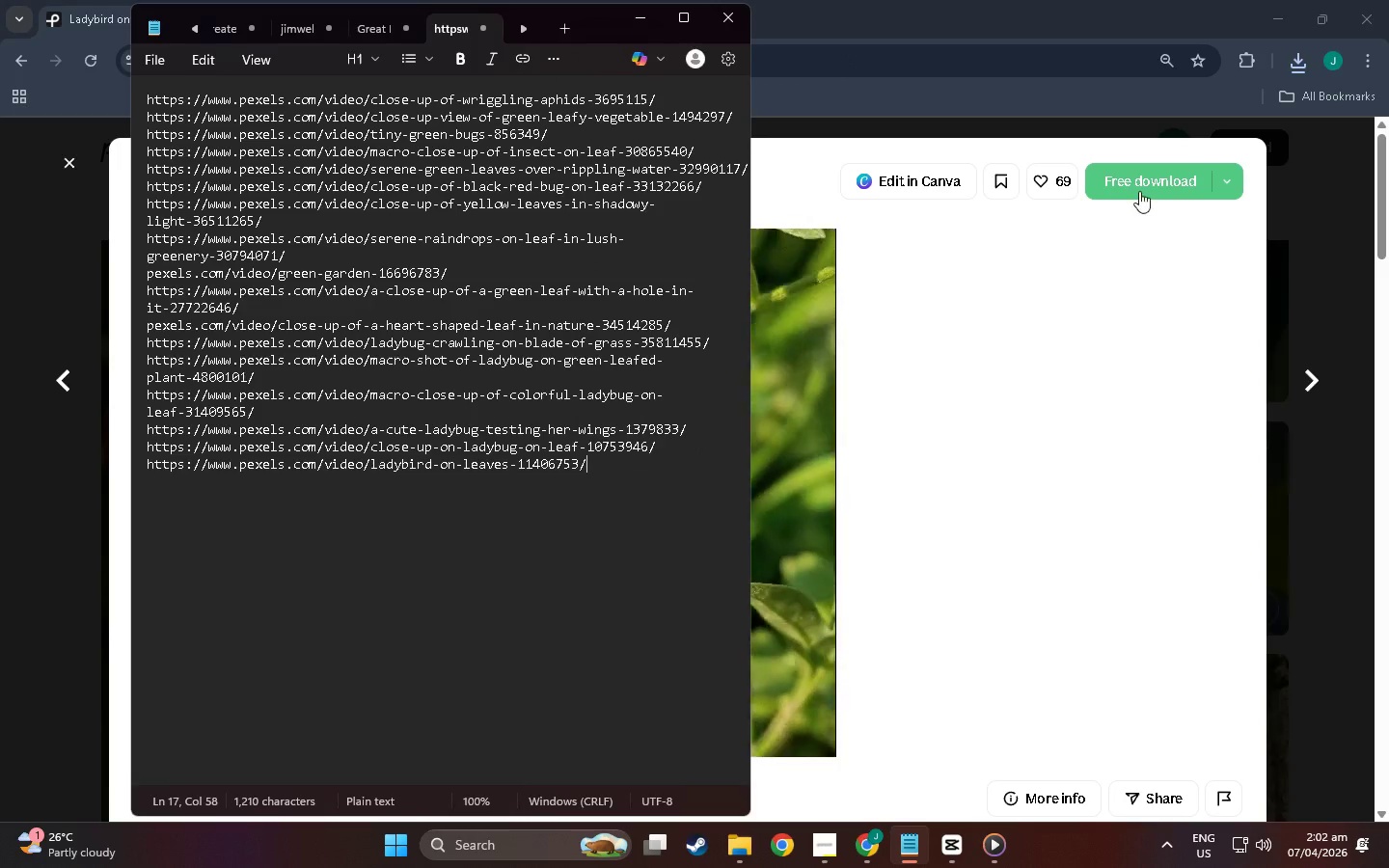 
left_click([1139, 188])
 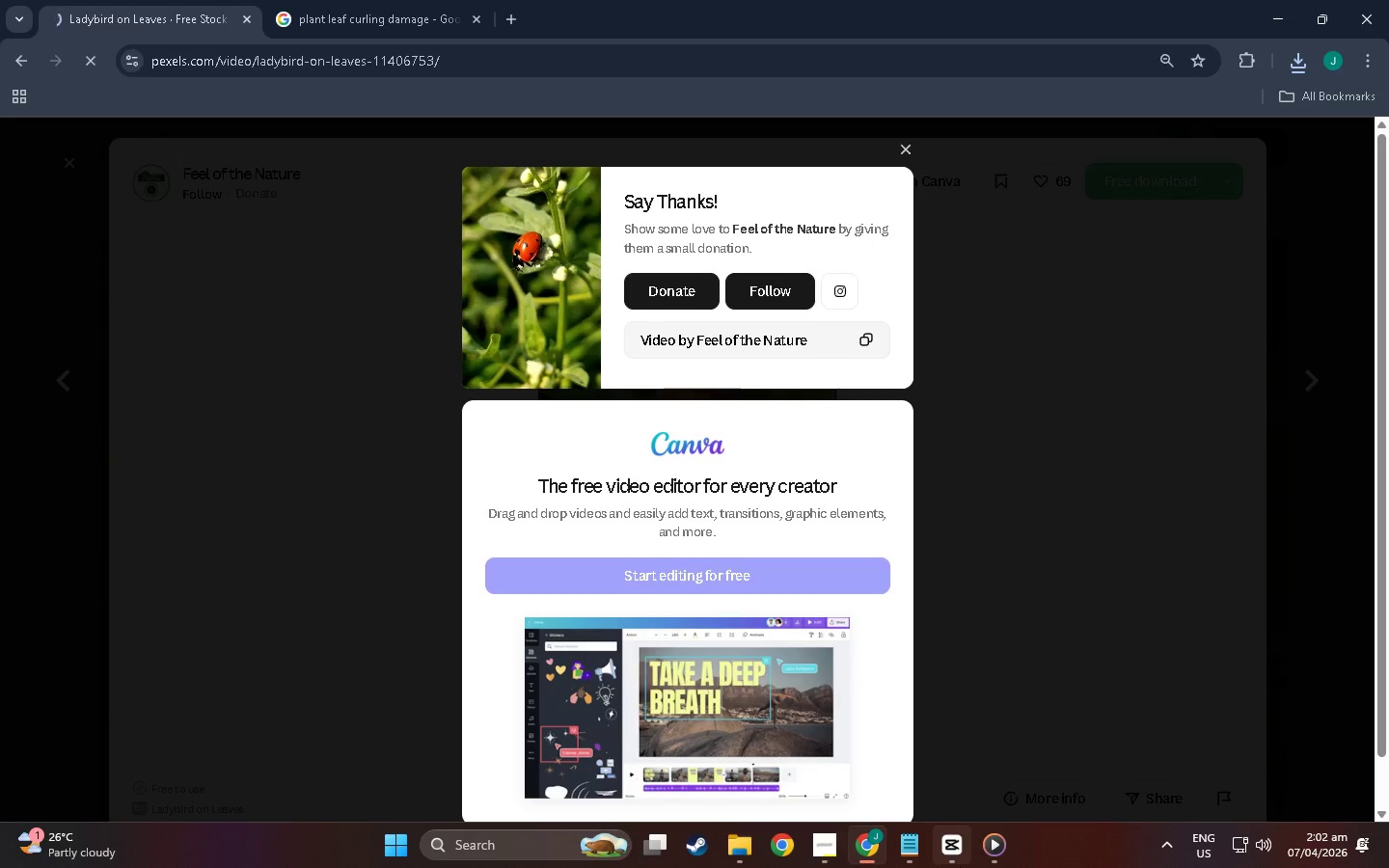 
left_click([908, 858])
 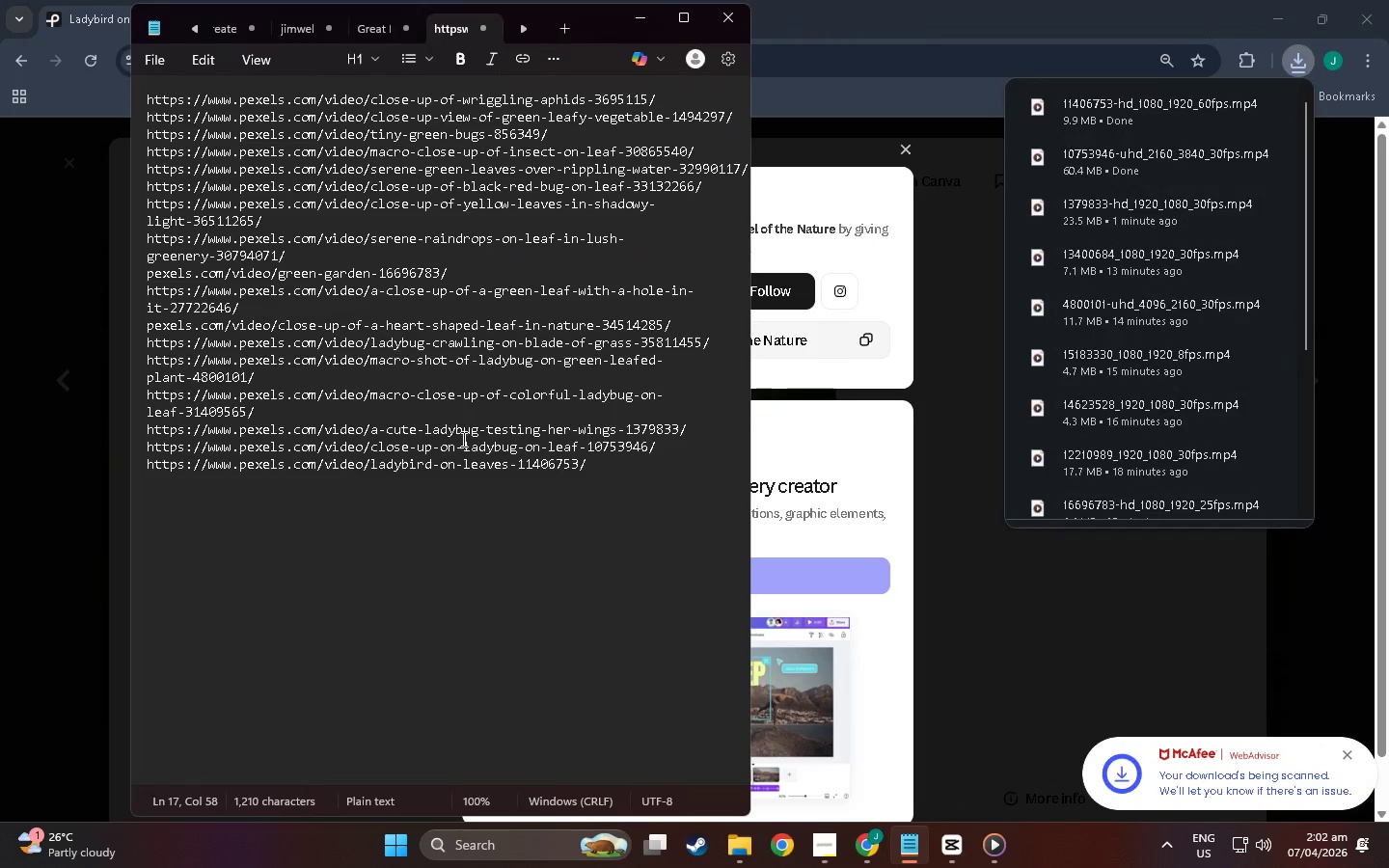 
left_click([462, 439])
 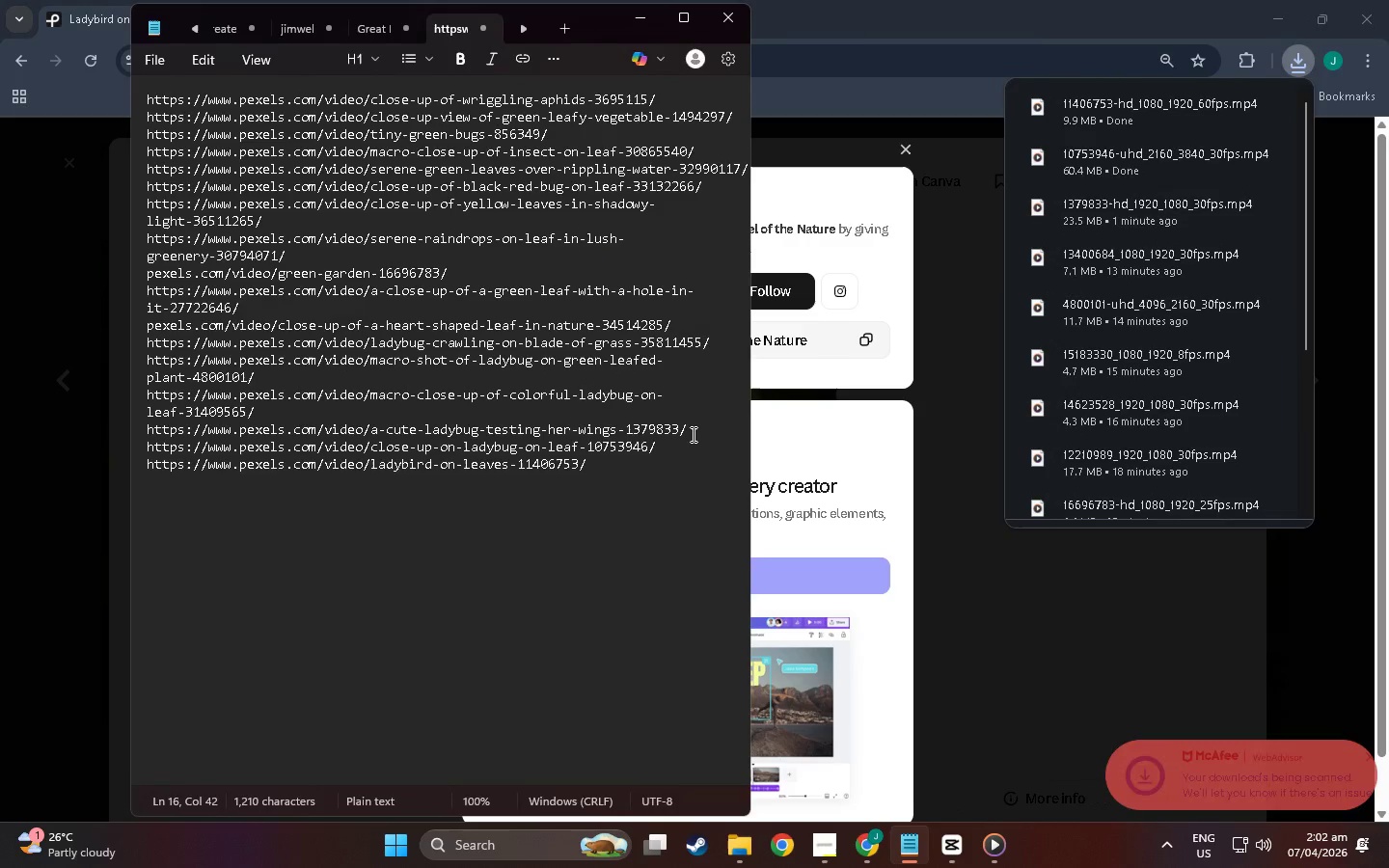 
left_click([666, 430])
 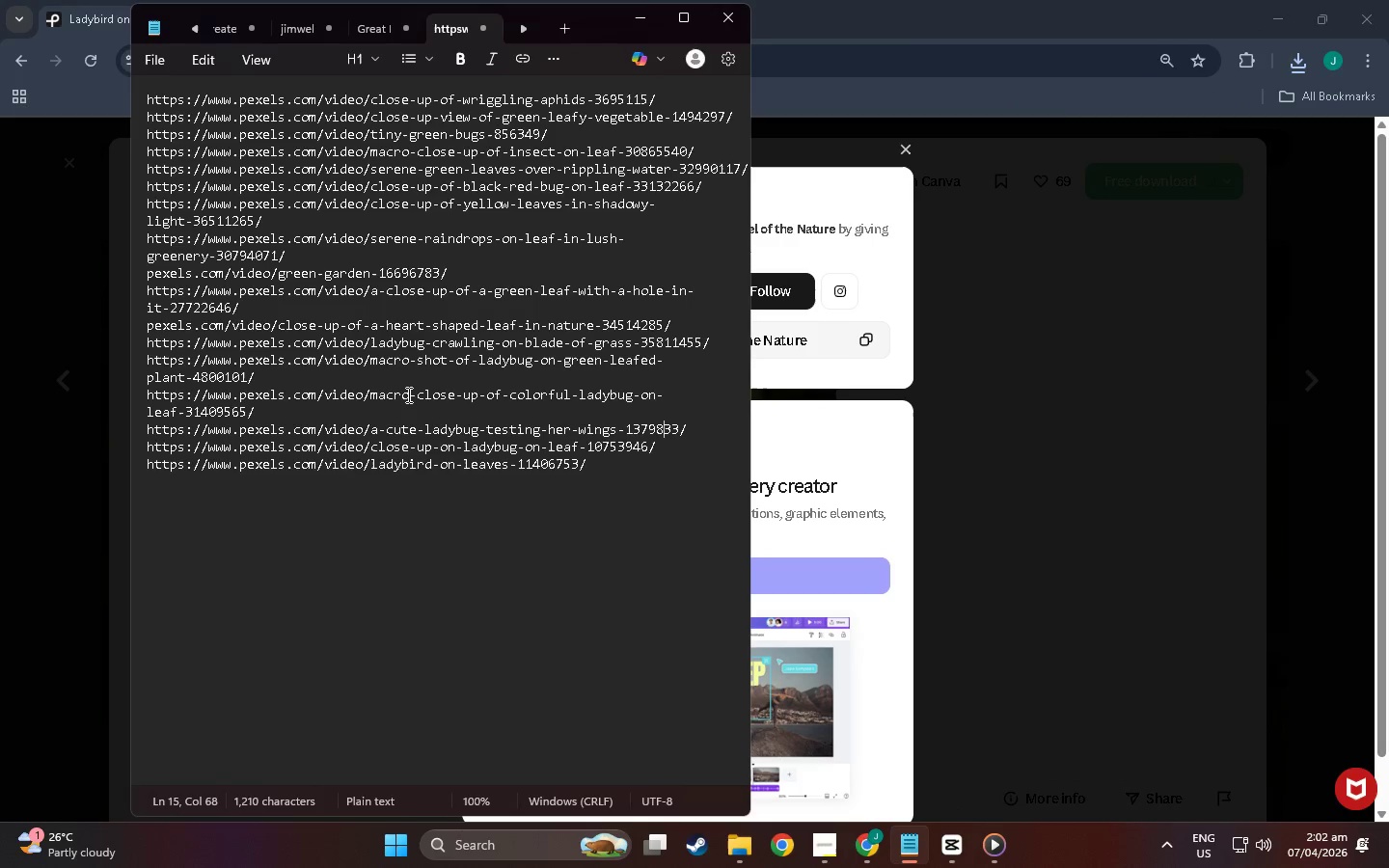 
left_click([407, 394])
 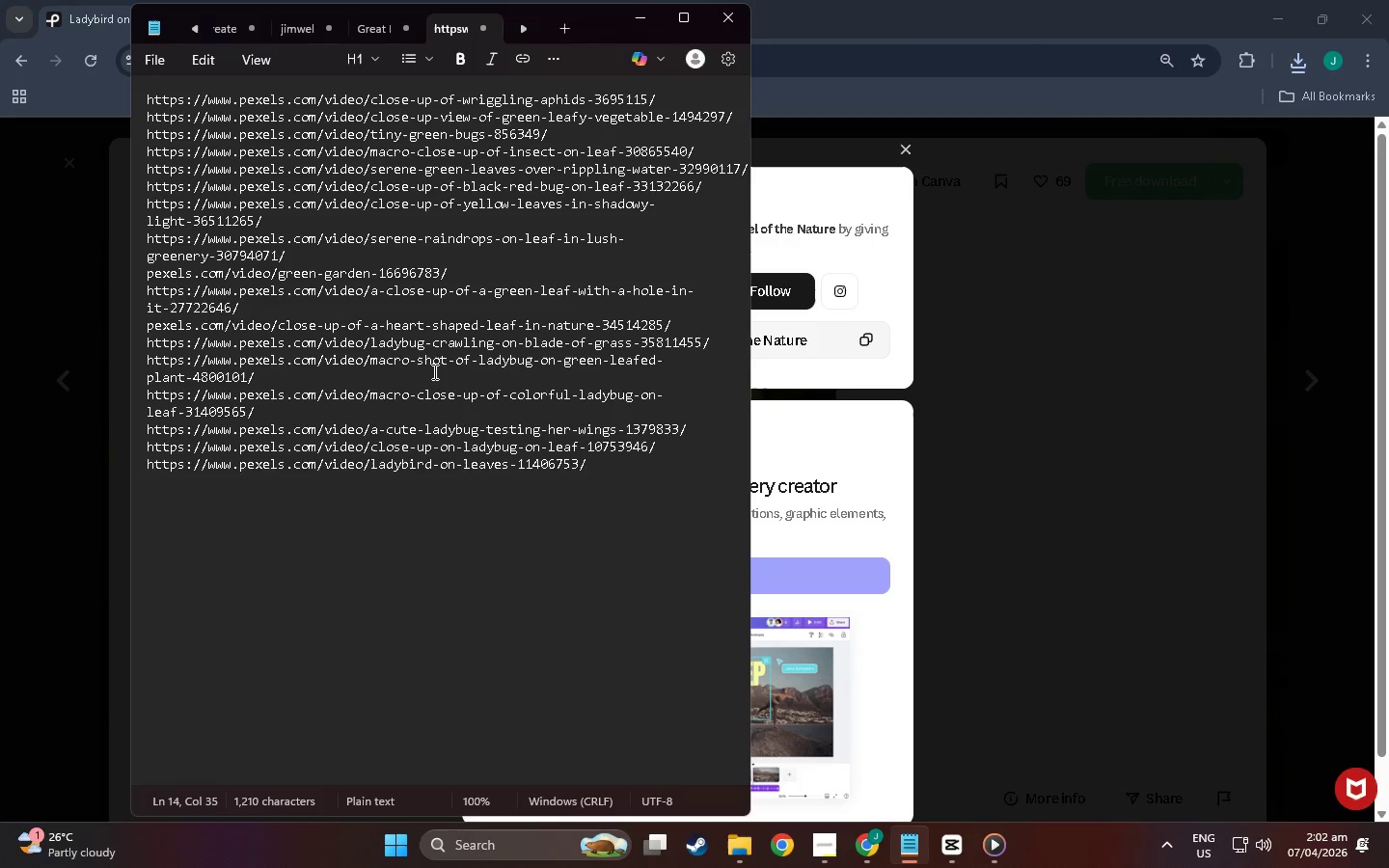 
left_click([431, 363])
 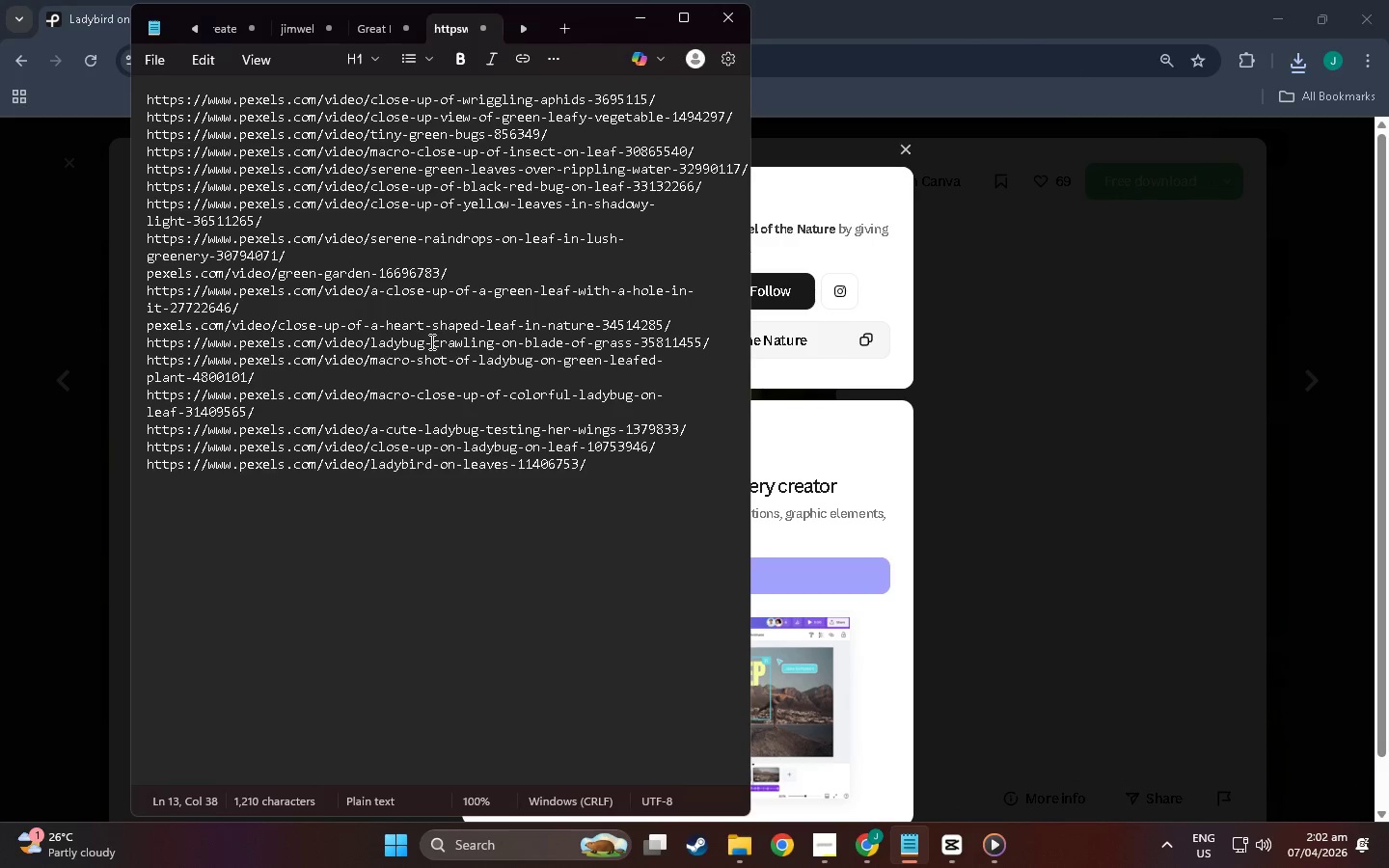 
left_click([430, 341])
 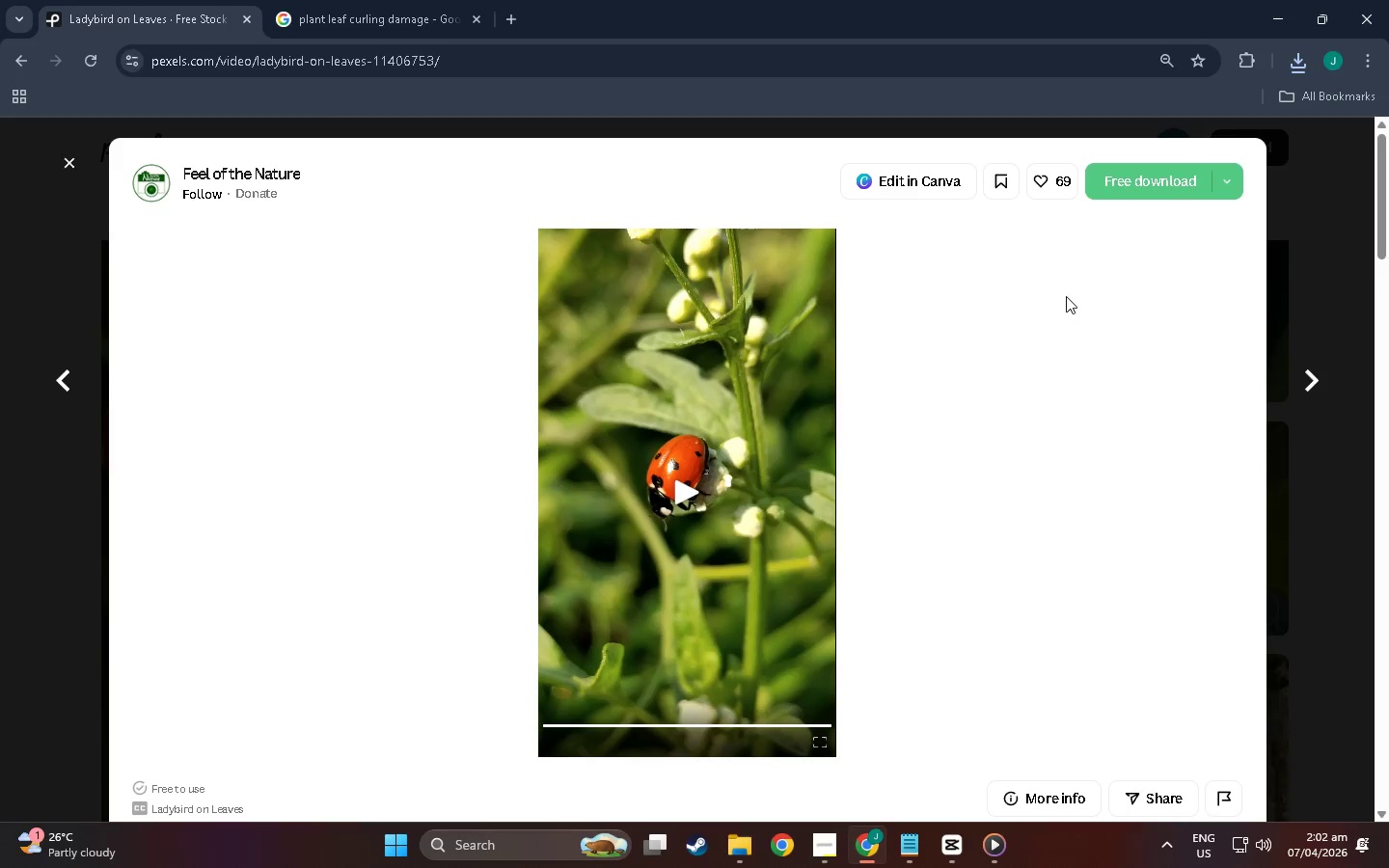 
wait(5.7)
 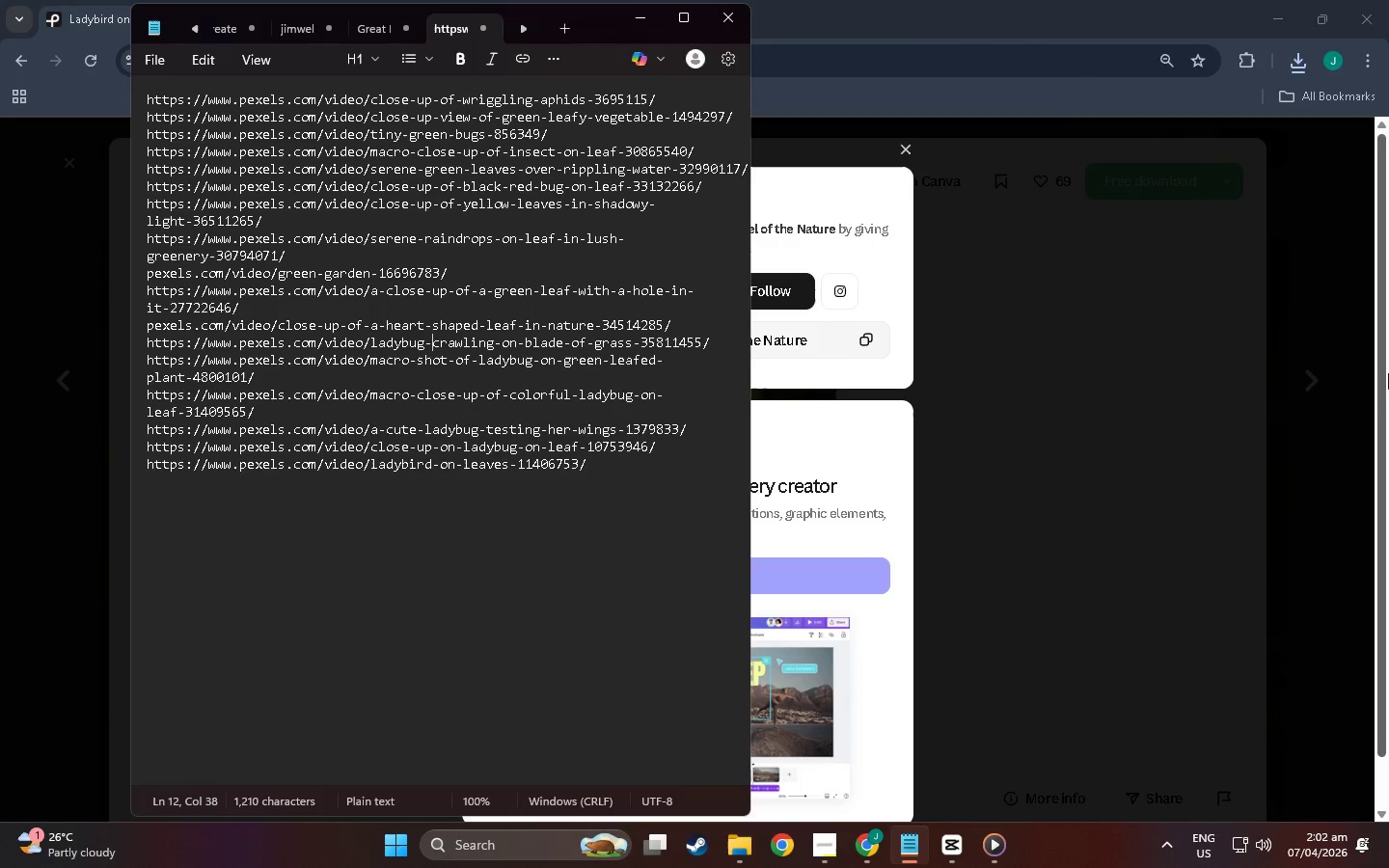 
left_click([915, 838])
 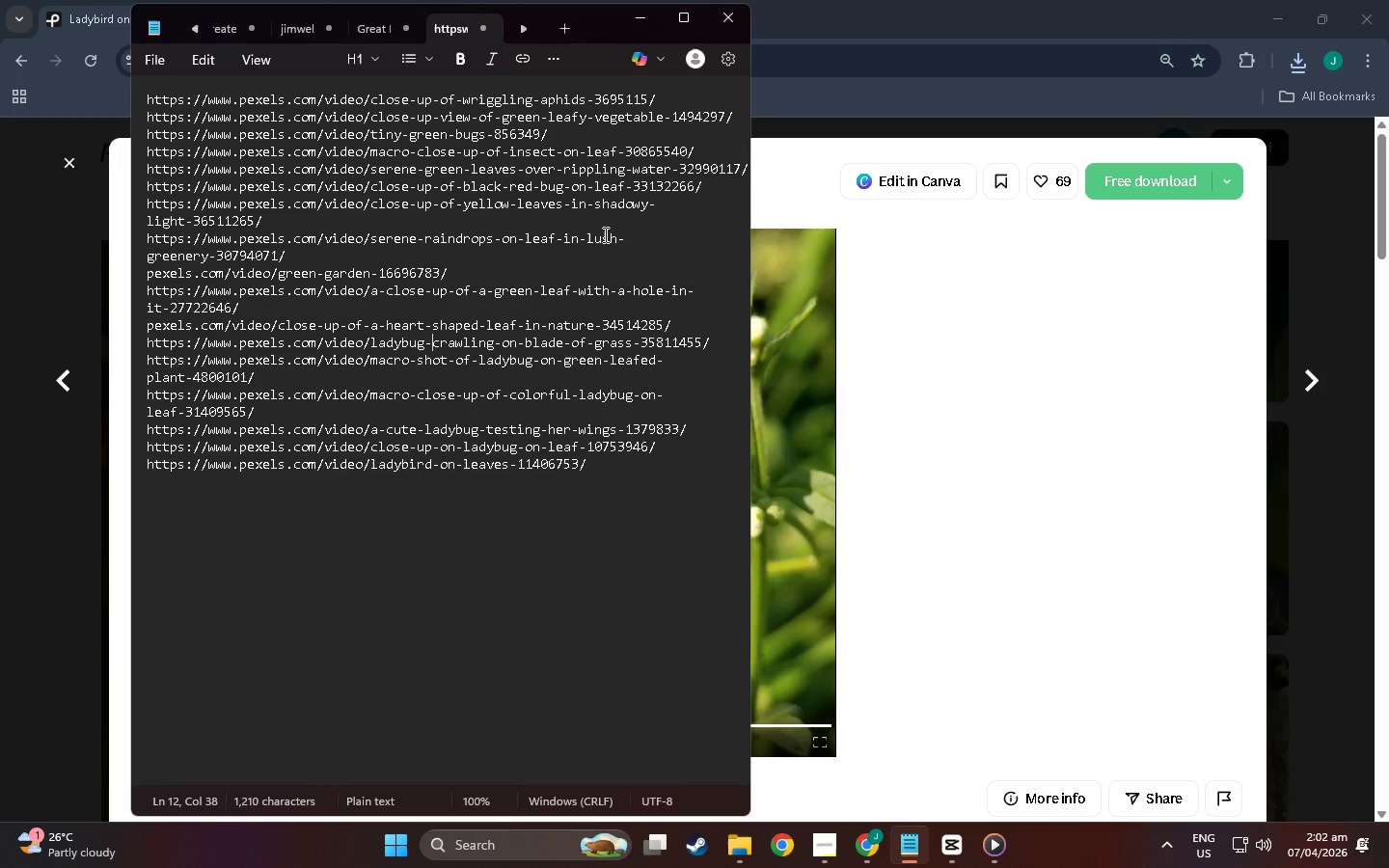 
wait(11.28)
 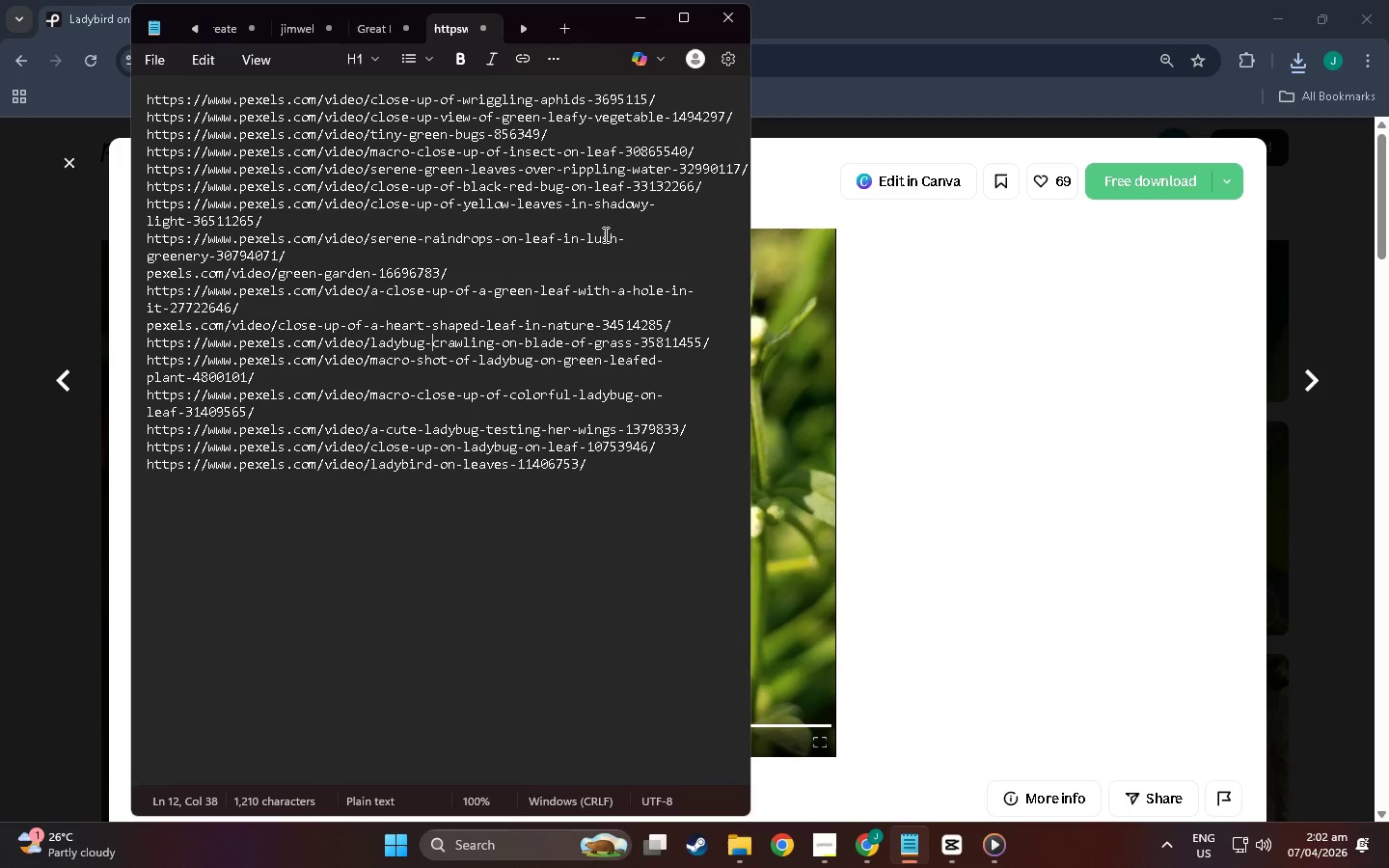 
left_click([658, 343])
 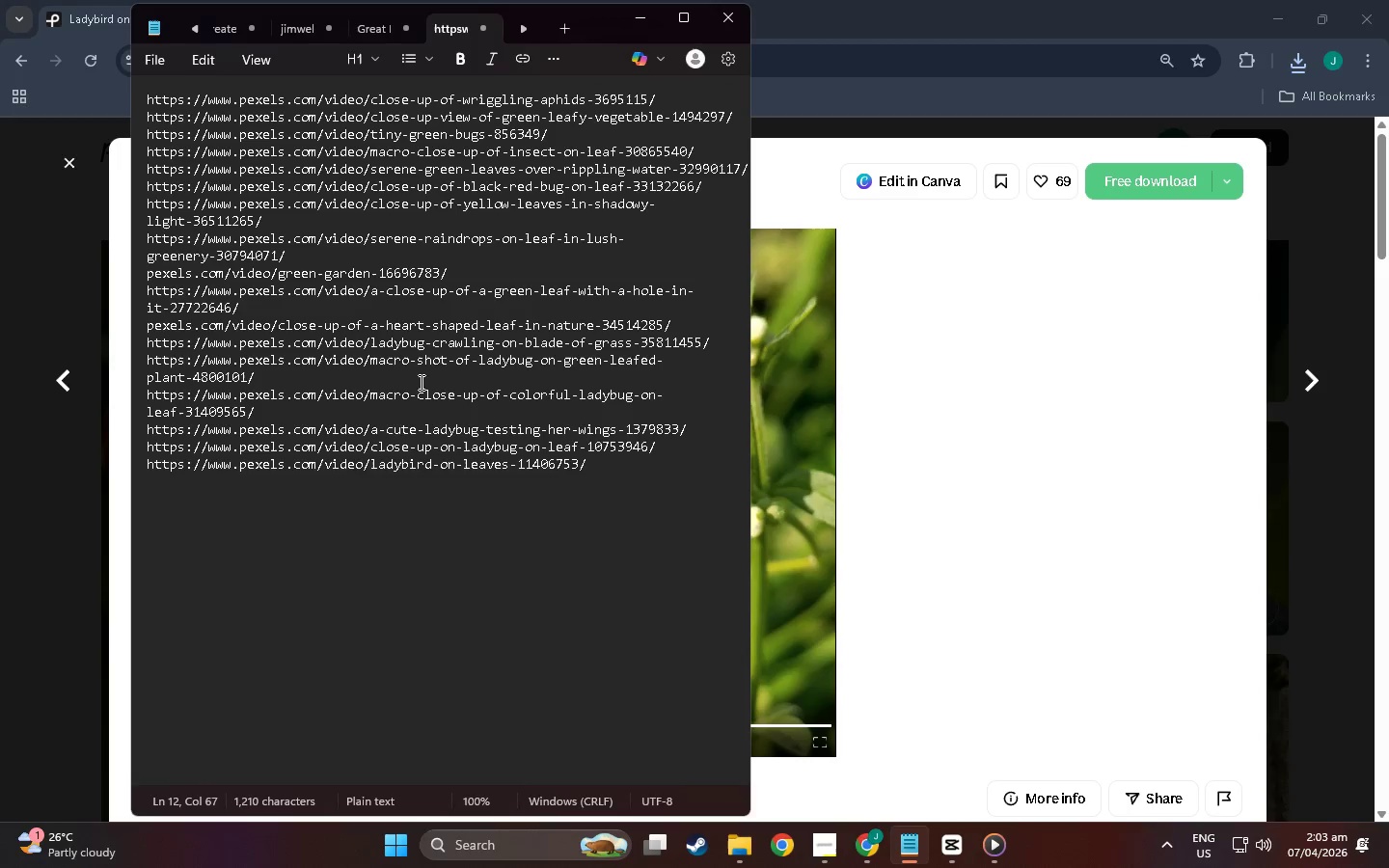 
left_click([435, 369])
 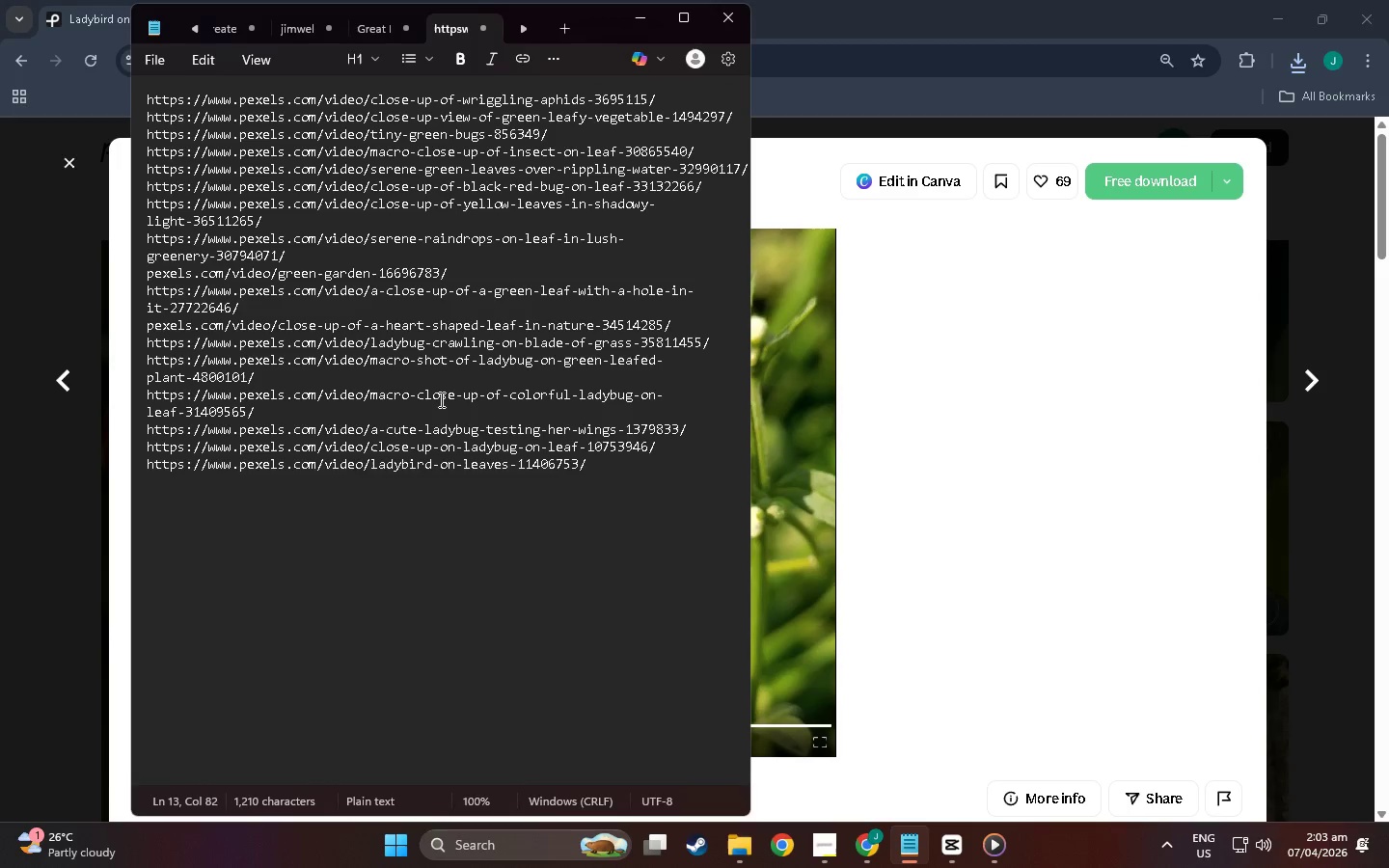 
left_click([441, 399])
 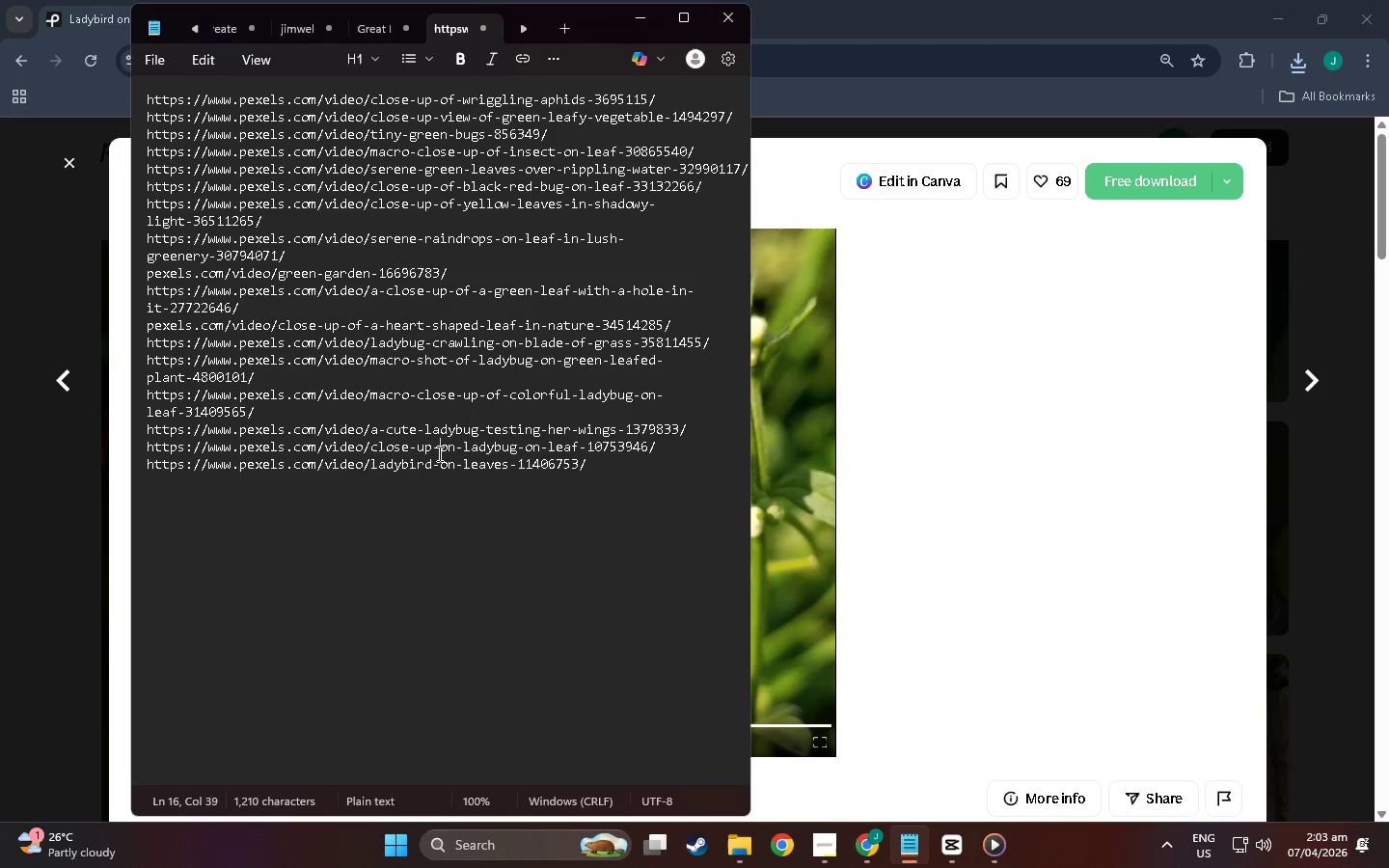 
double_click([441, 463])
 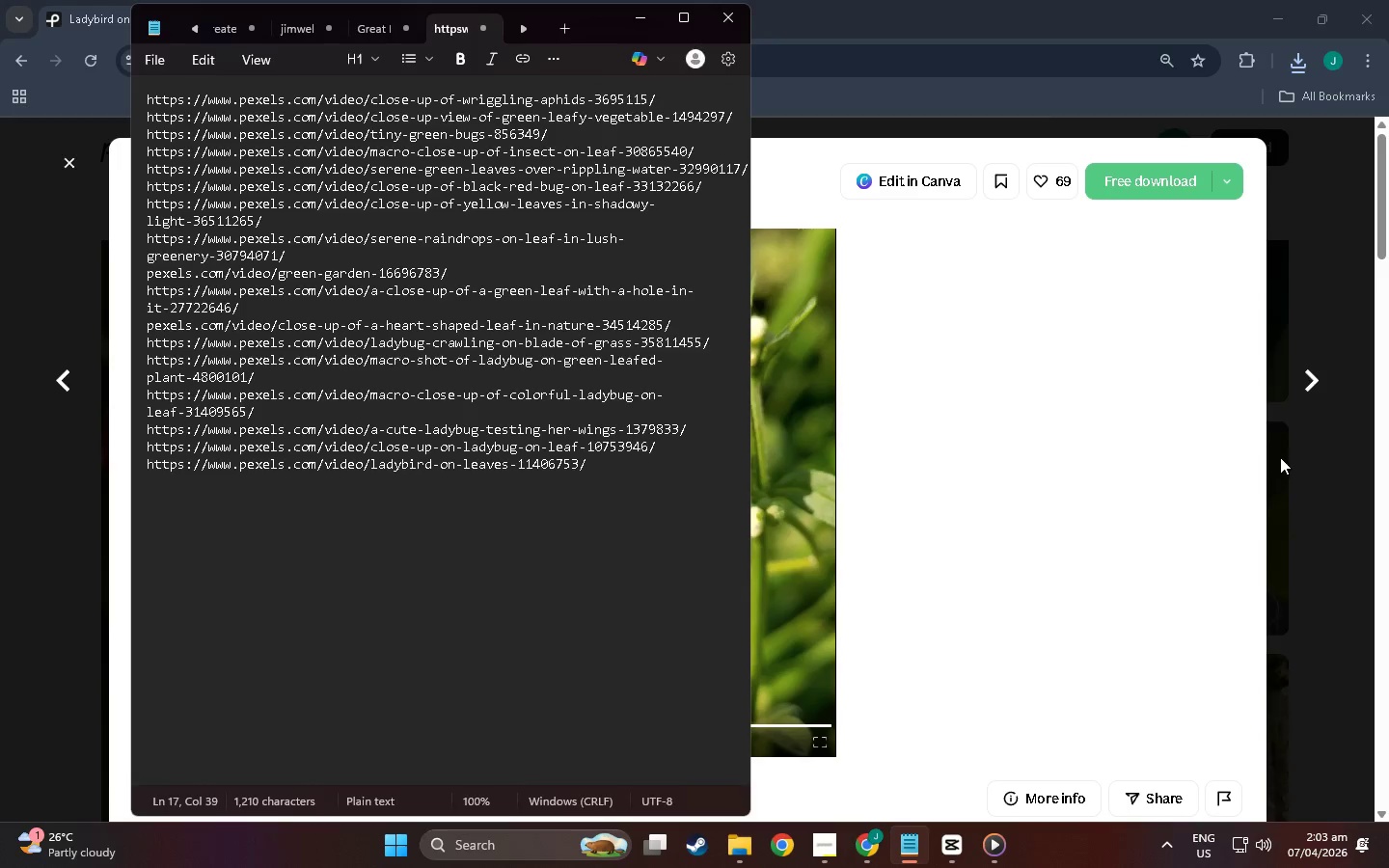 
left_click([1280, 457])
 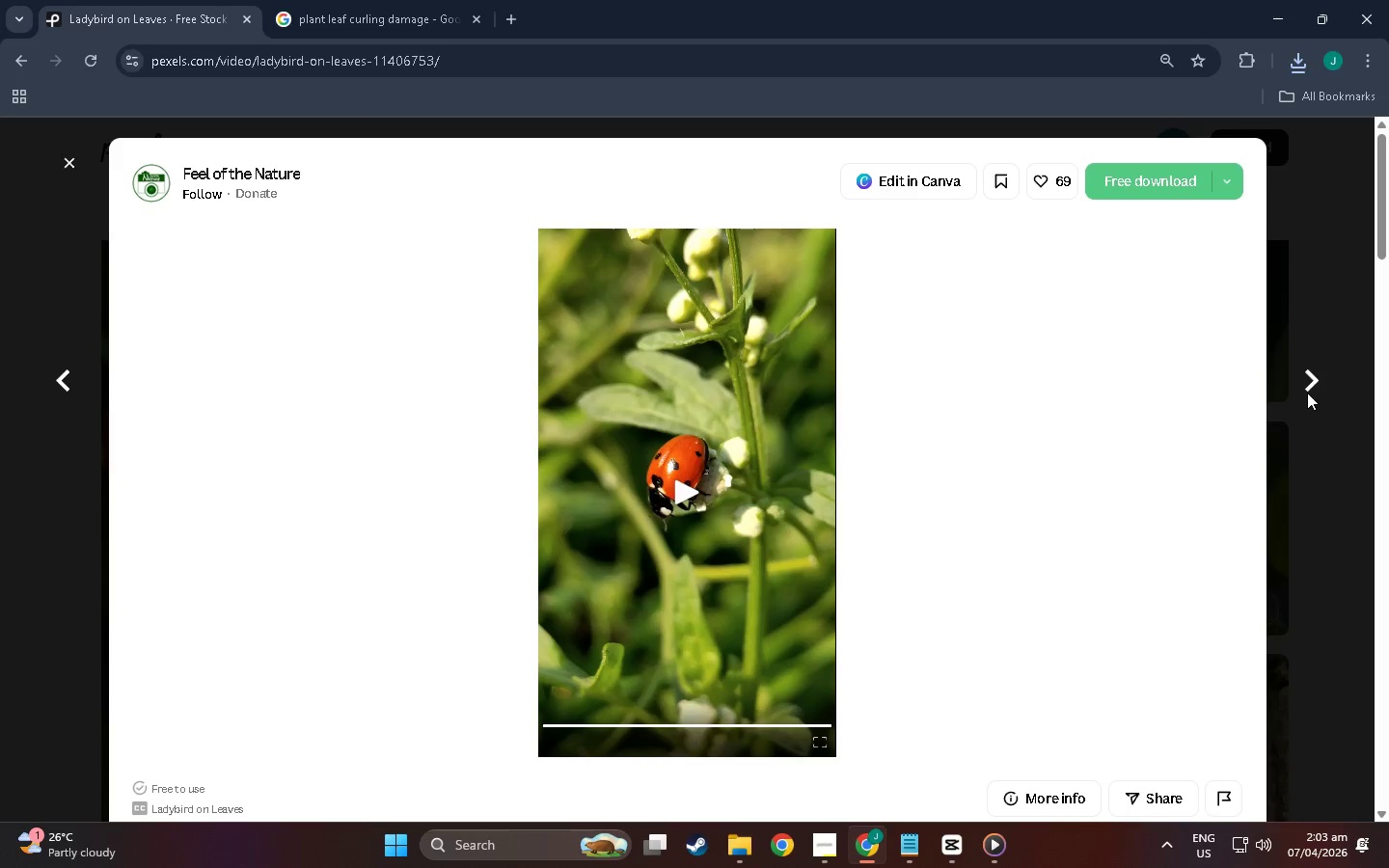 
left_click([1307, 393])
 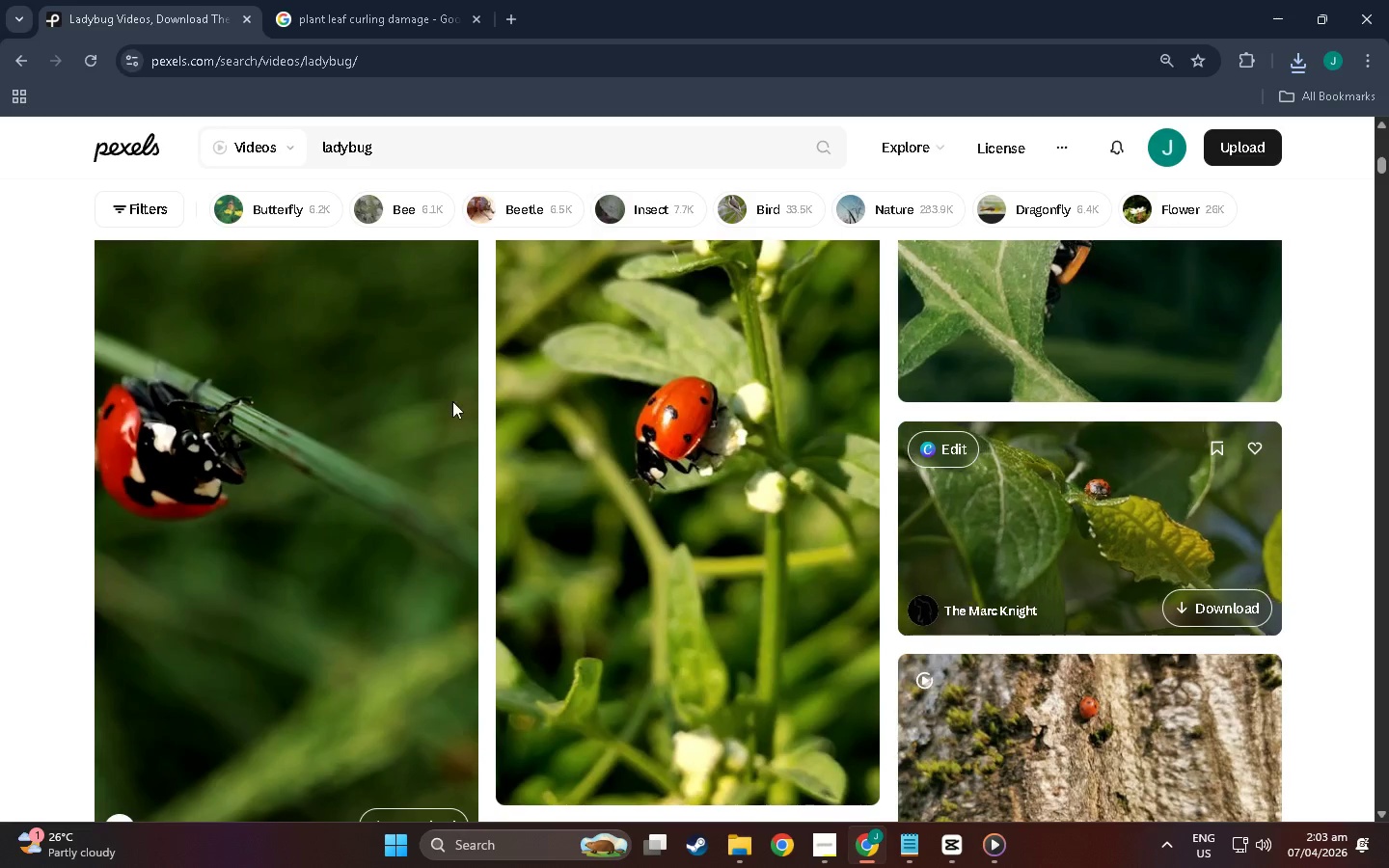 
scroll: coordinate [848, 509], scroll_direction: down, amount: 269.0
 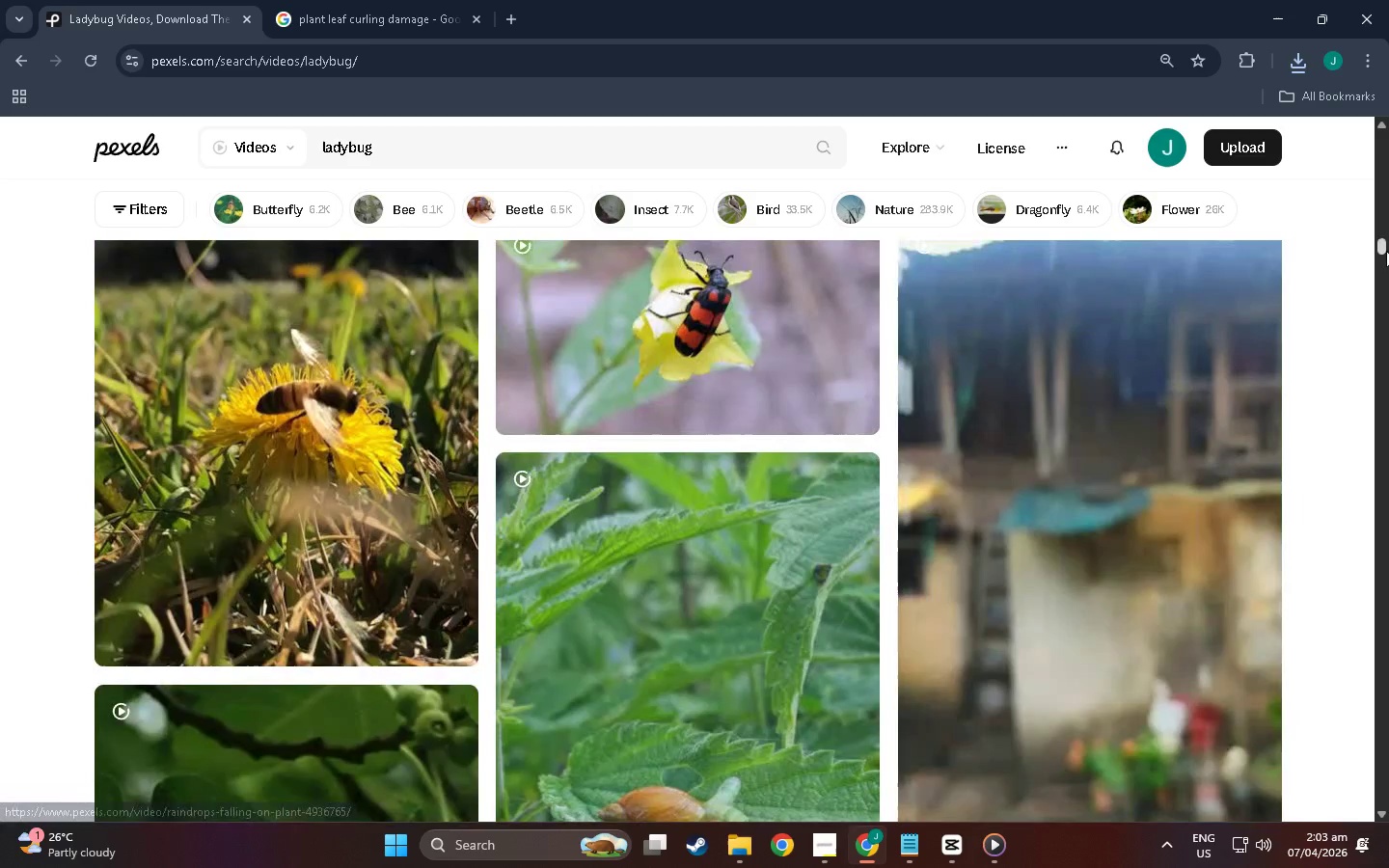 
left_click_drag(start_coordinate=[1385, 250], to_coordinate=[1379, 166])
 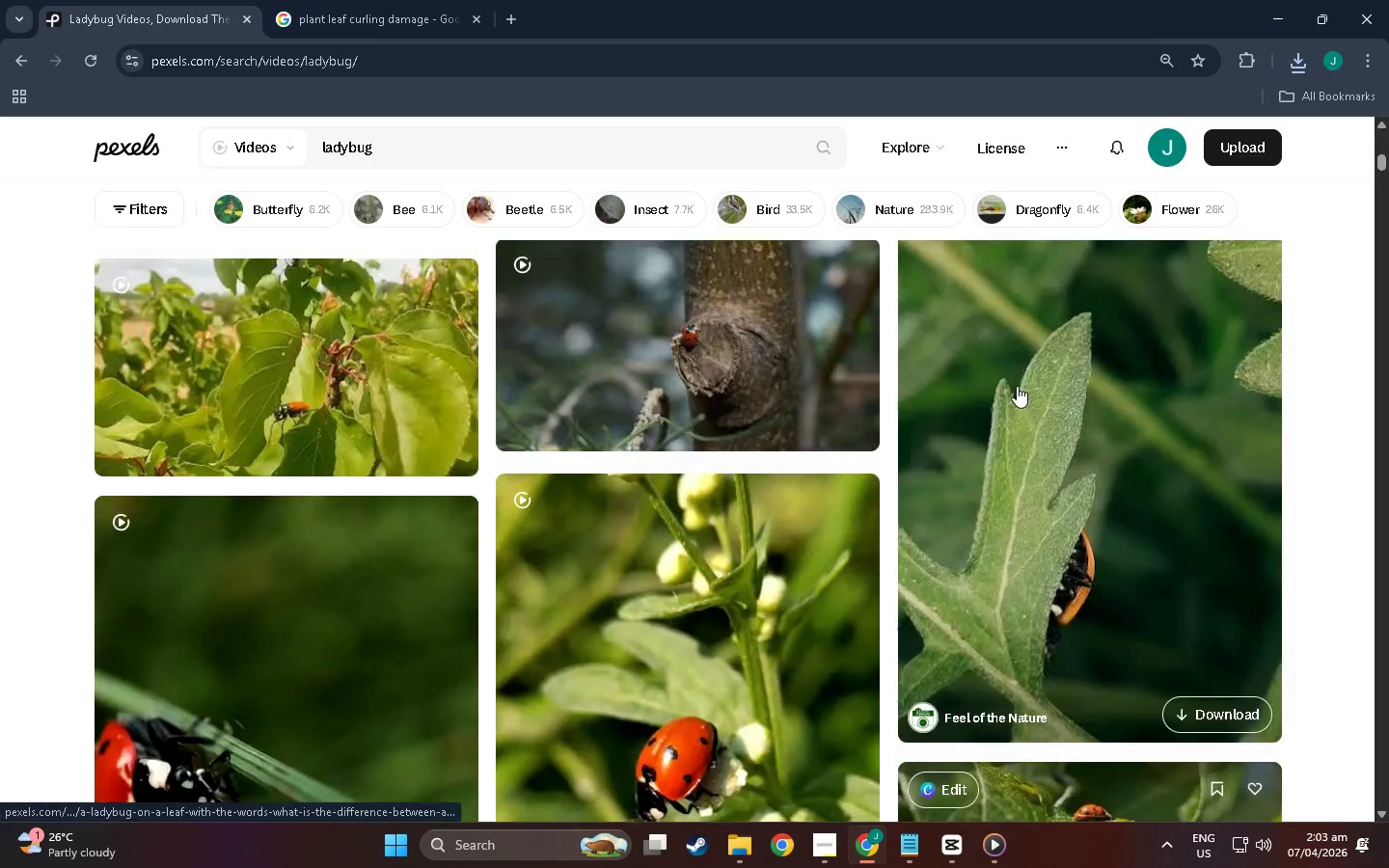 
scroll: coordinate [1079, 411], scroll_direction: down, amount: 3.0
 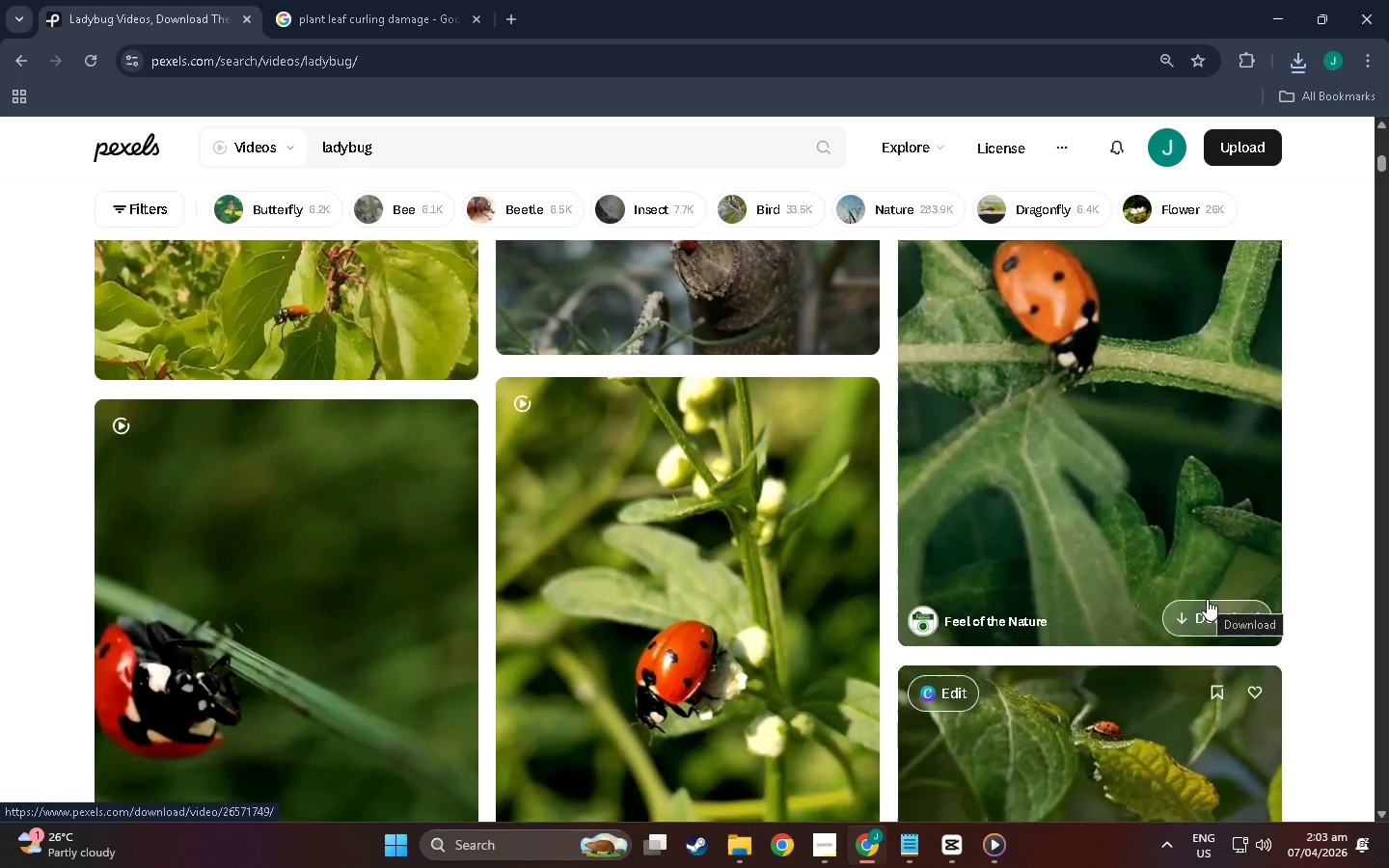 
left_click([1207, 599])
 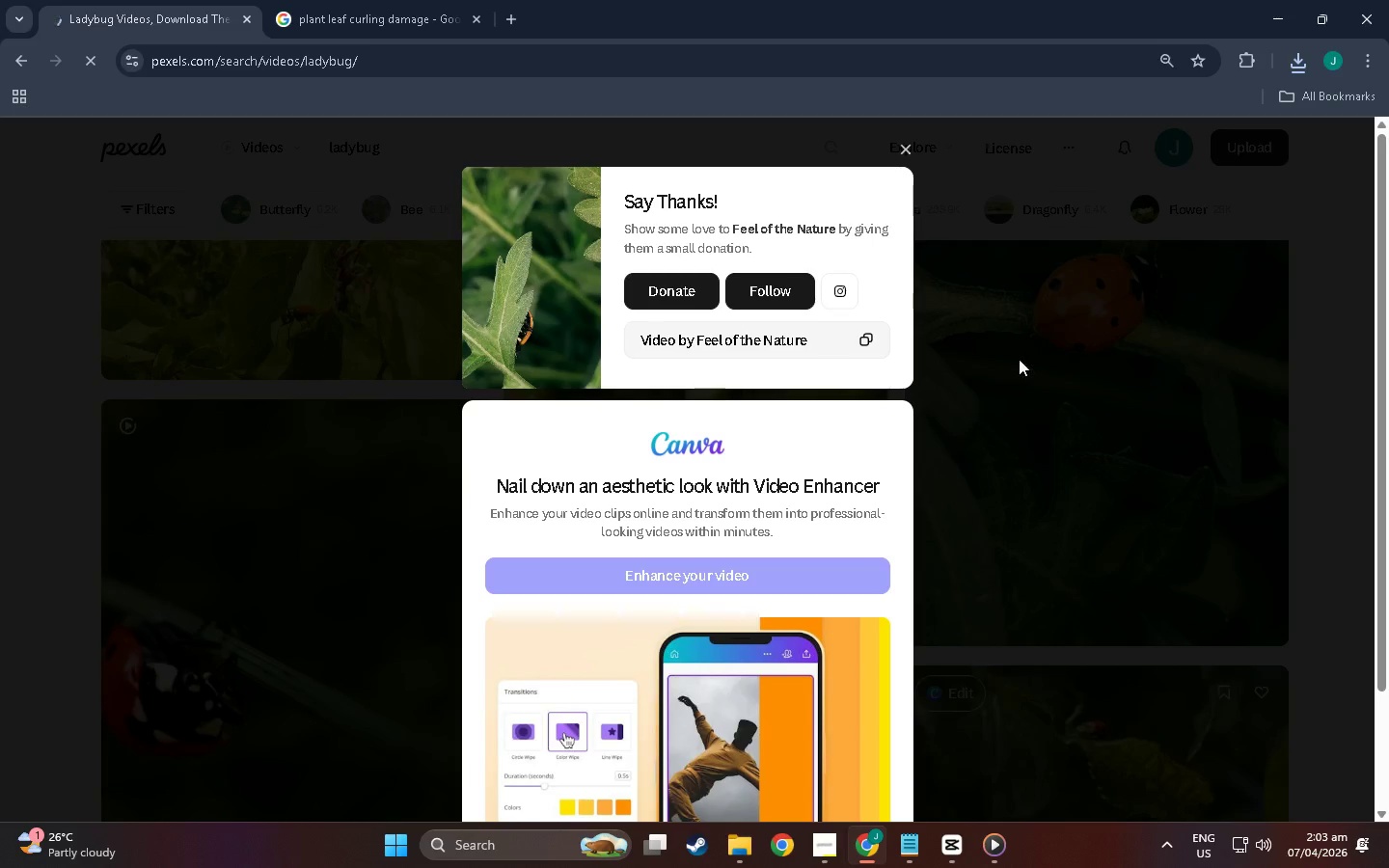 
left_click([901, 148])
 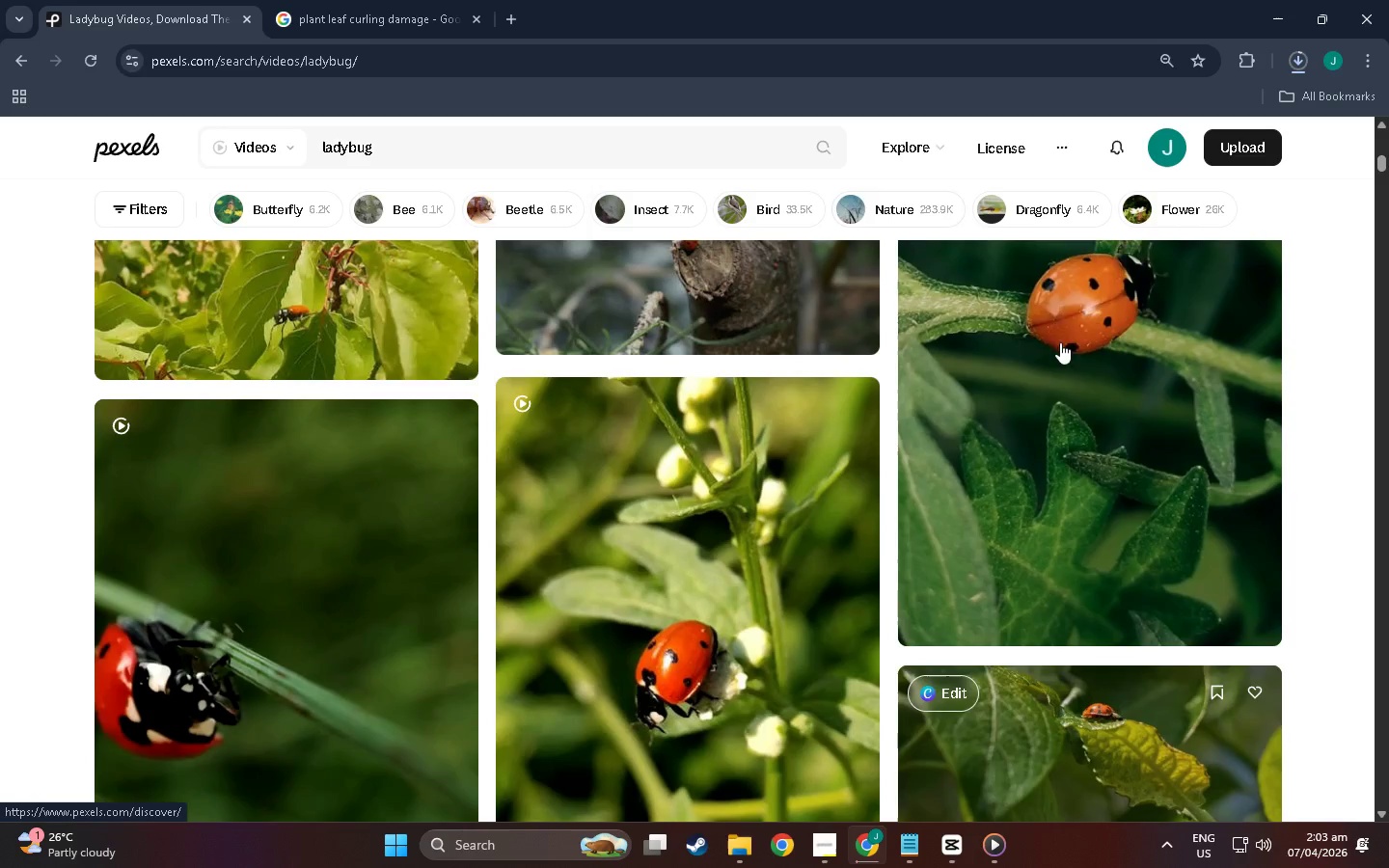 
left_click([1106, 423])
 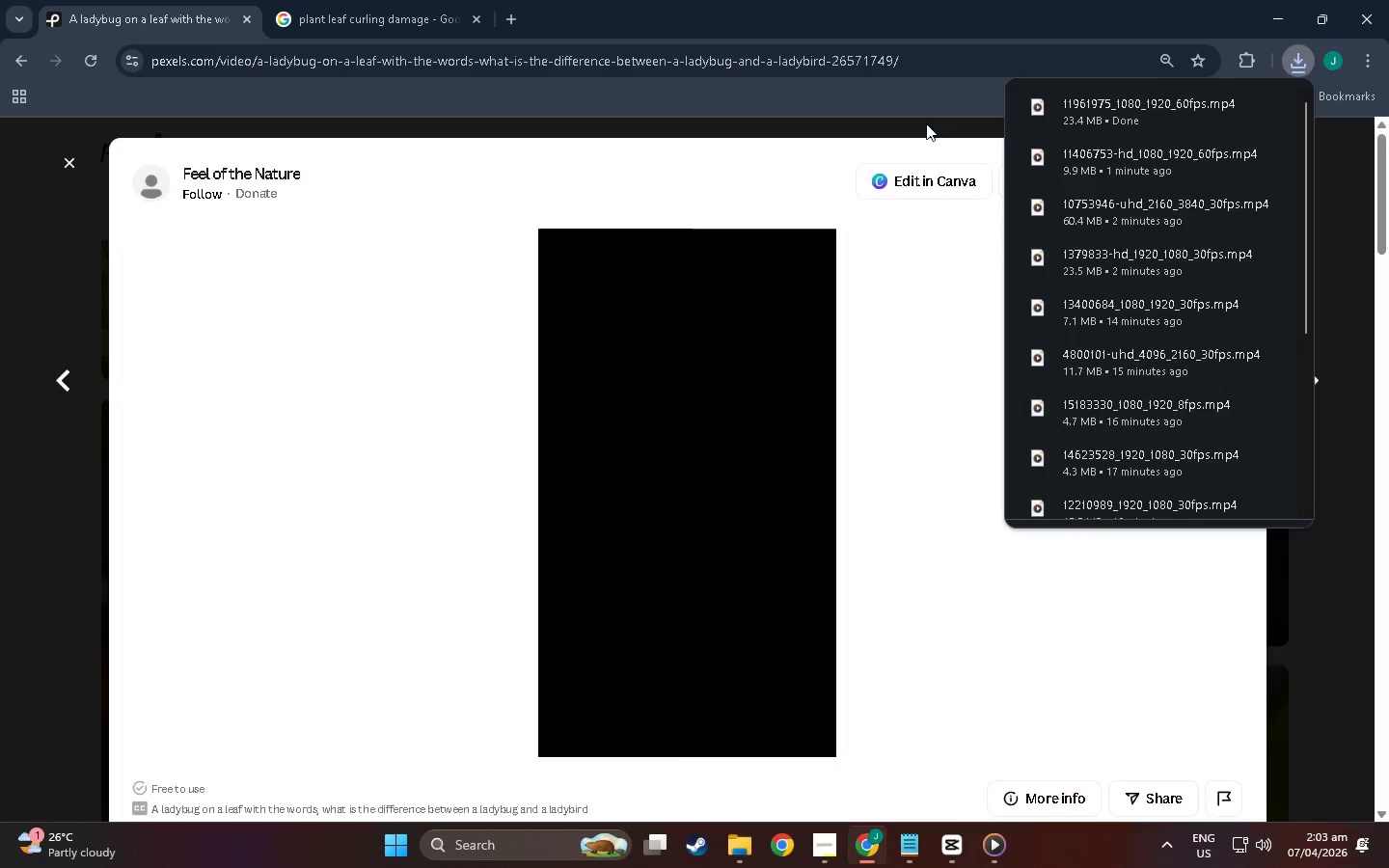 
left_click([903, 56])
 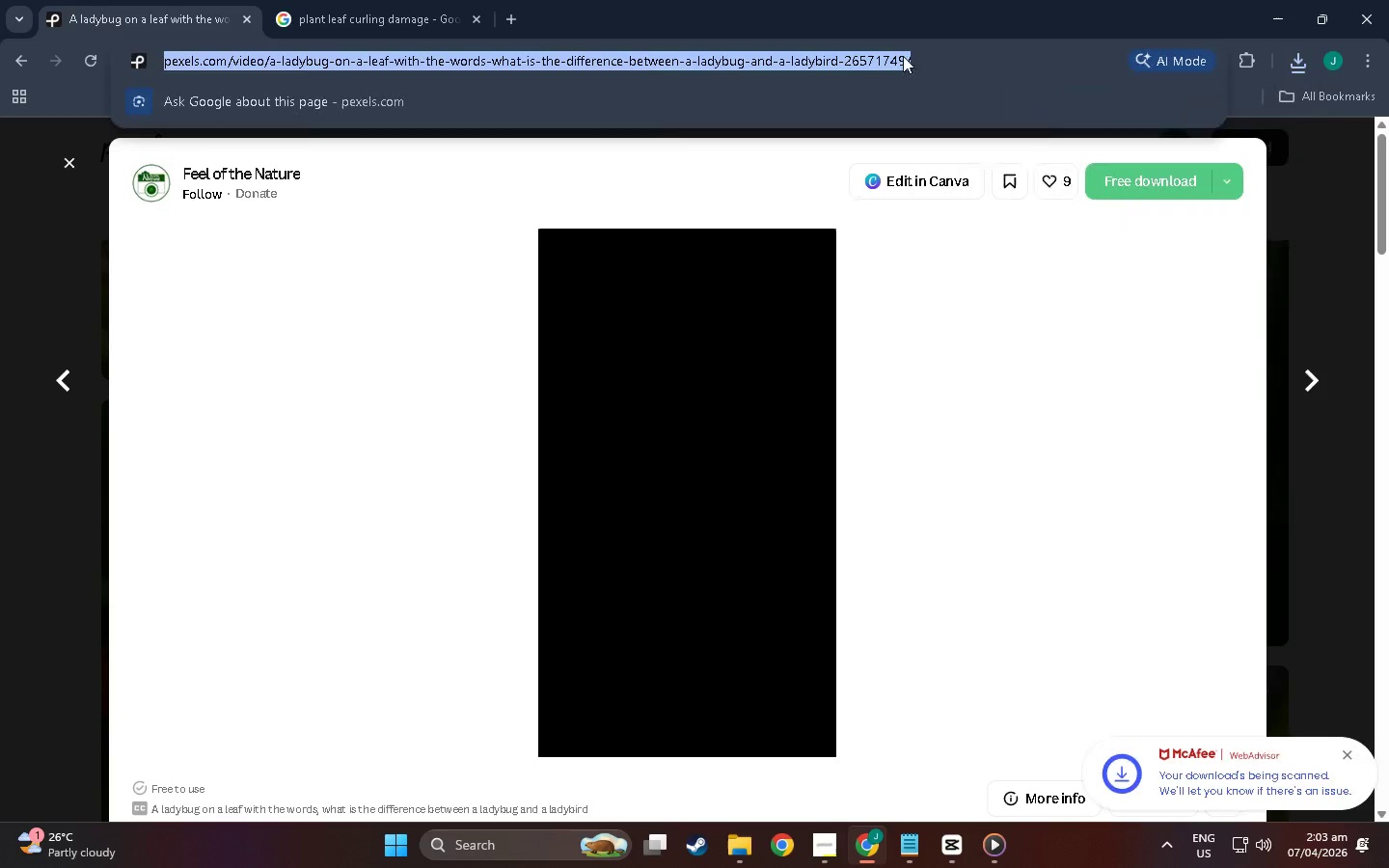 
right_click([903, 56])
 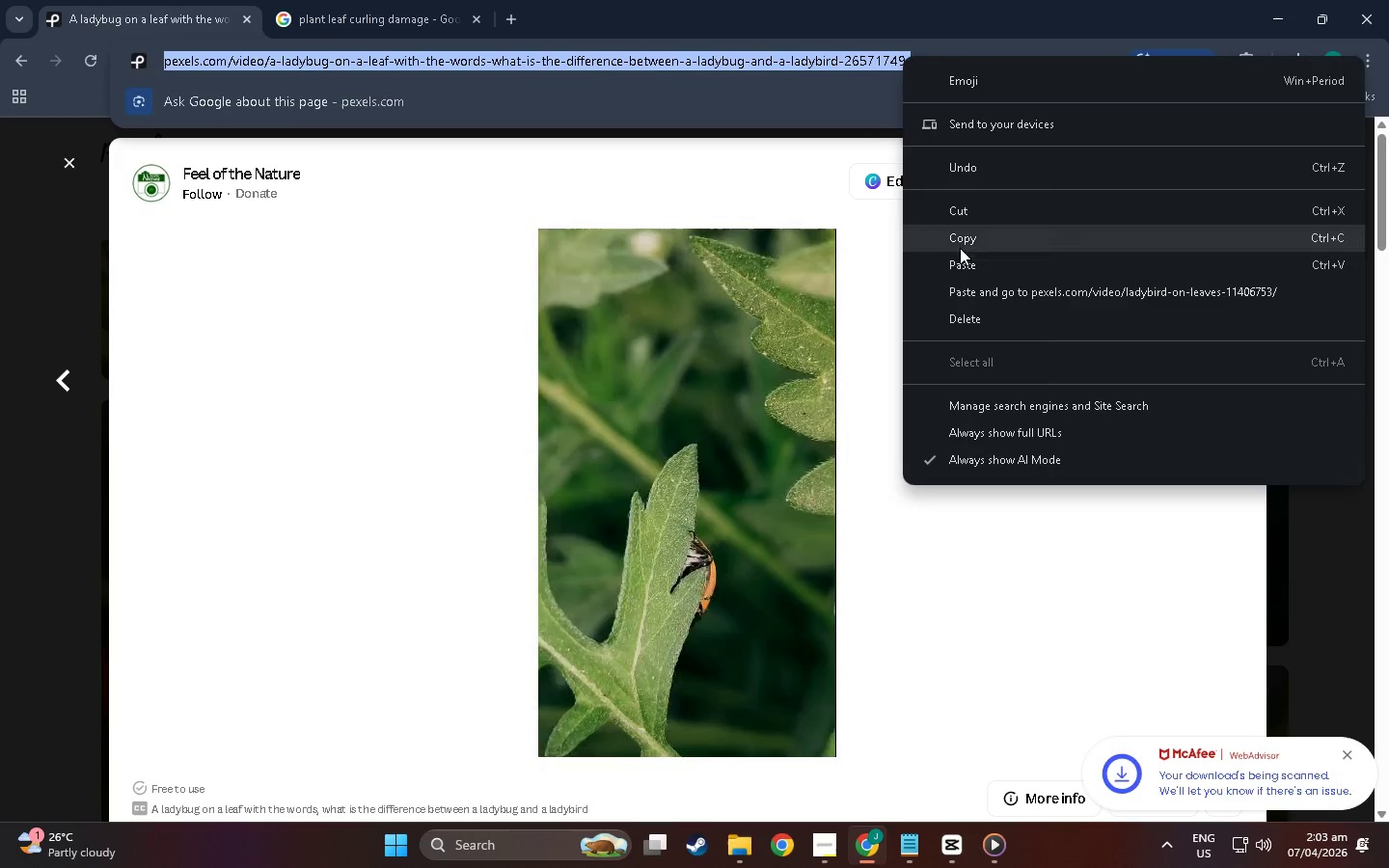 
left_click([961, 242])
 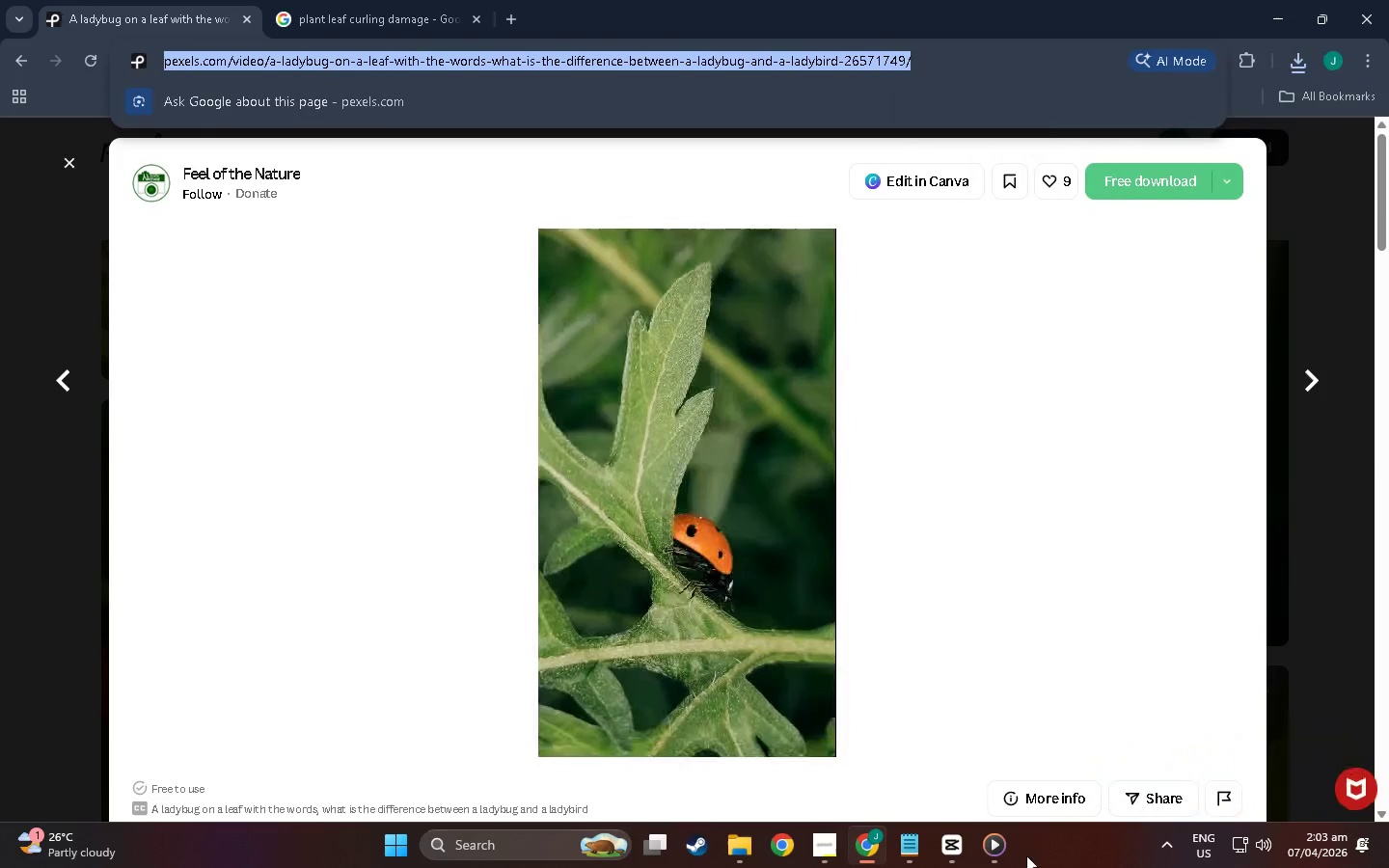 
left_click([895, 866])
 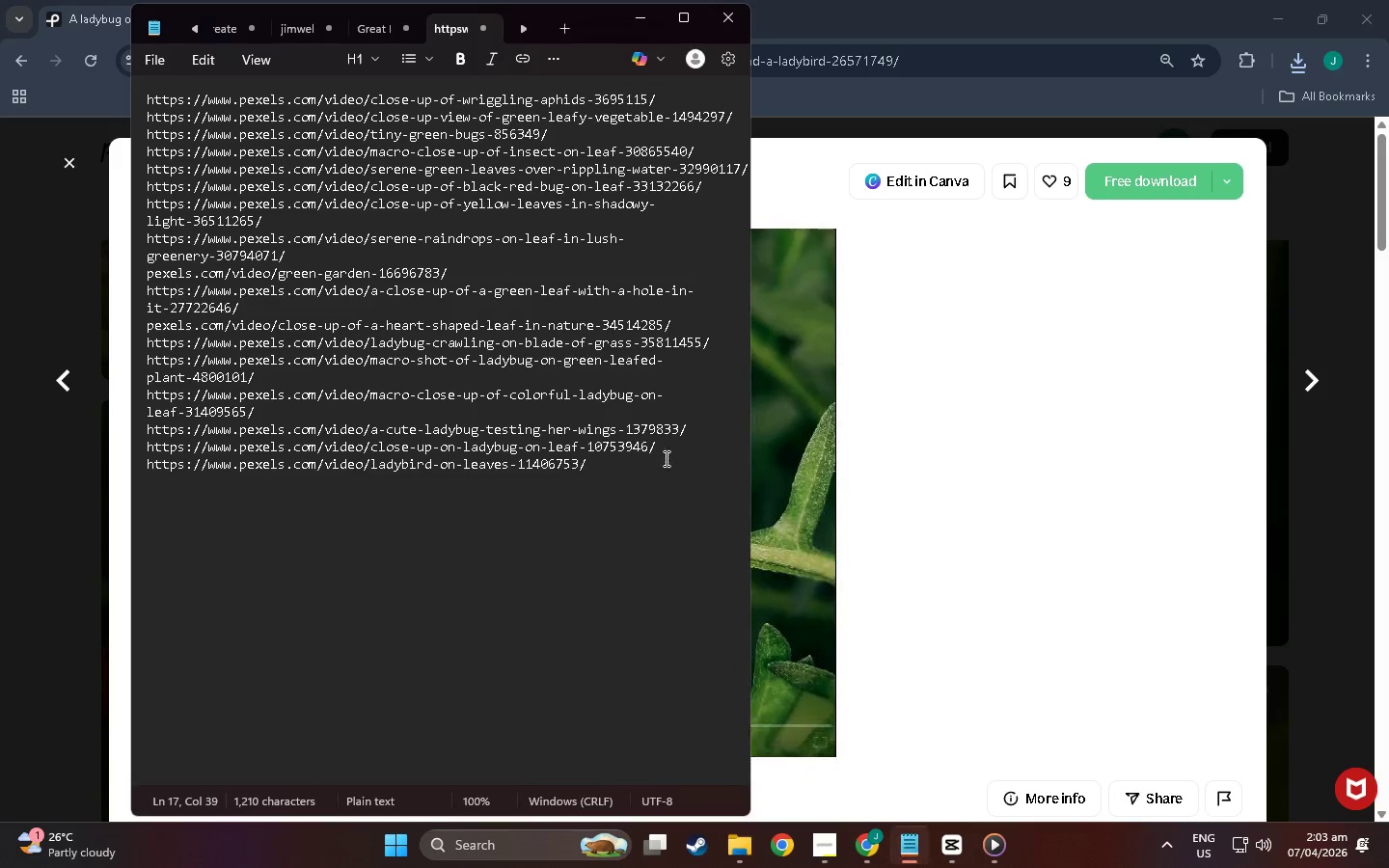 
left_click([662, 465])
 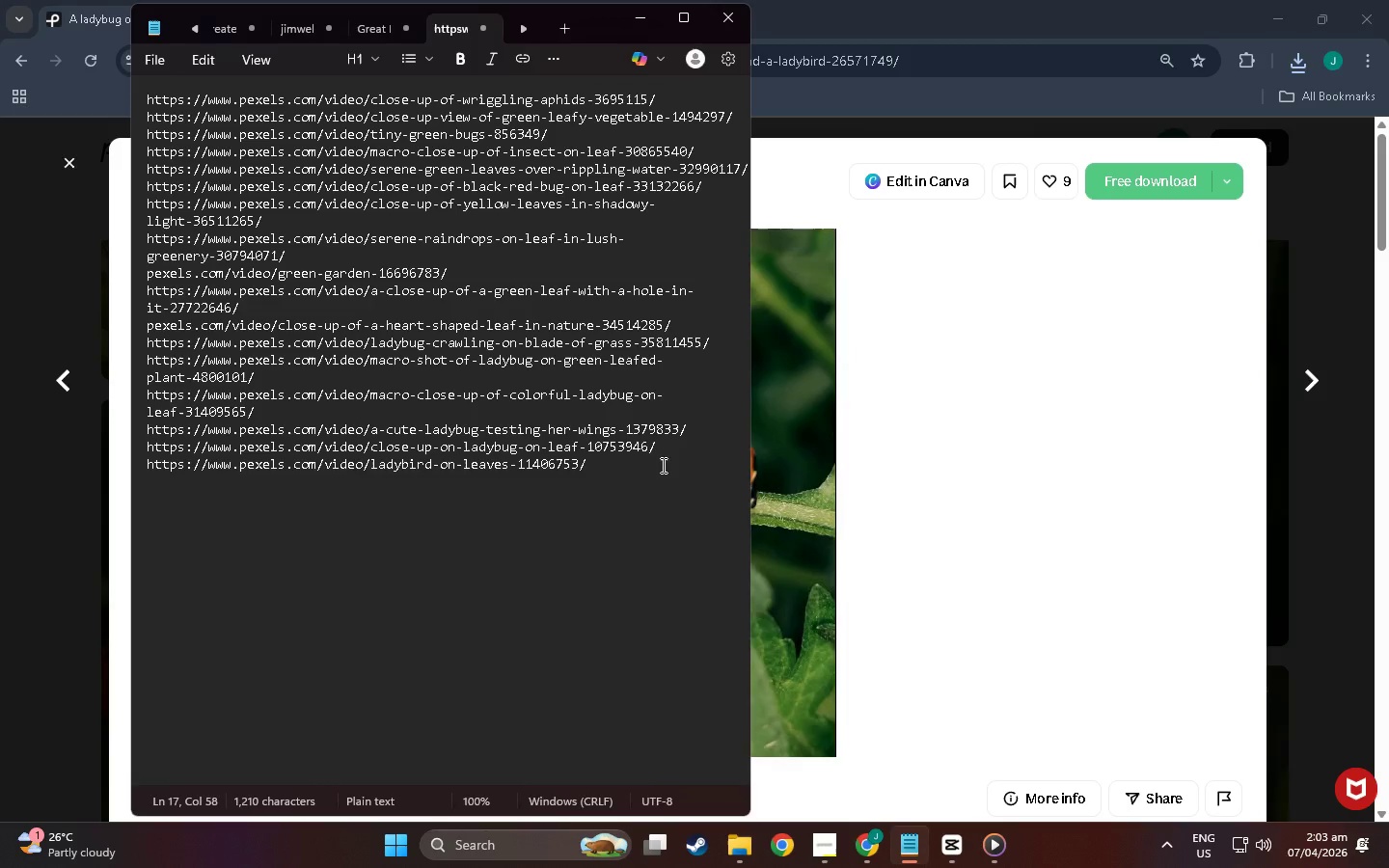 
key(NumpadEnter)
 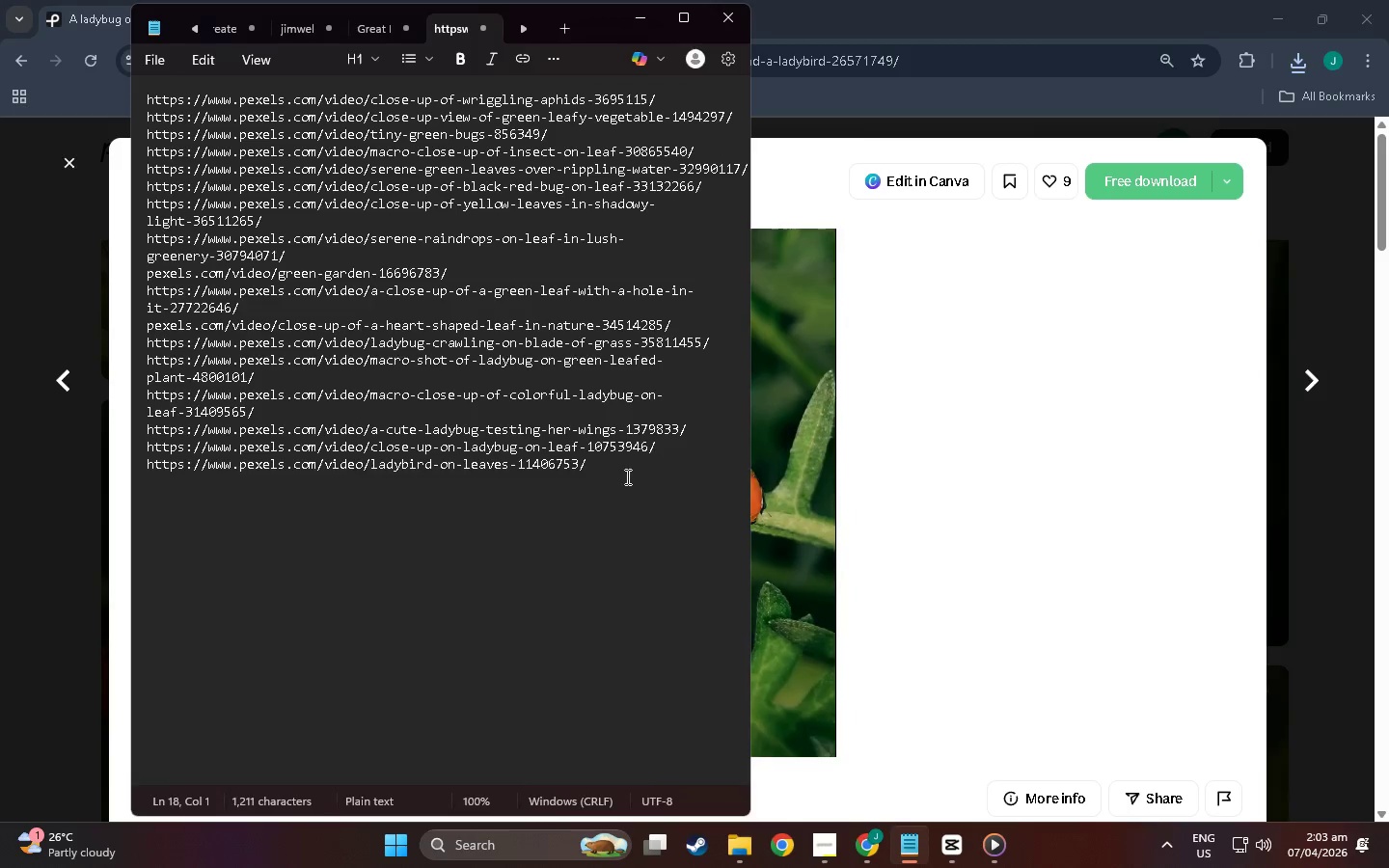 
right_click([583, 488])
 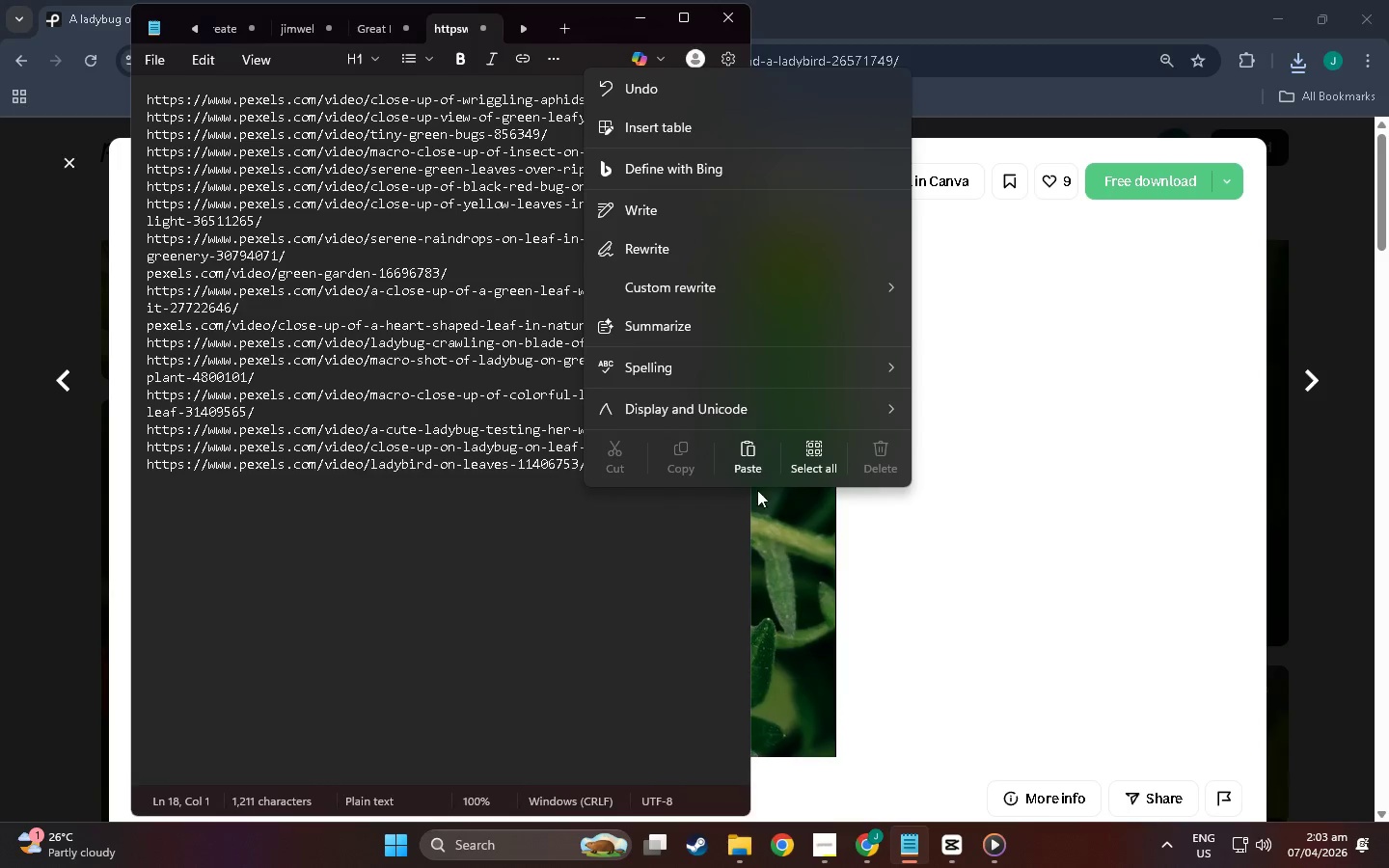 
left_click([748, 448])
 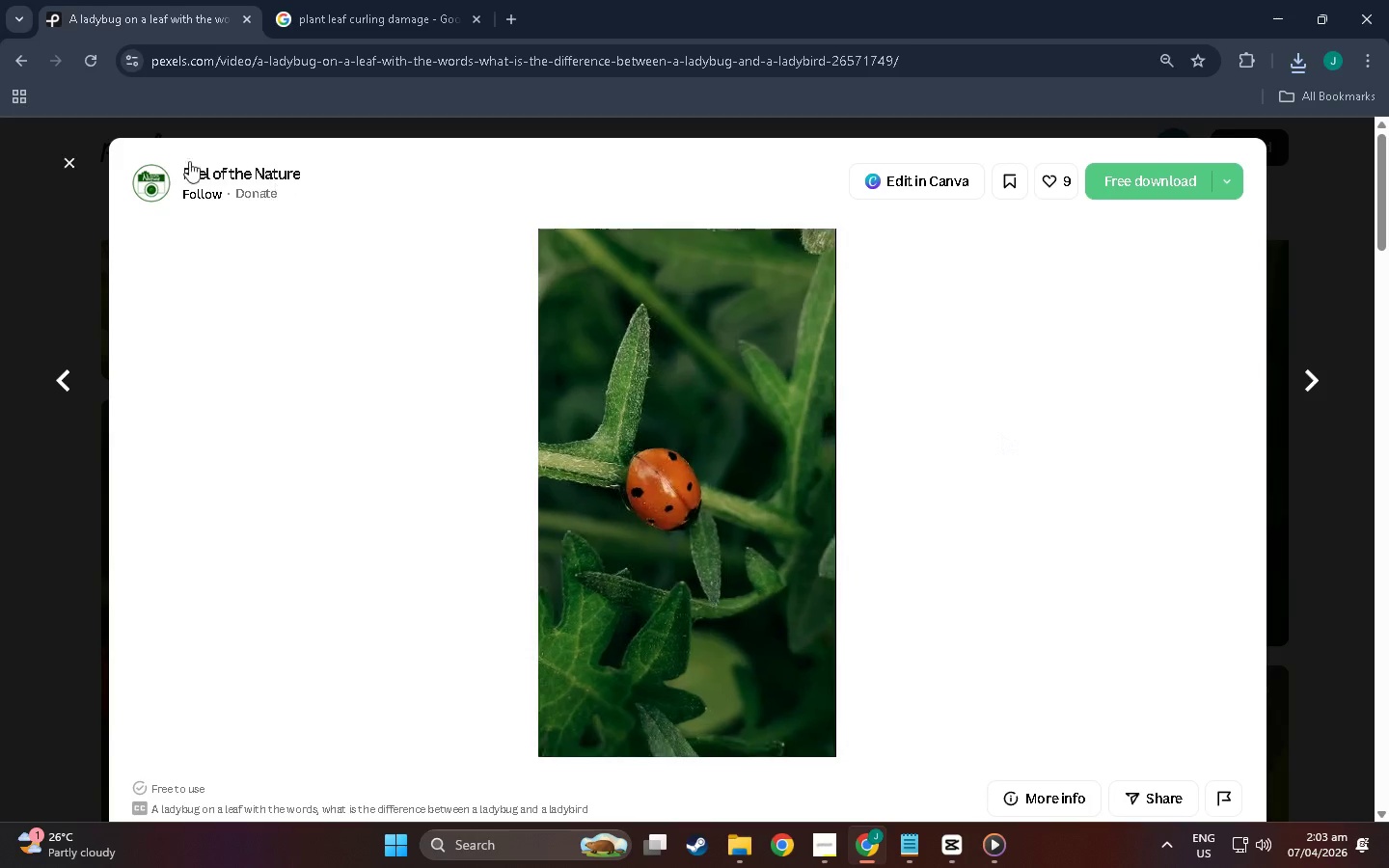 
left_click([63, 163])
 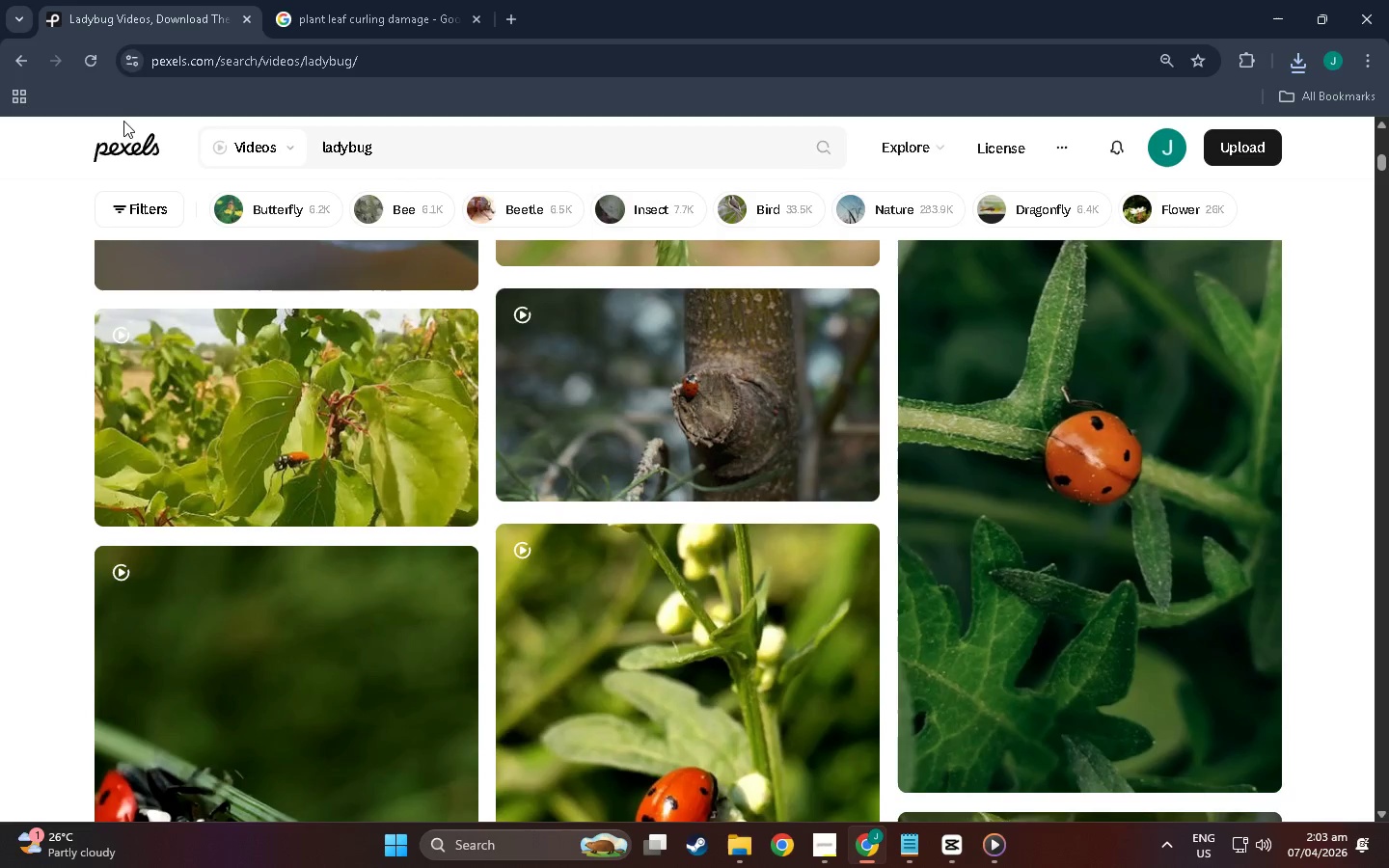 
wait(7.99)
 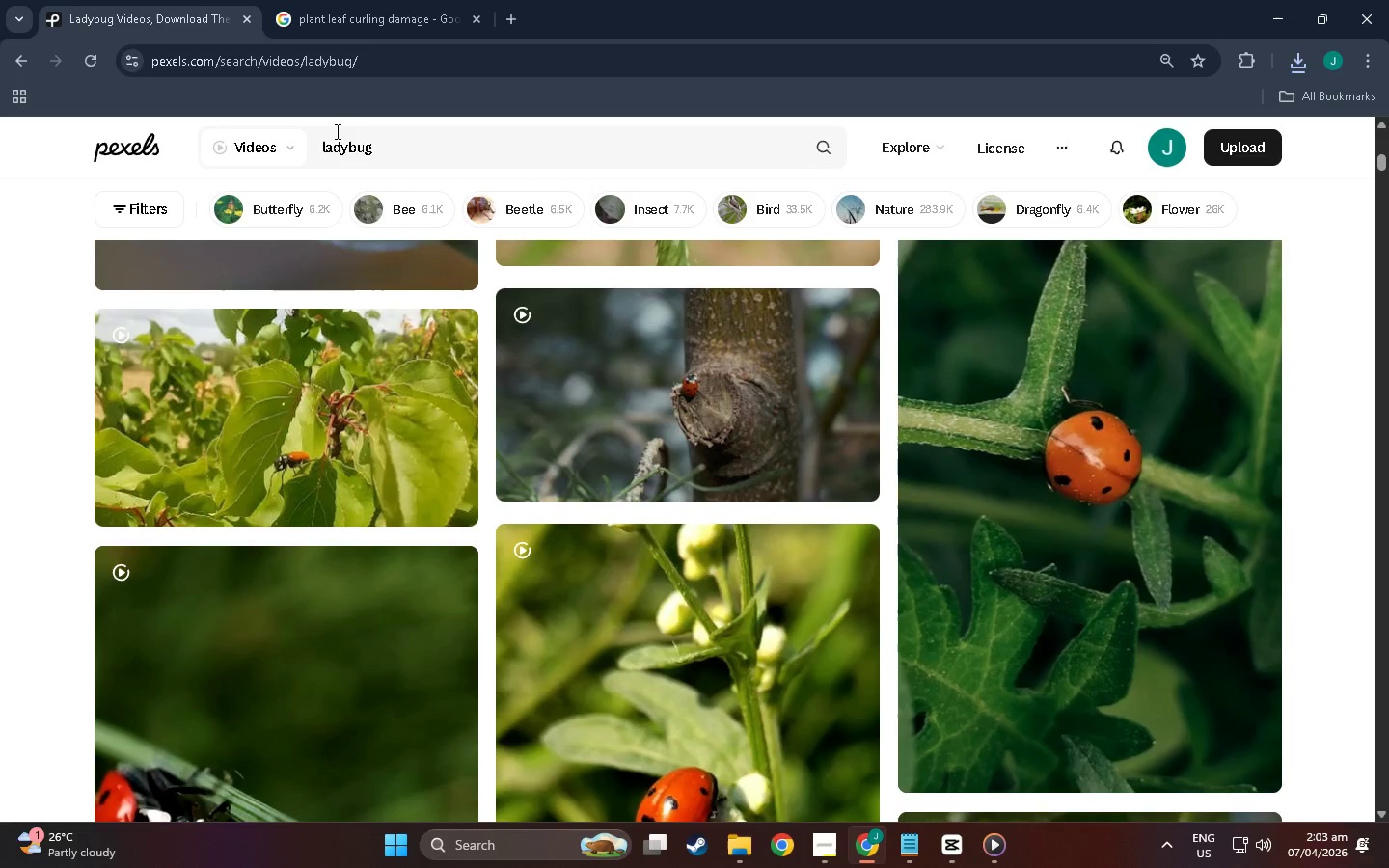 
left_click_drag(start_coordinate=[428, 149], to_coordinate=[83, 109])
 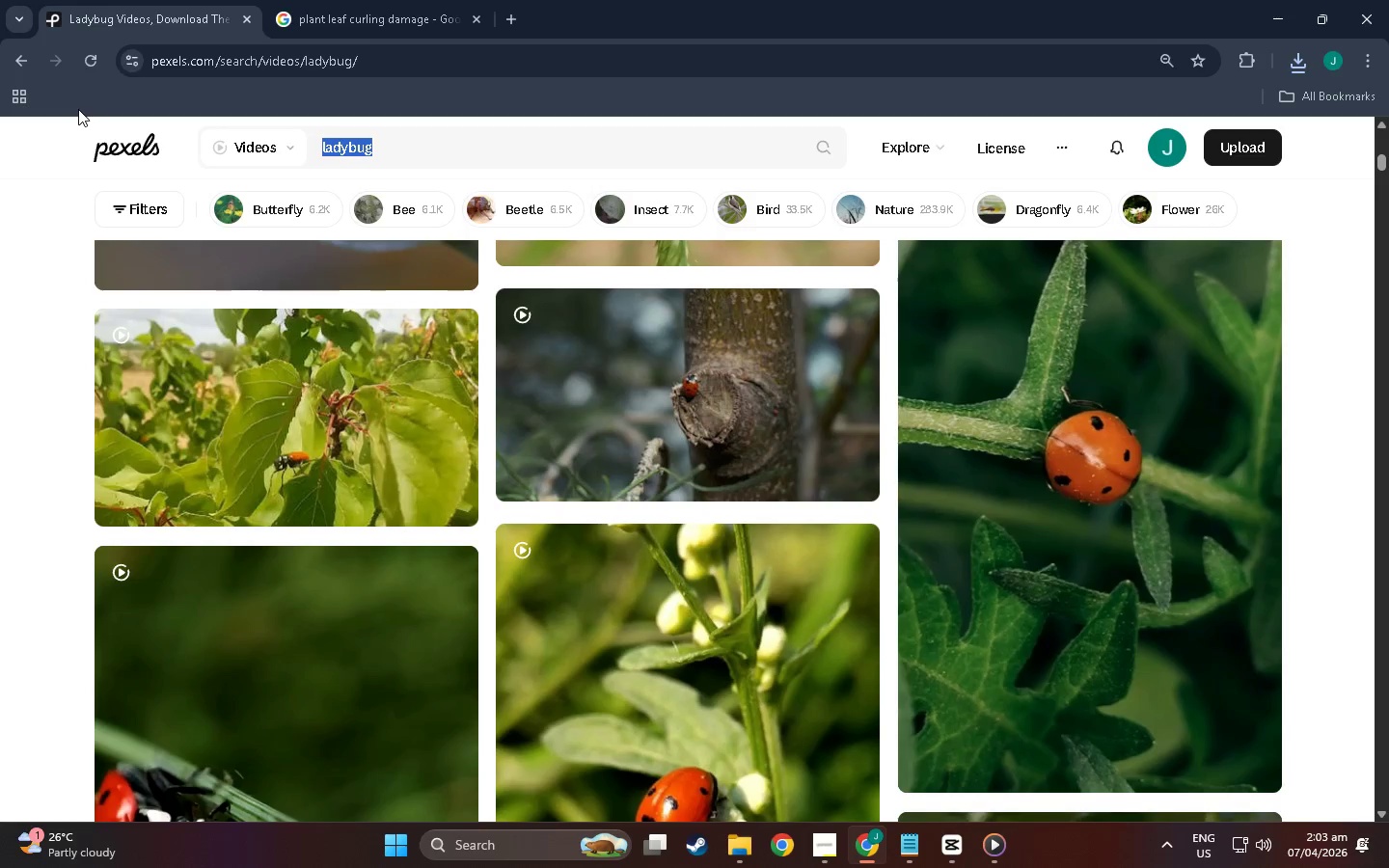 
type(healthy vegetable garden)
 